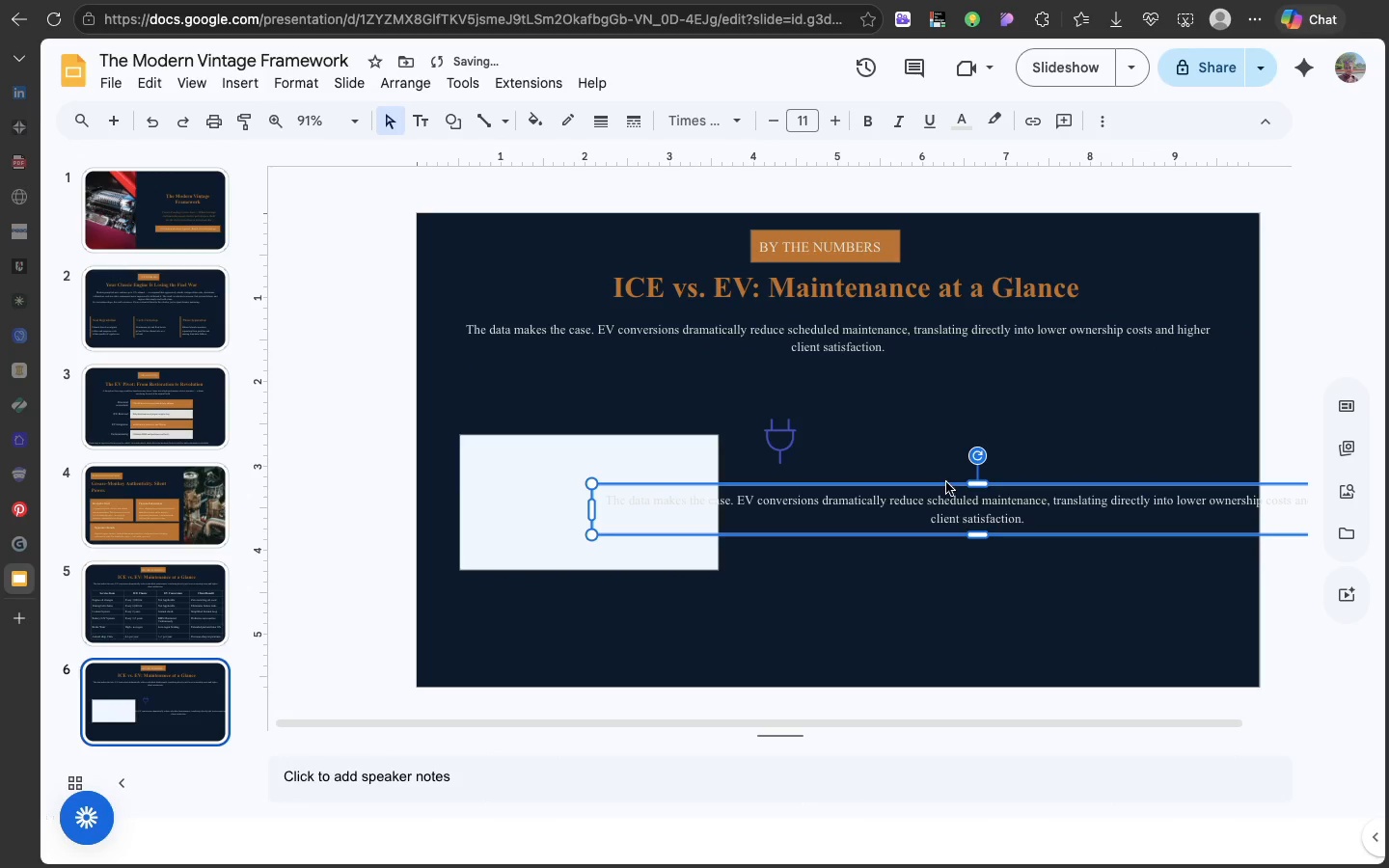 
double_click([946, 482])
 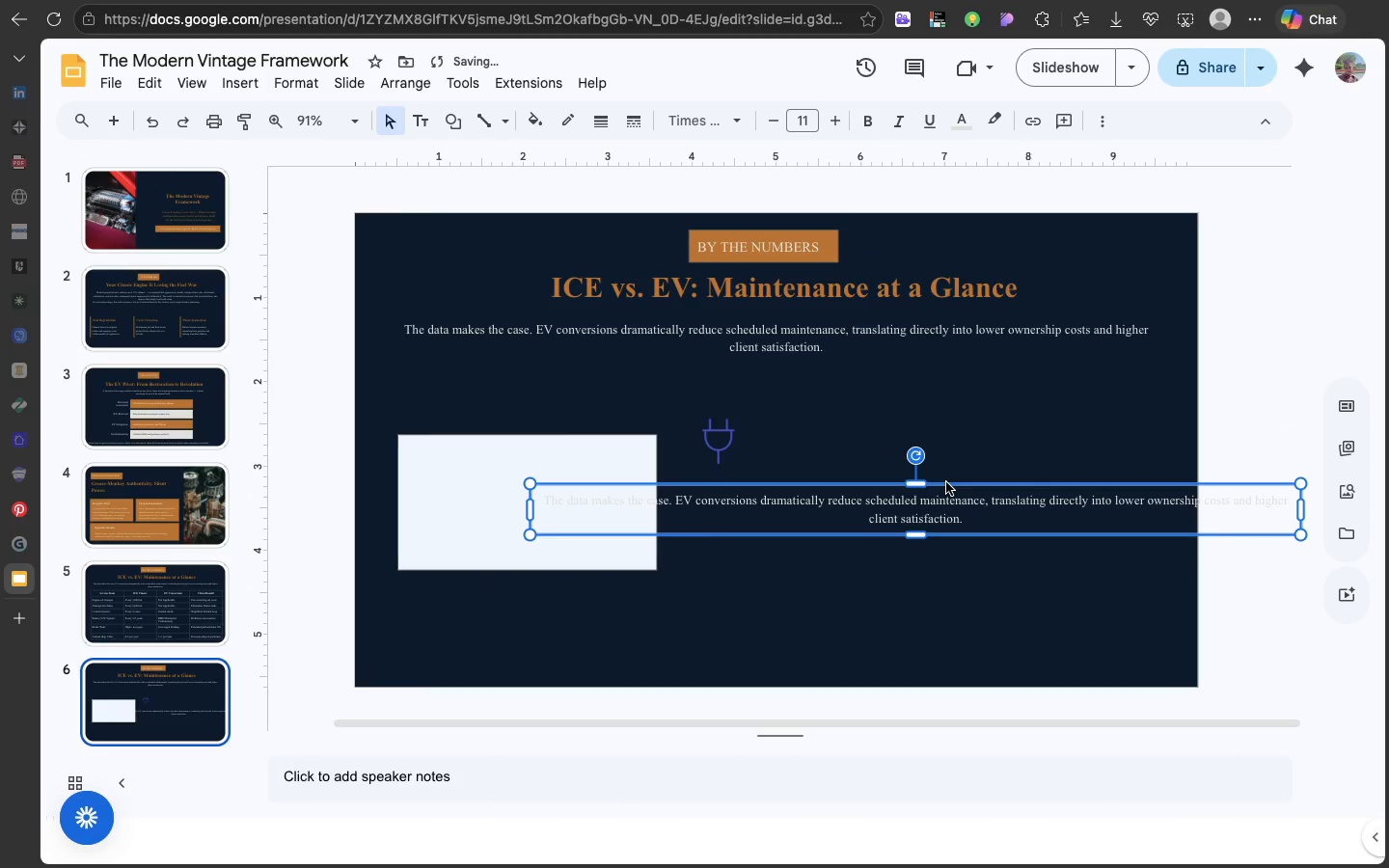 
triple_click([946, 482])
 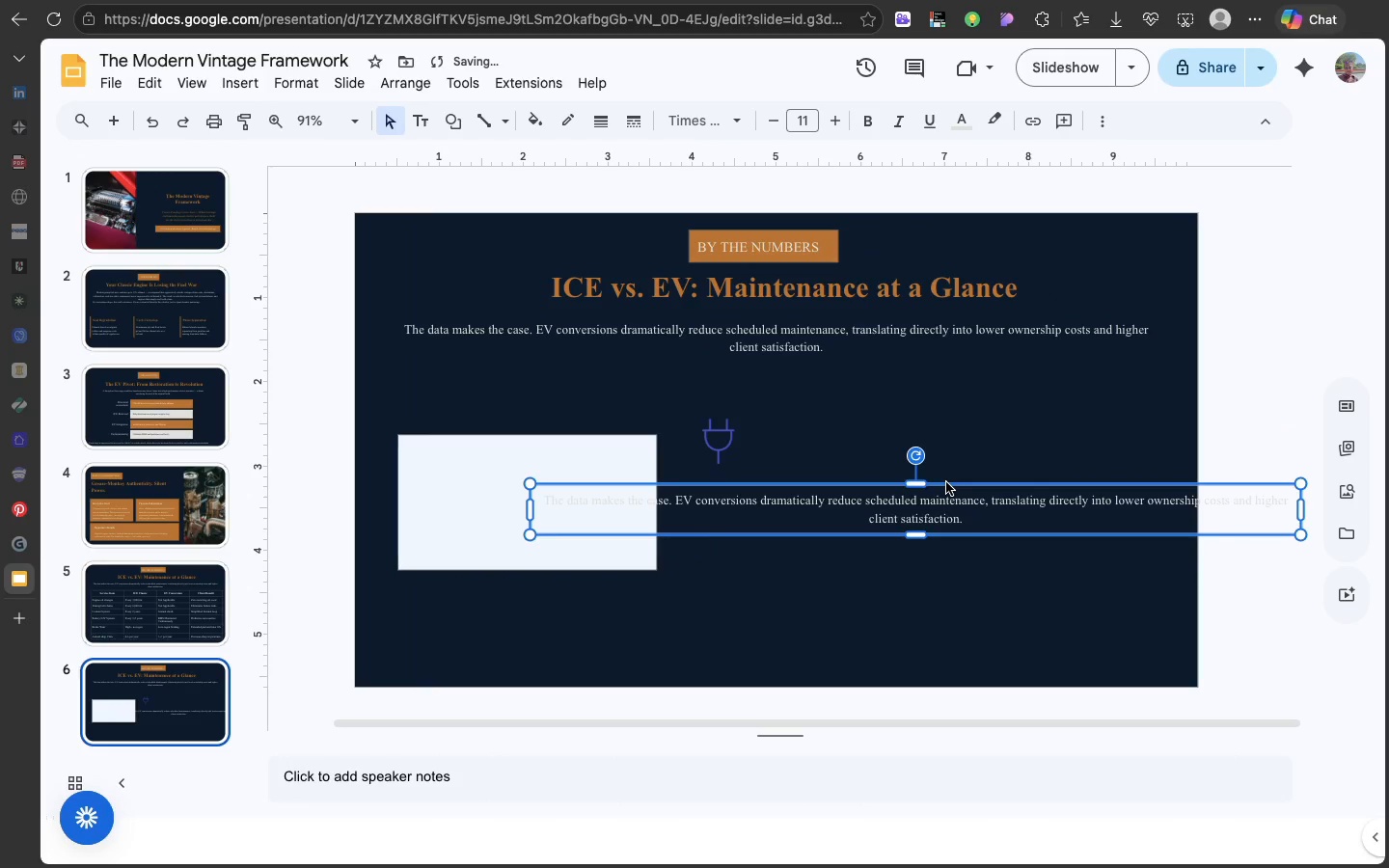 
triple_click([946, 482])
 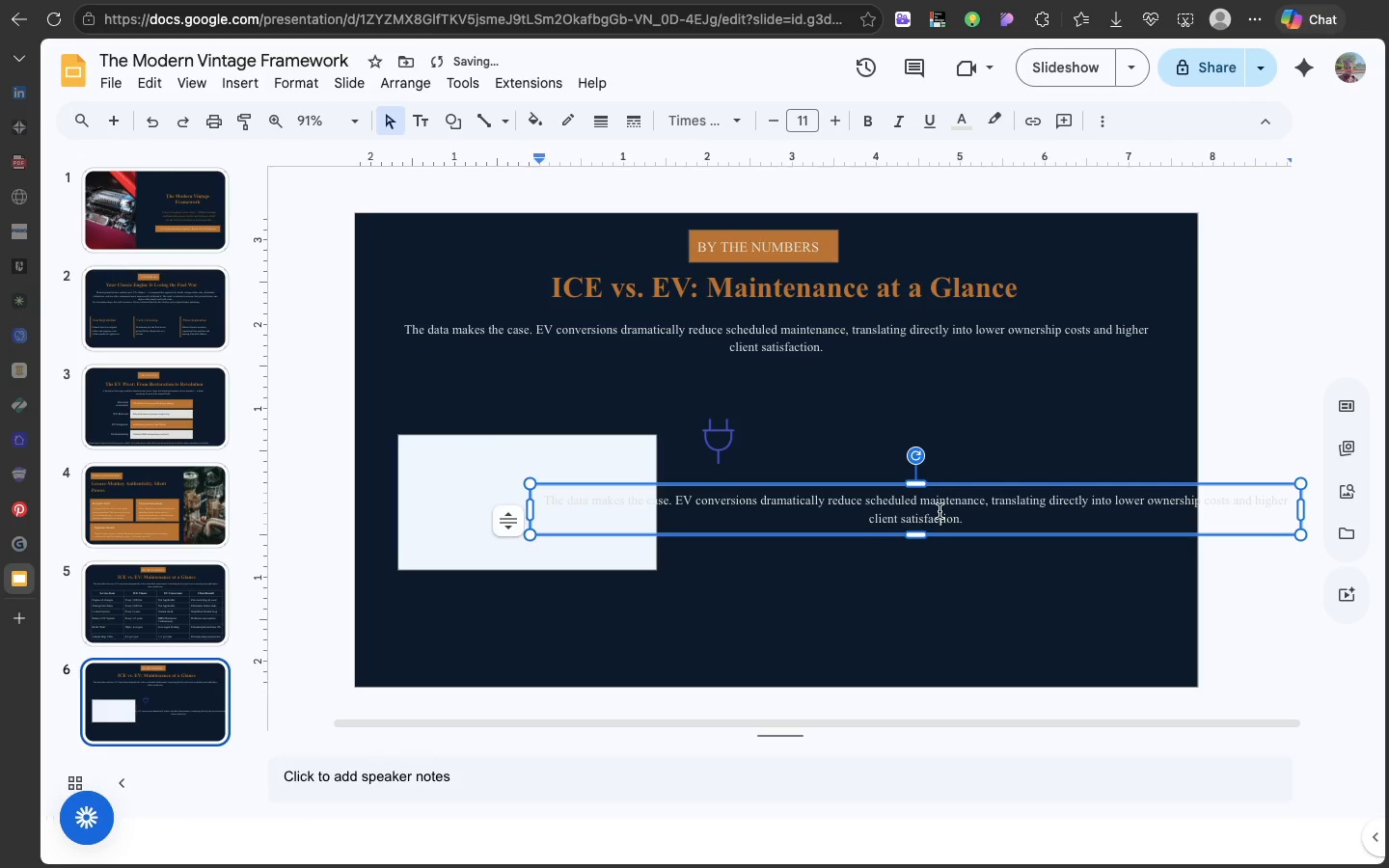 
double_click([940, 511])
 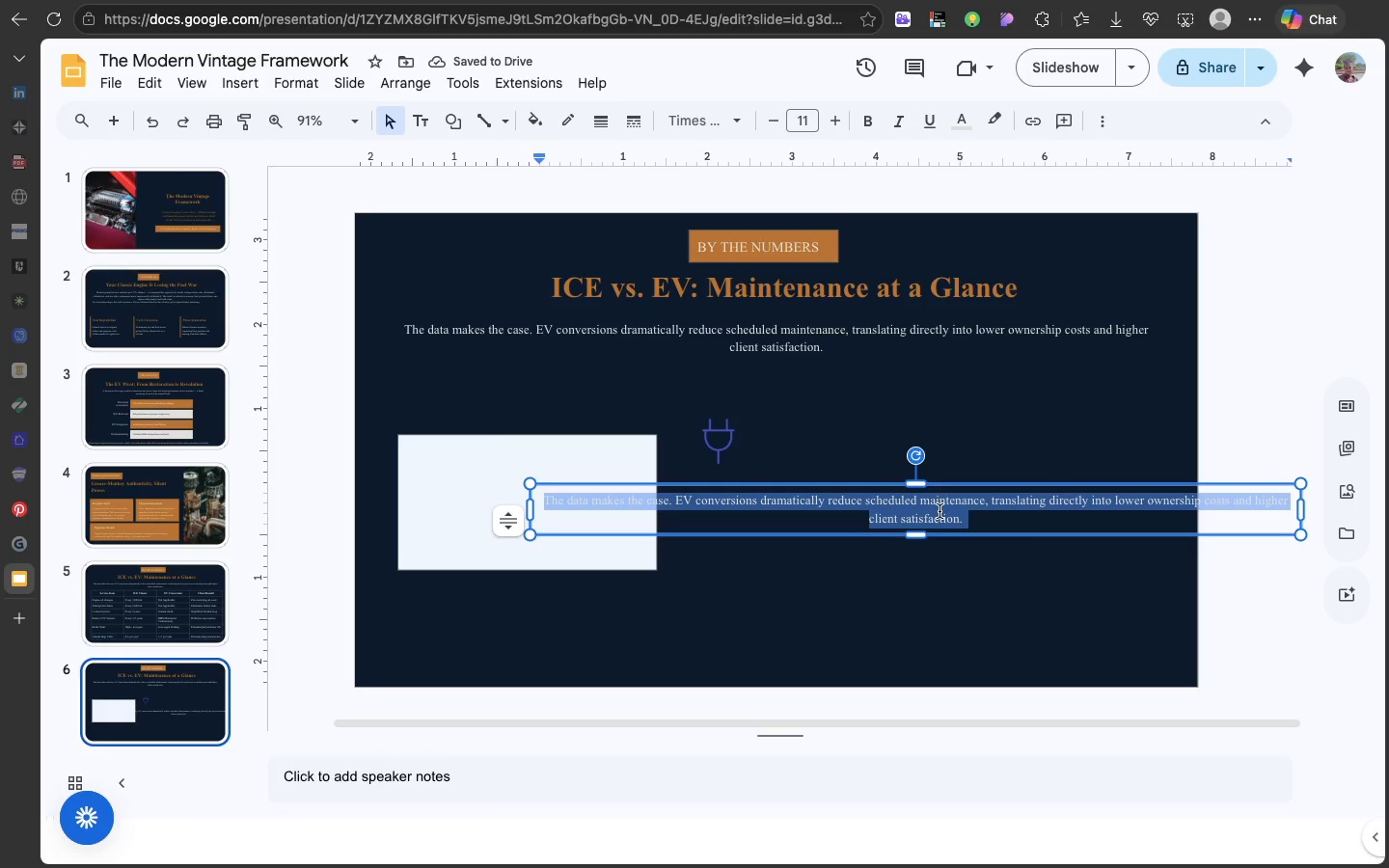 
triple_click([940, 511])
 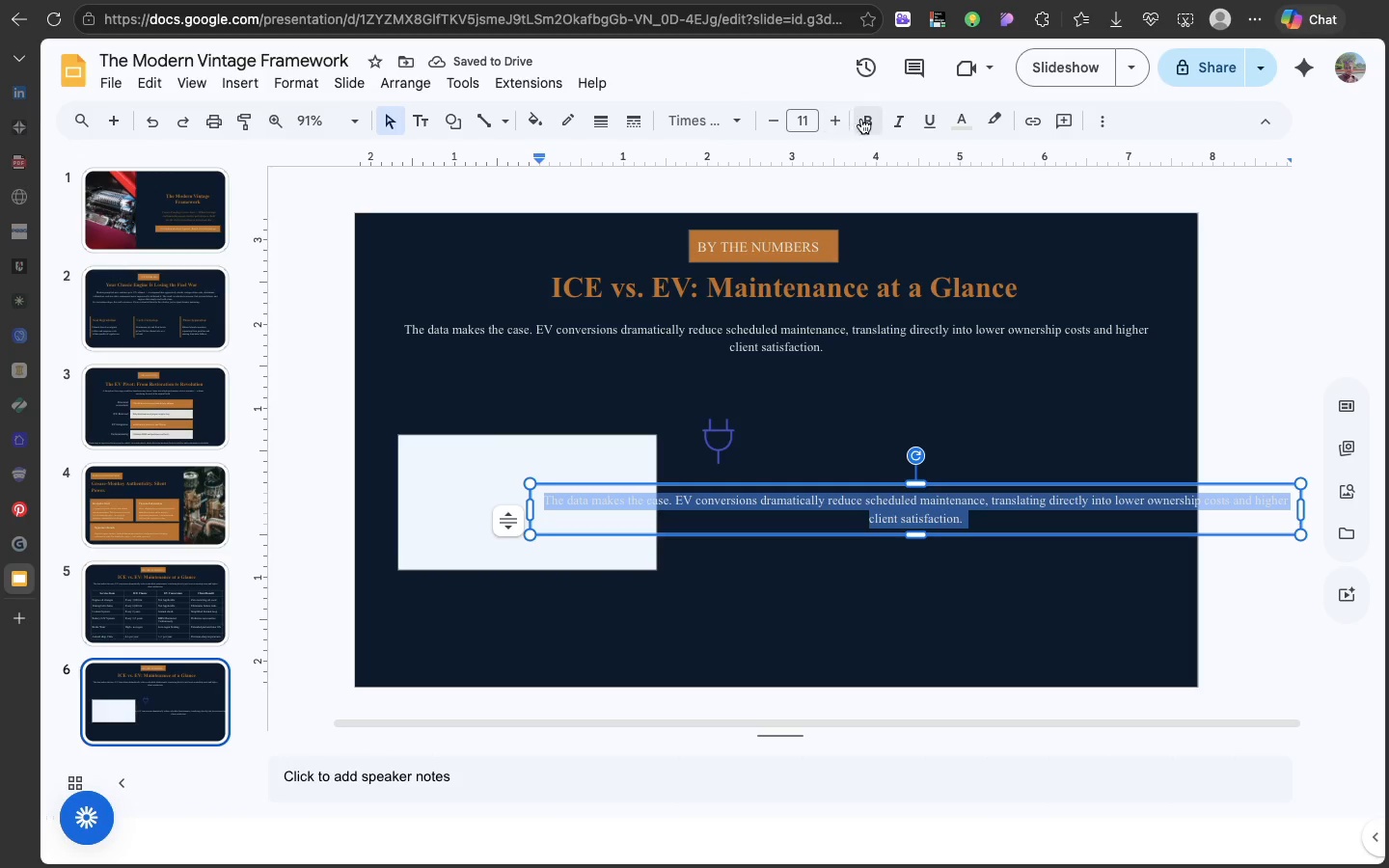 
left_click([862, 119])
 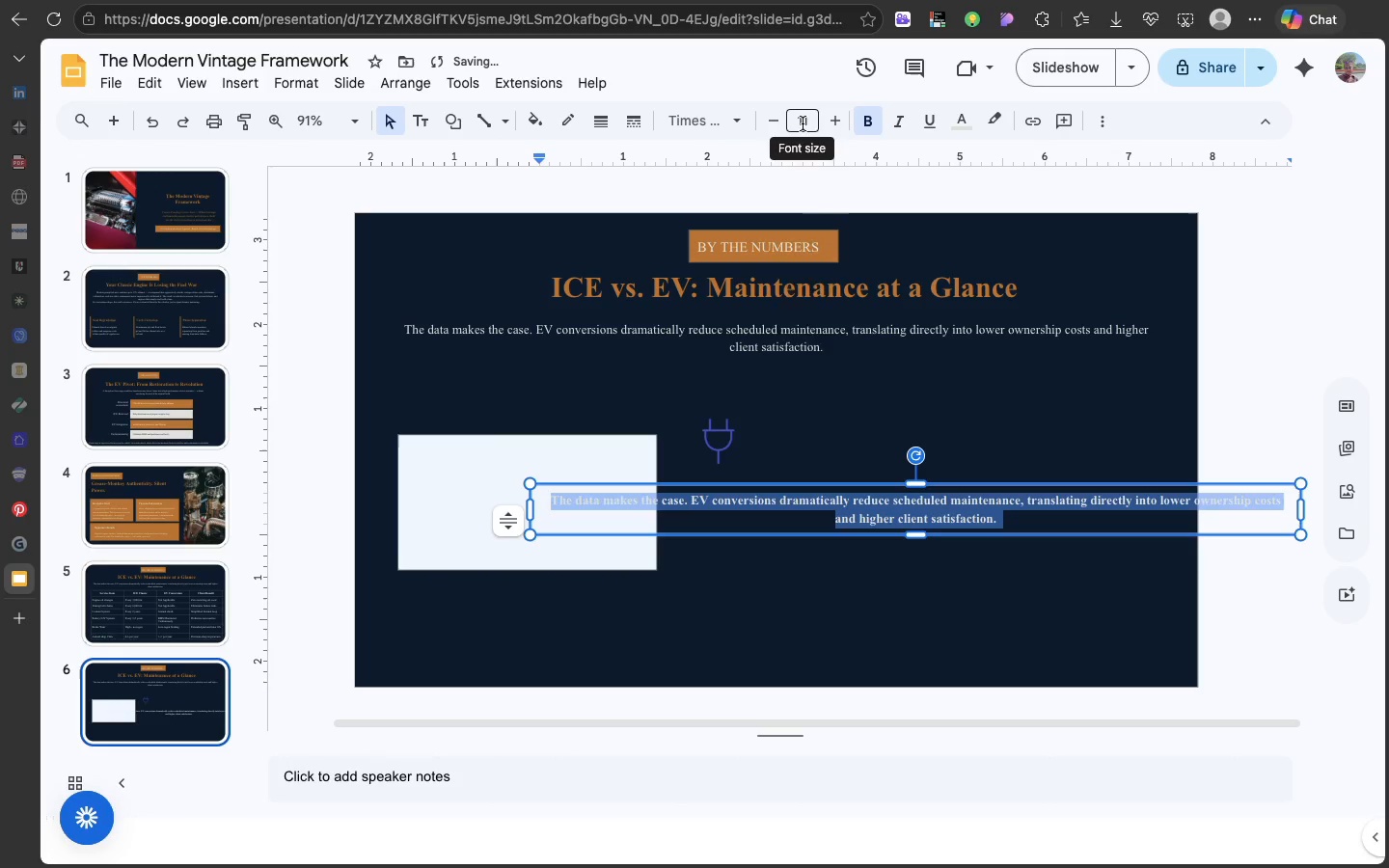 
left_click([803, 123])
 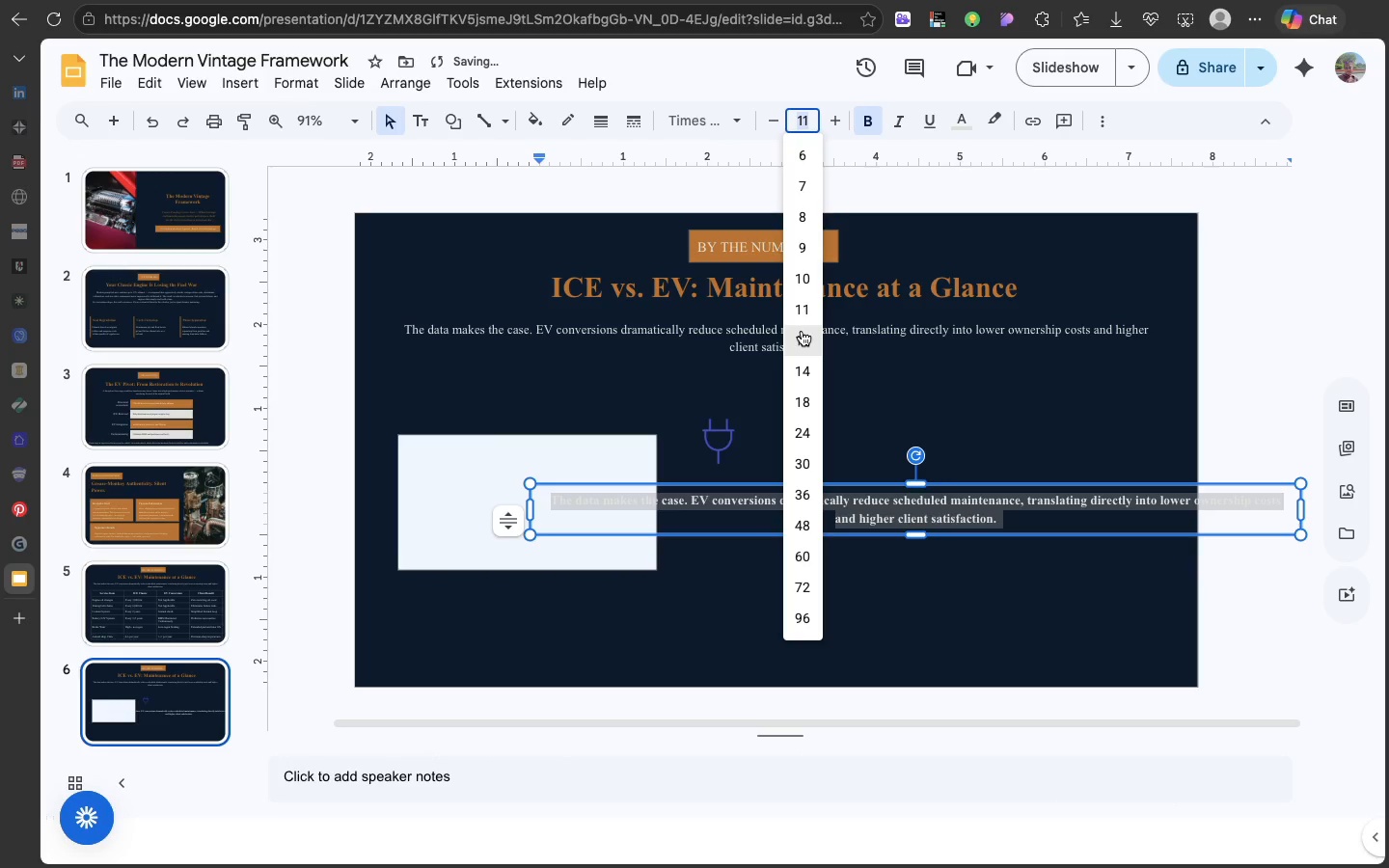 
left_click([802, 331])
 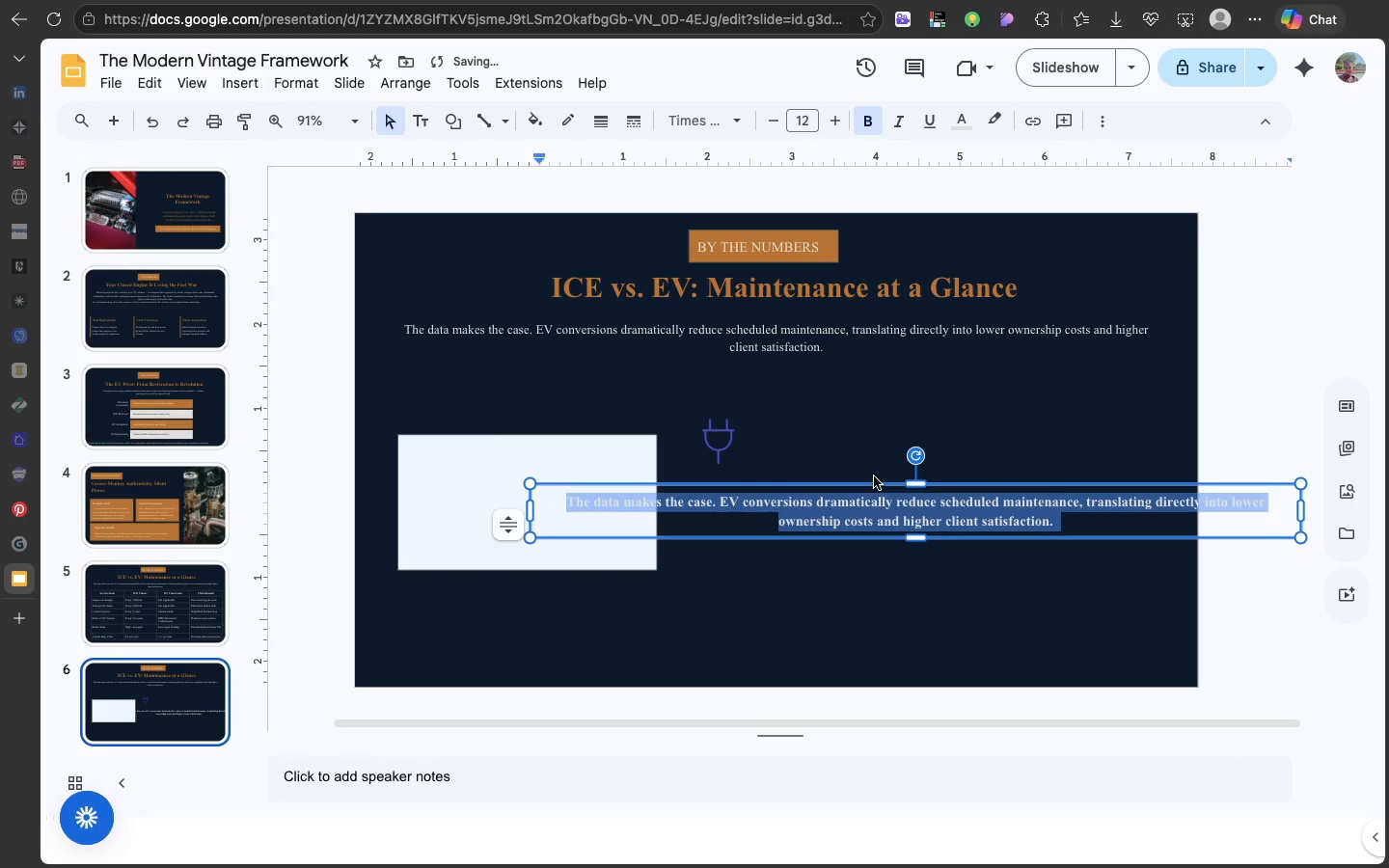 
left_click([874, 476])
 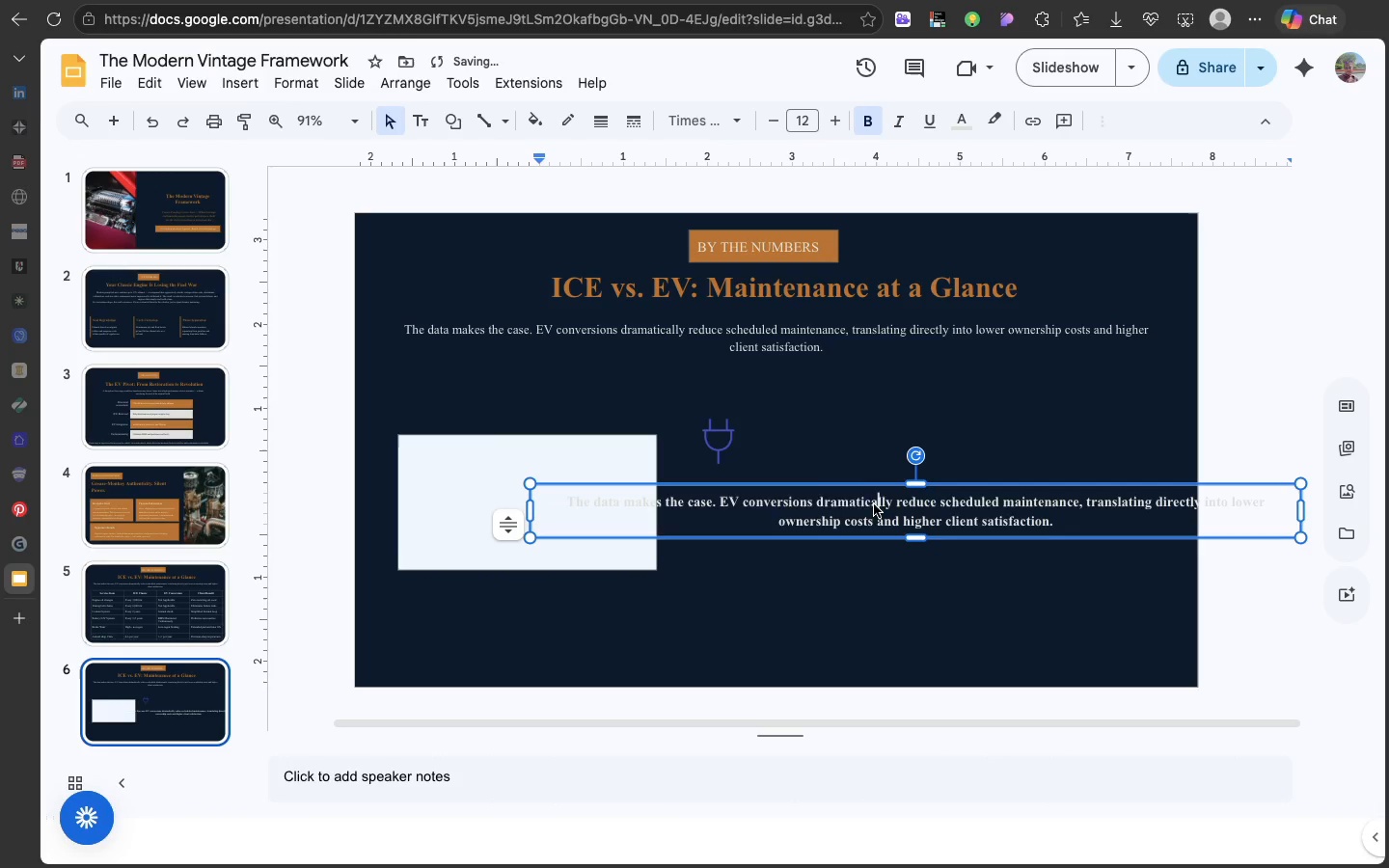 
double_click([874, 504])
 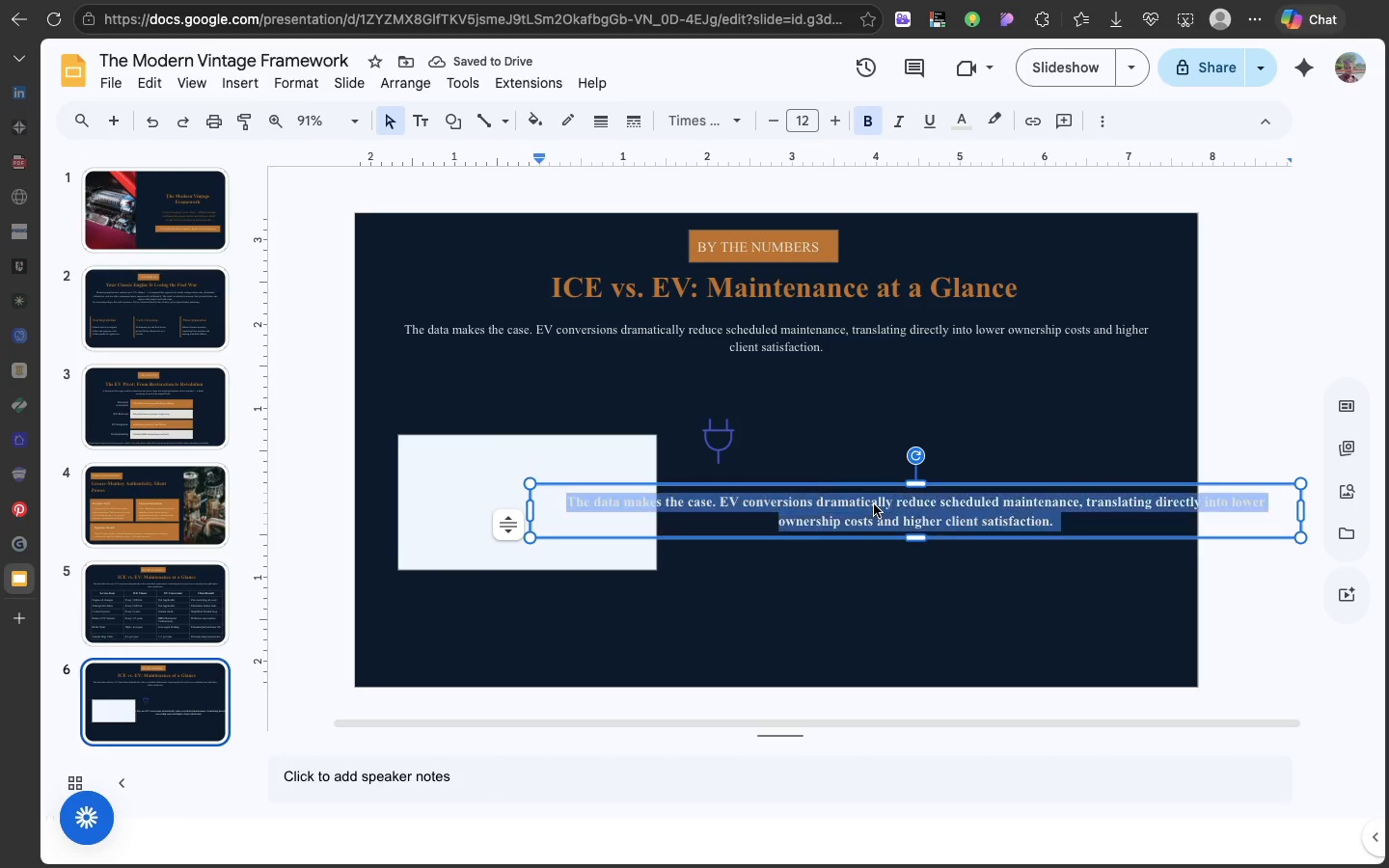 
triple_click([874, 504])
 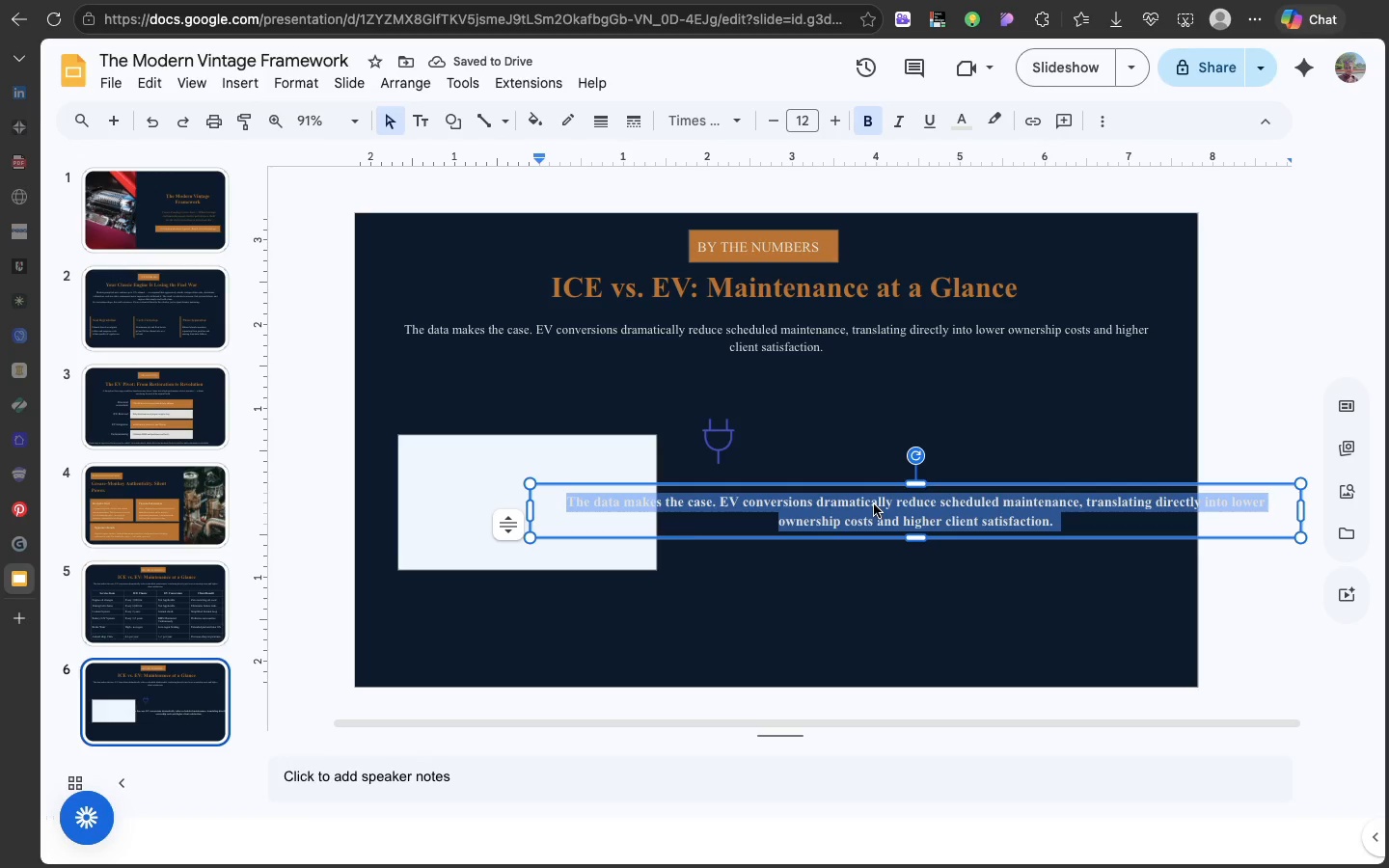 
type(Charging Port Integration)
 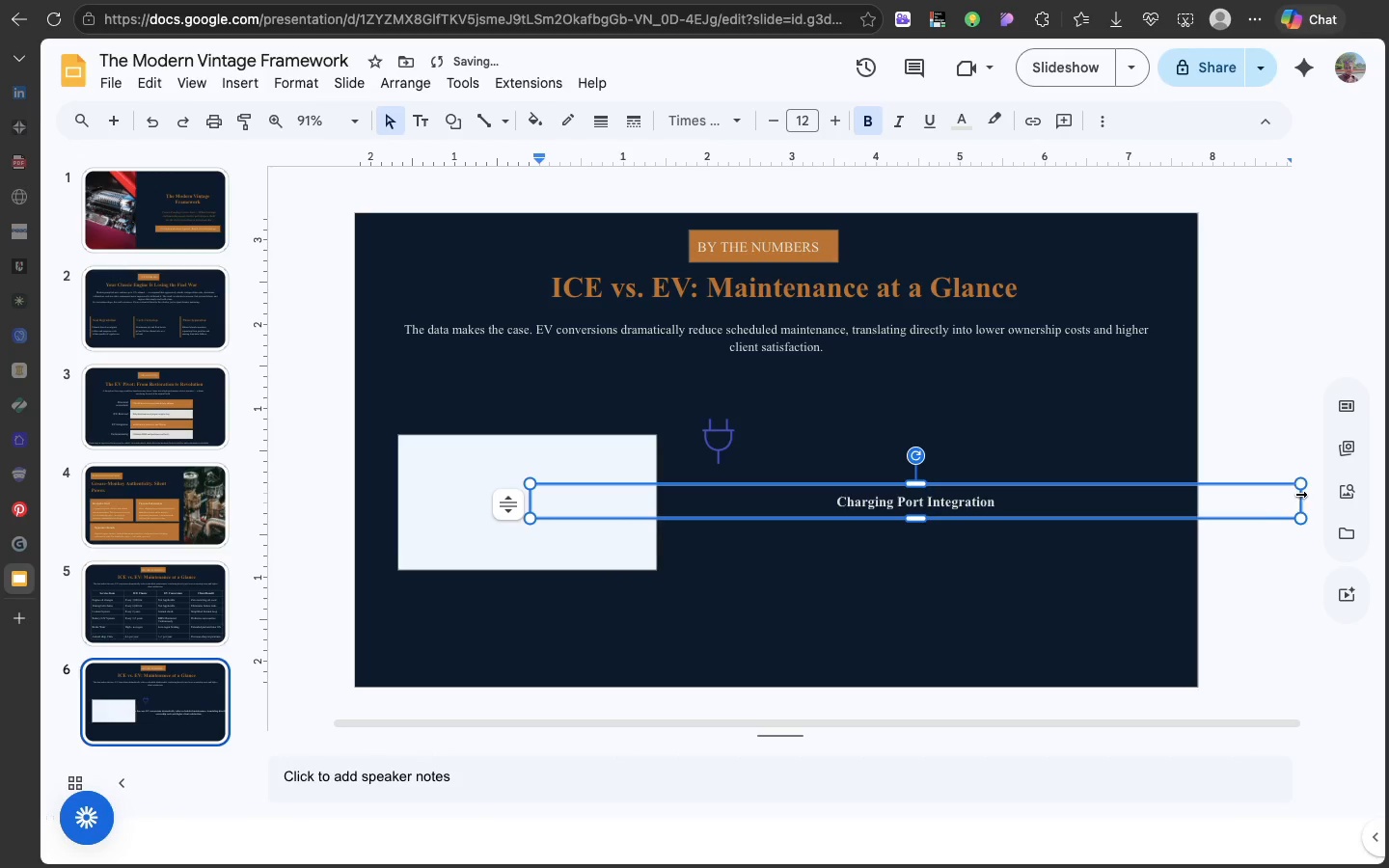 
left_click_drag(start_coordinate=[1301, 494], to_coordinate=[985, 520])
 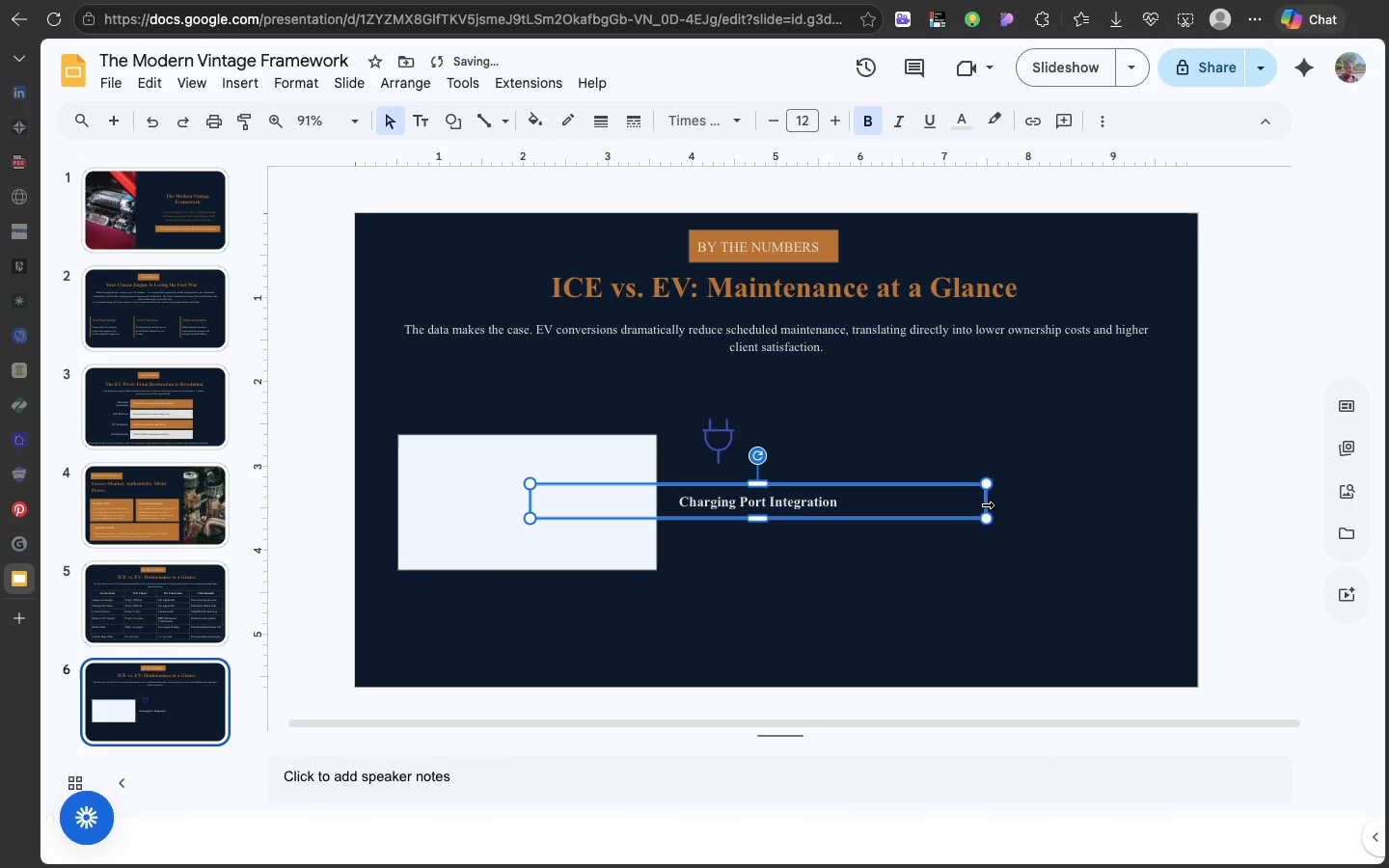 
left_click_drag(start_coordinate=[987, 503], to_coordinate=[752, 510])
 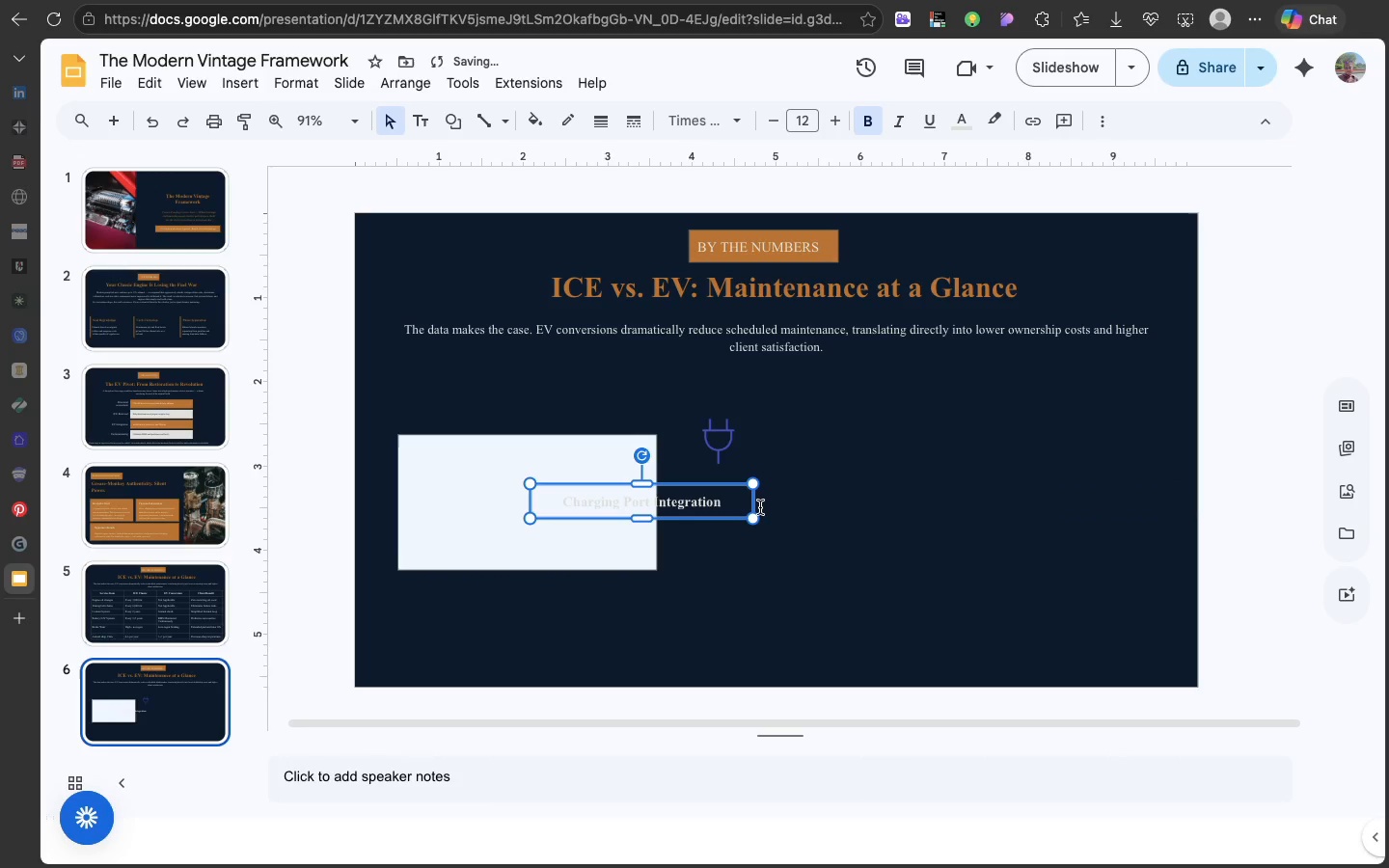 
left_click([760, 506])
 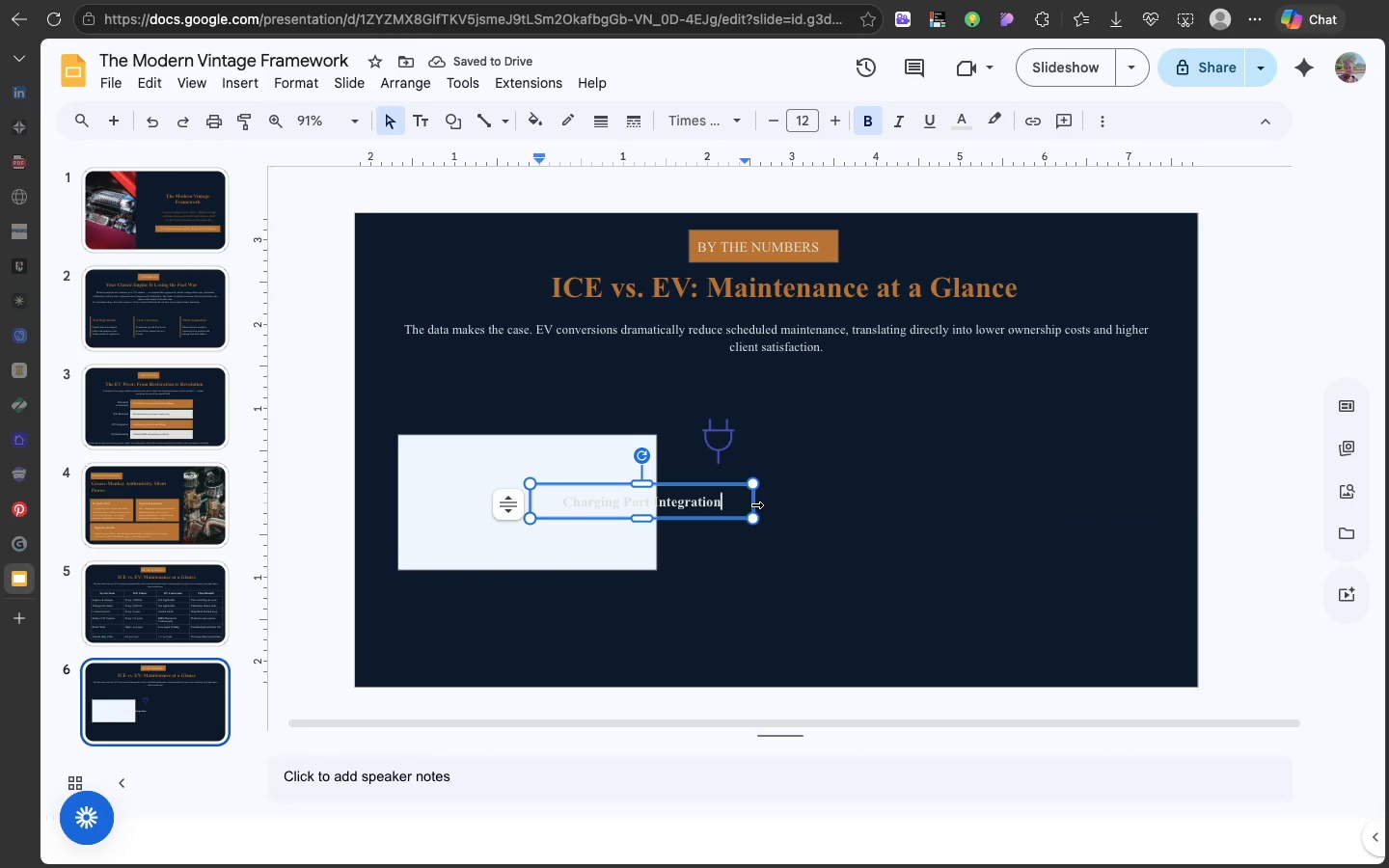 
left_click_drag(start_coordinate=[755, 504], to_coordinate=[733, 502])
 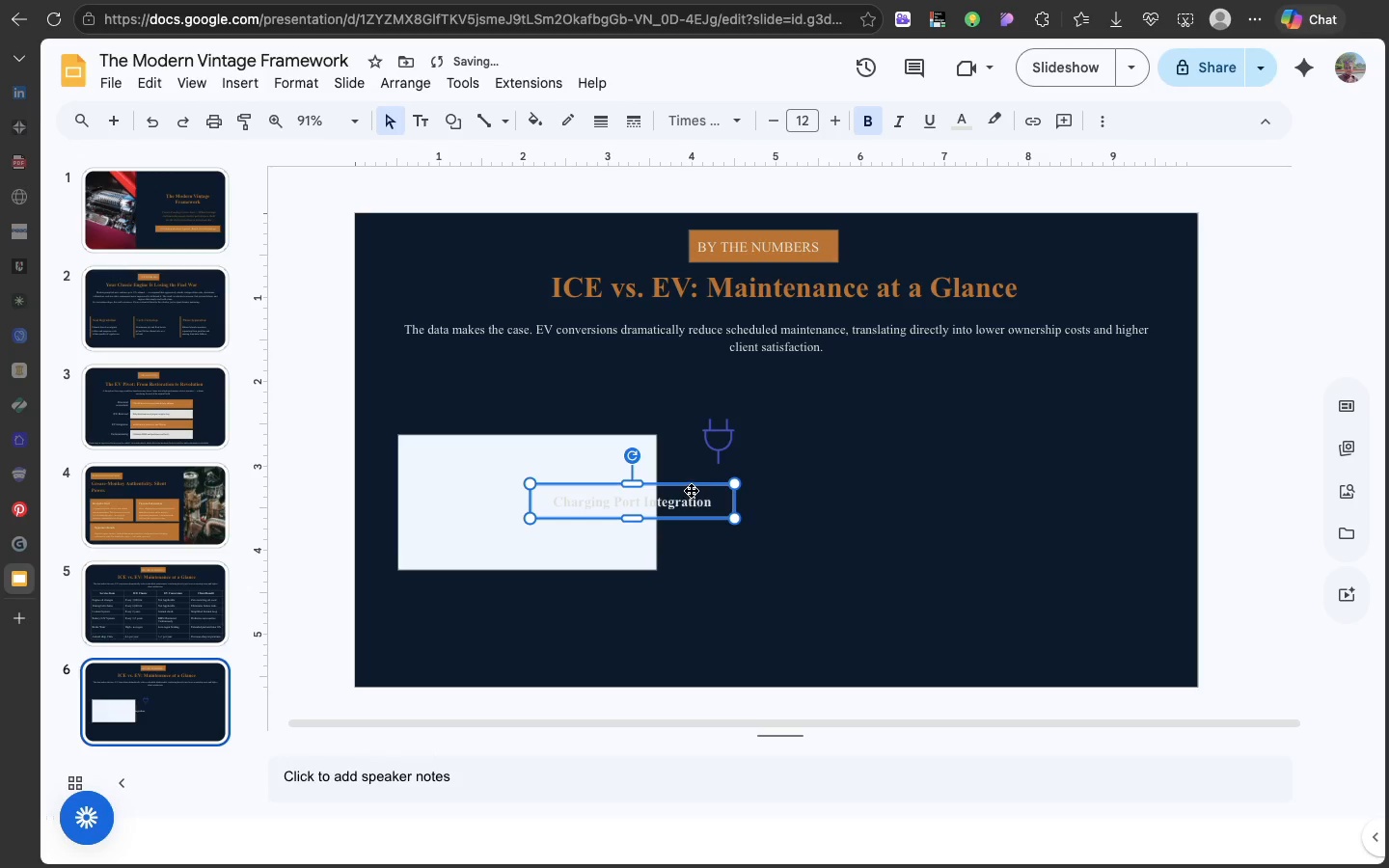 
left_click_drag(start_coordinate=[687, 486], to_coordinate=[834, 481])
 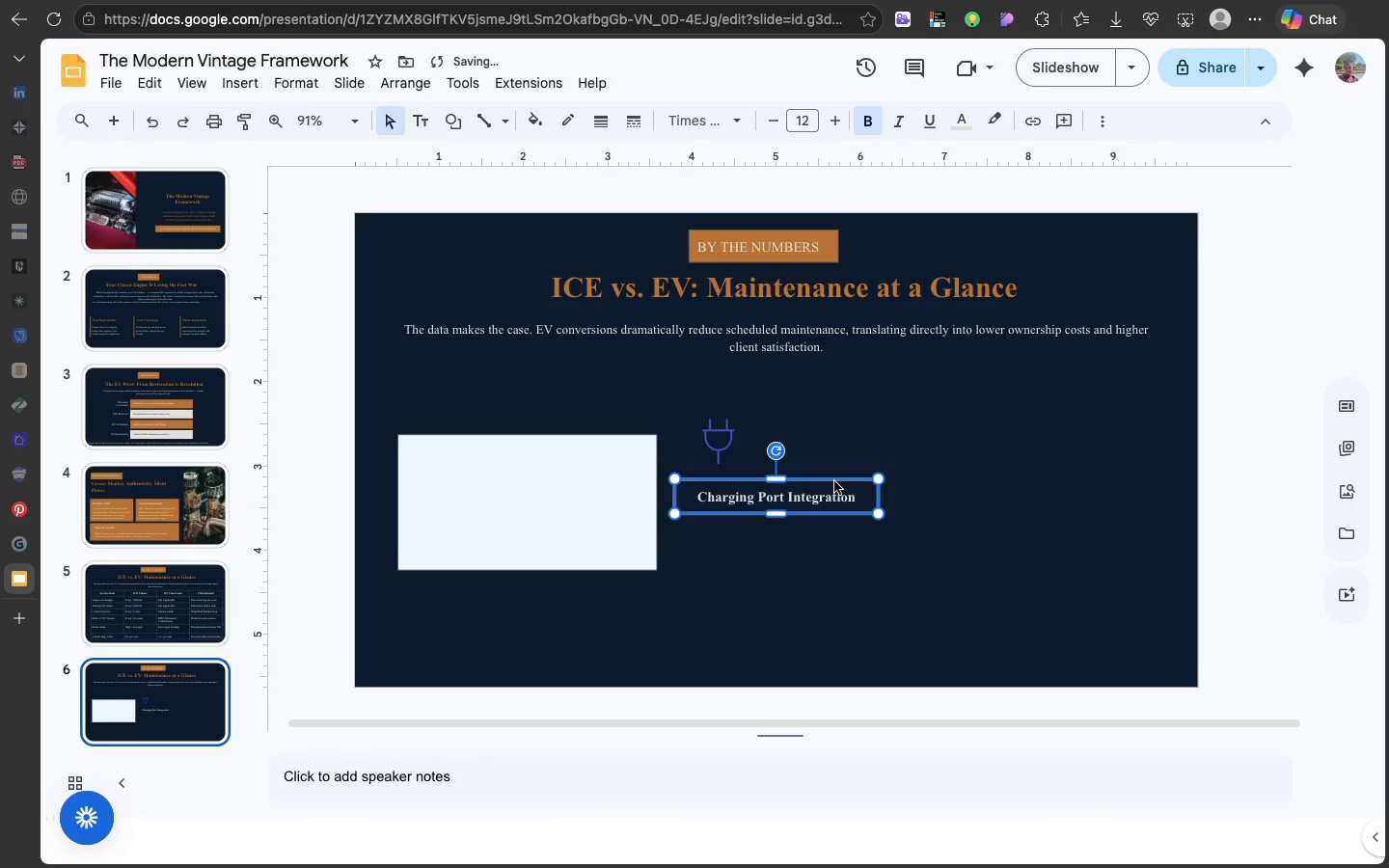 
key(Meta+D)
 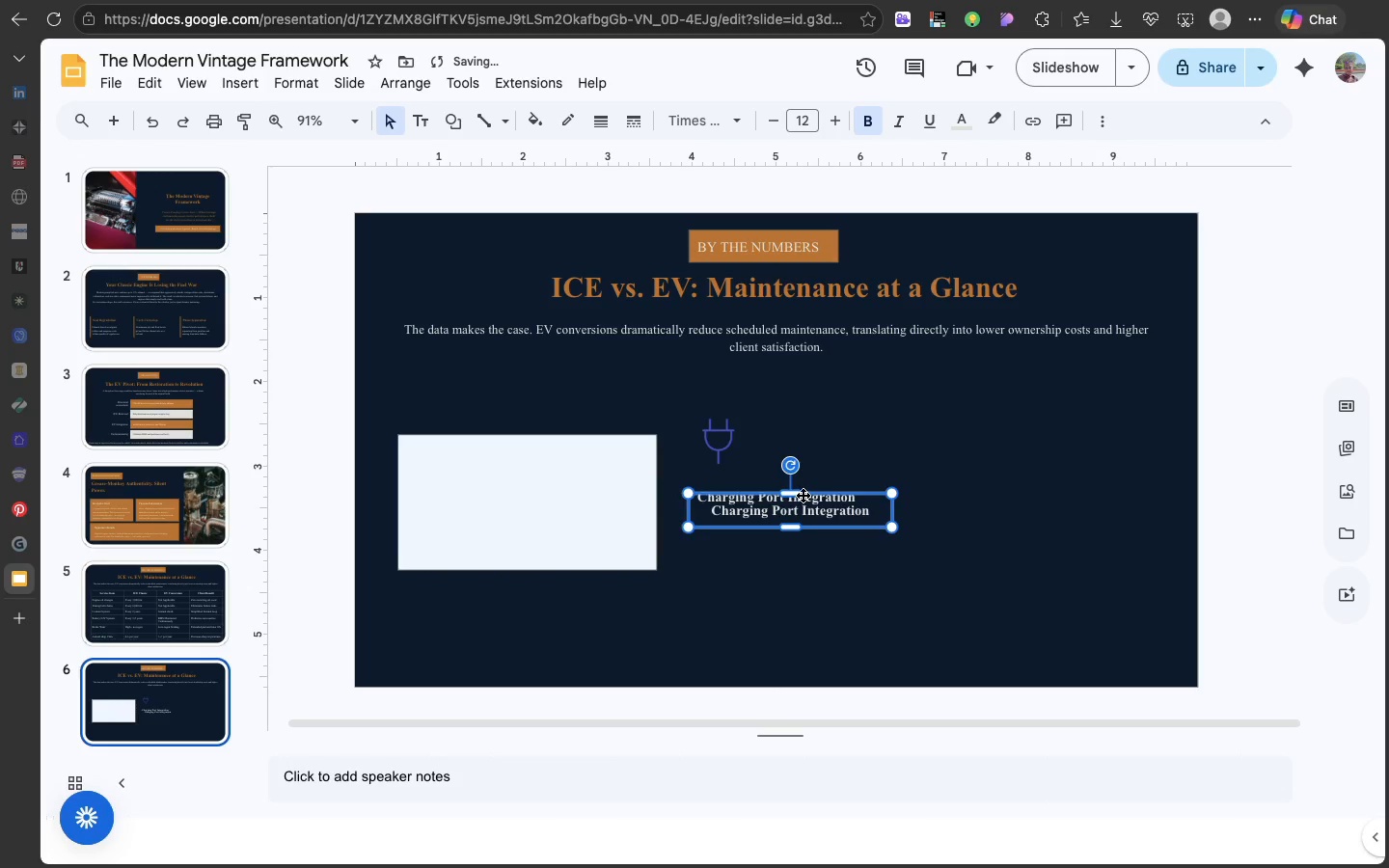 
left_click_drag(start_coordinate=[803, 494], to_coordinate=[803, 534])
 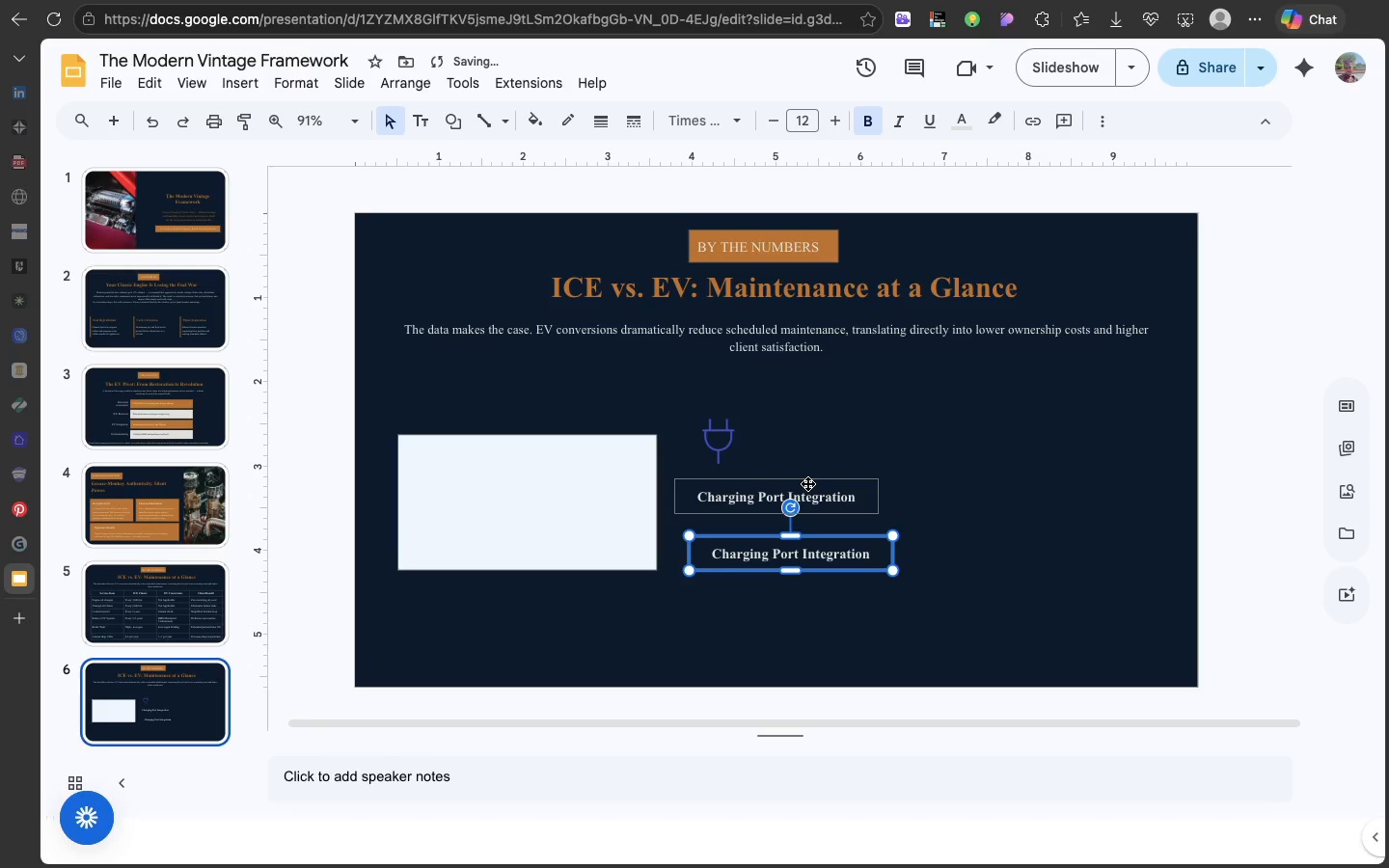 
left_click([807, 483])
 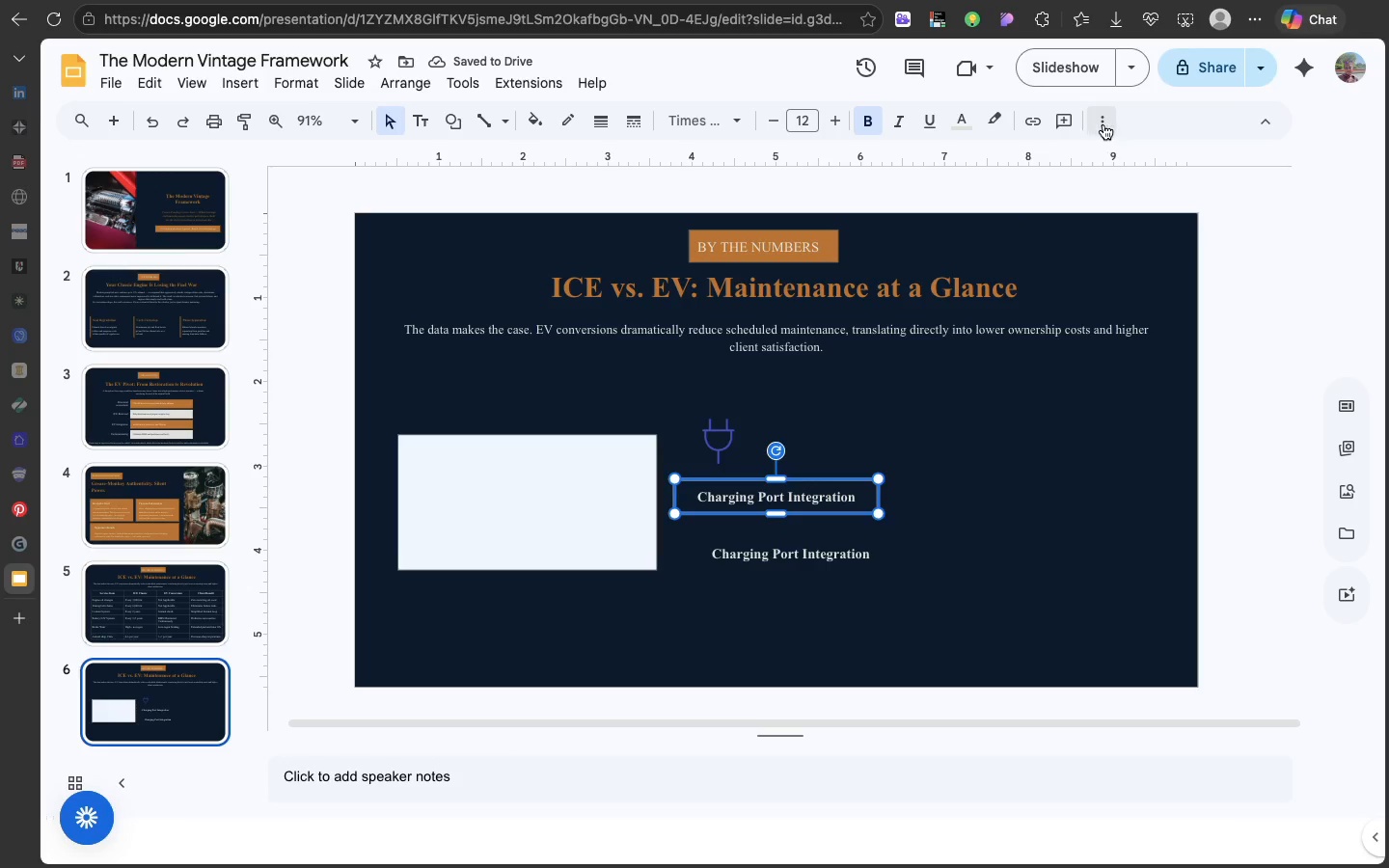 
left_click([1103, 124])
 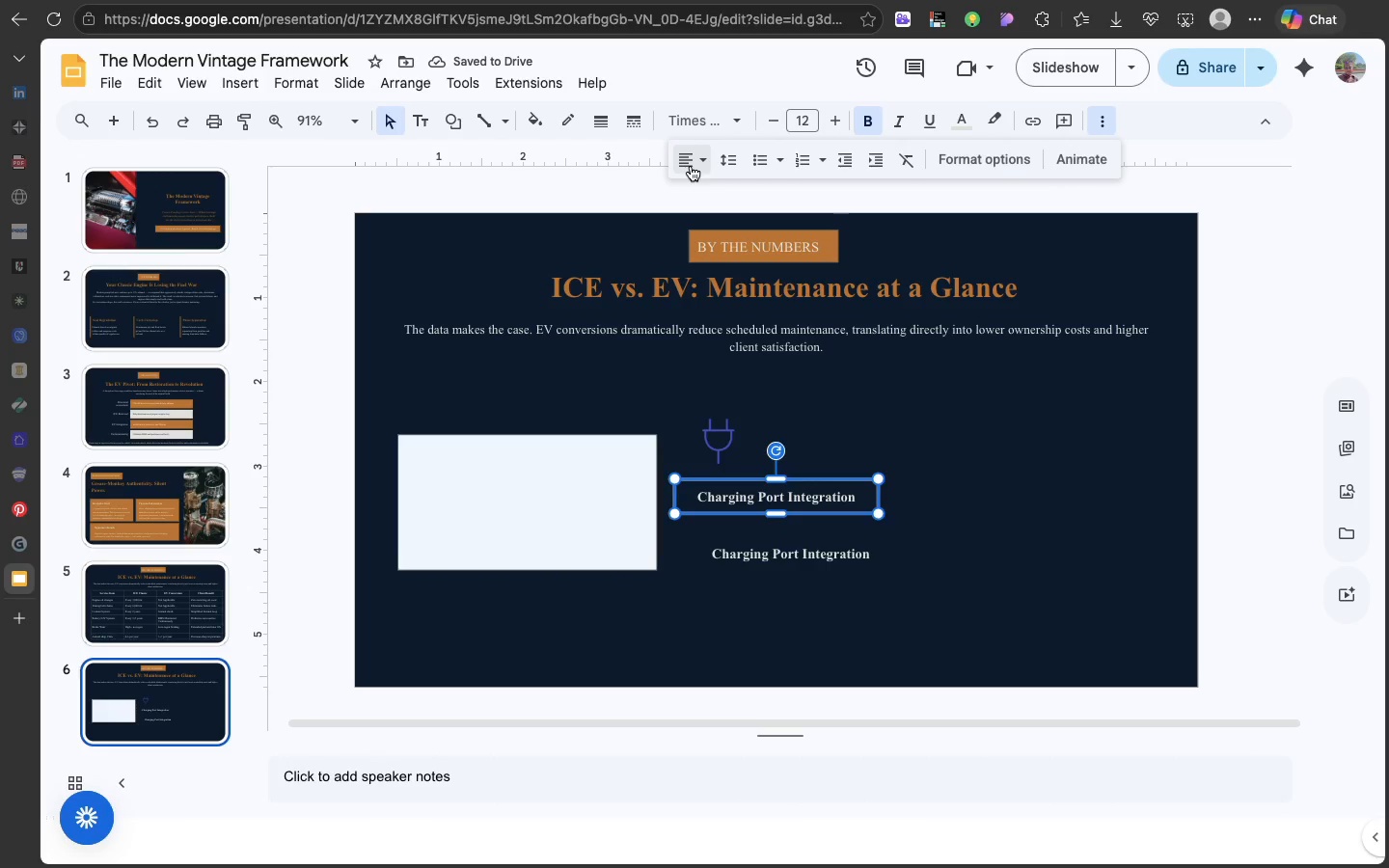 
left_click([691, 166])
 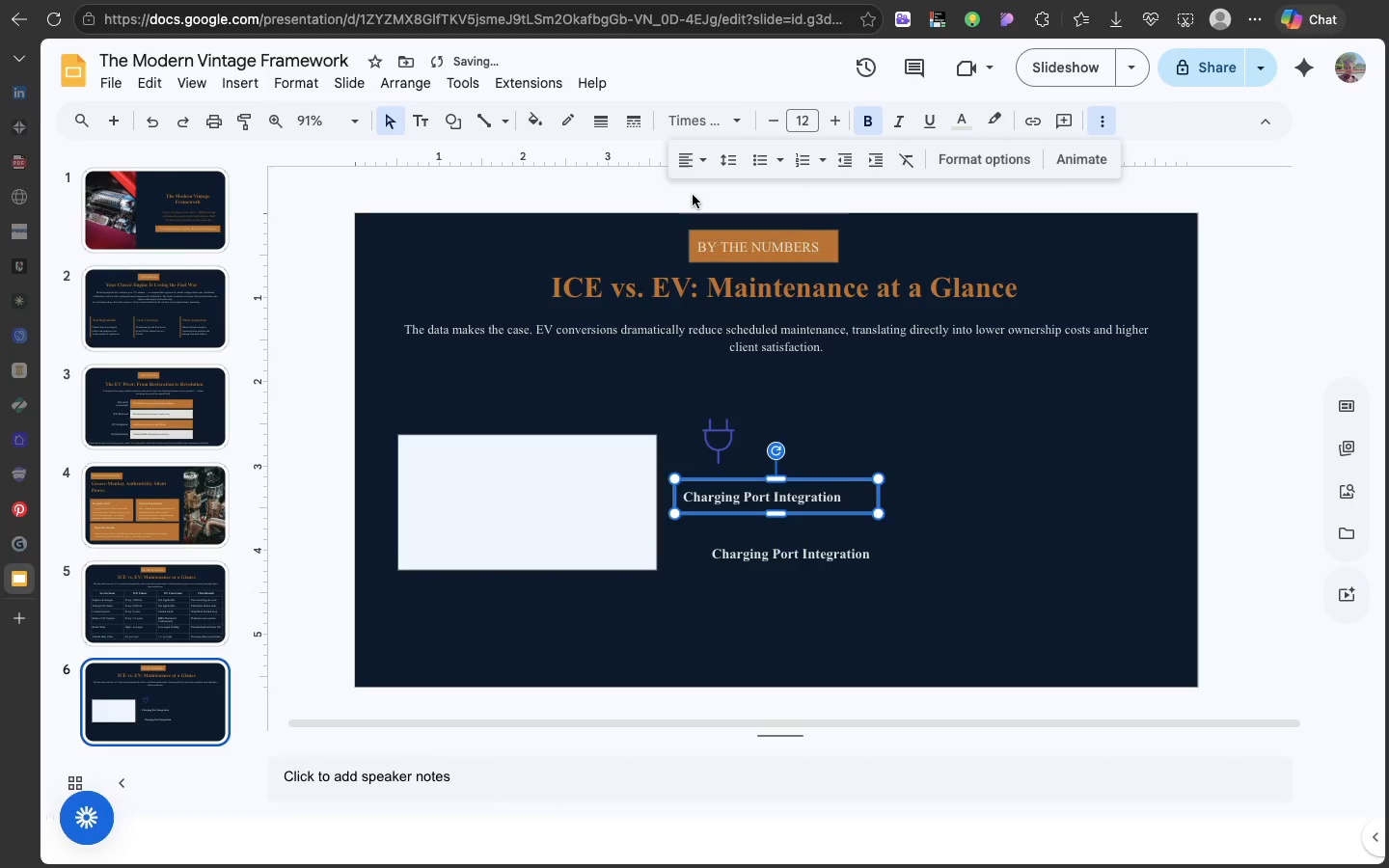 
left_click([693, 195])
 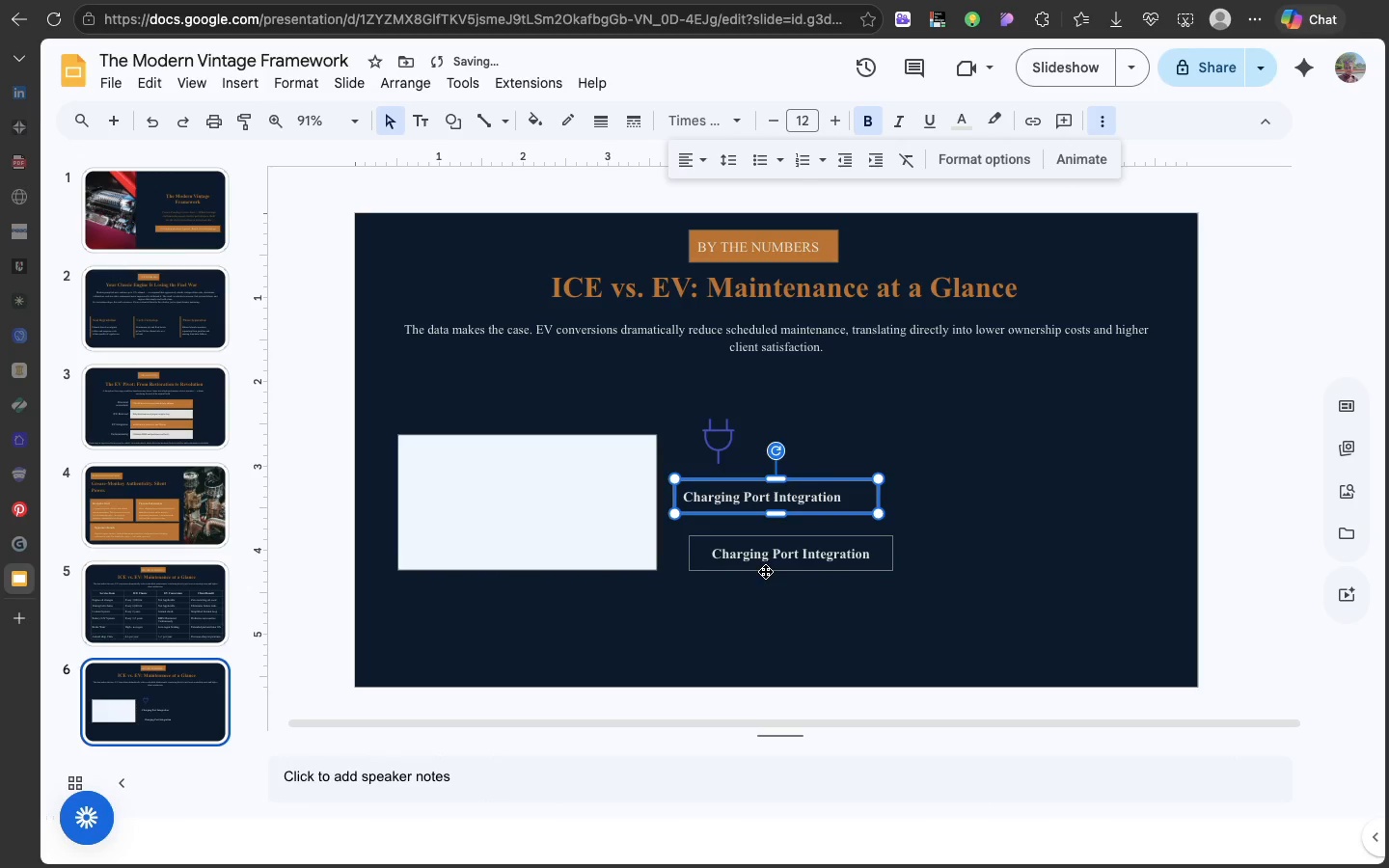 
left_click([765, 571])
 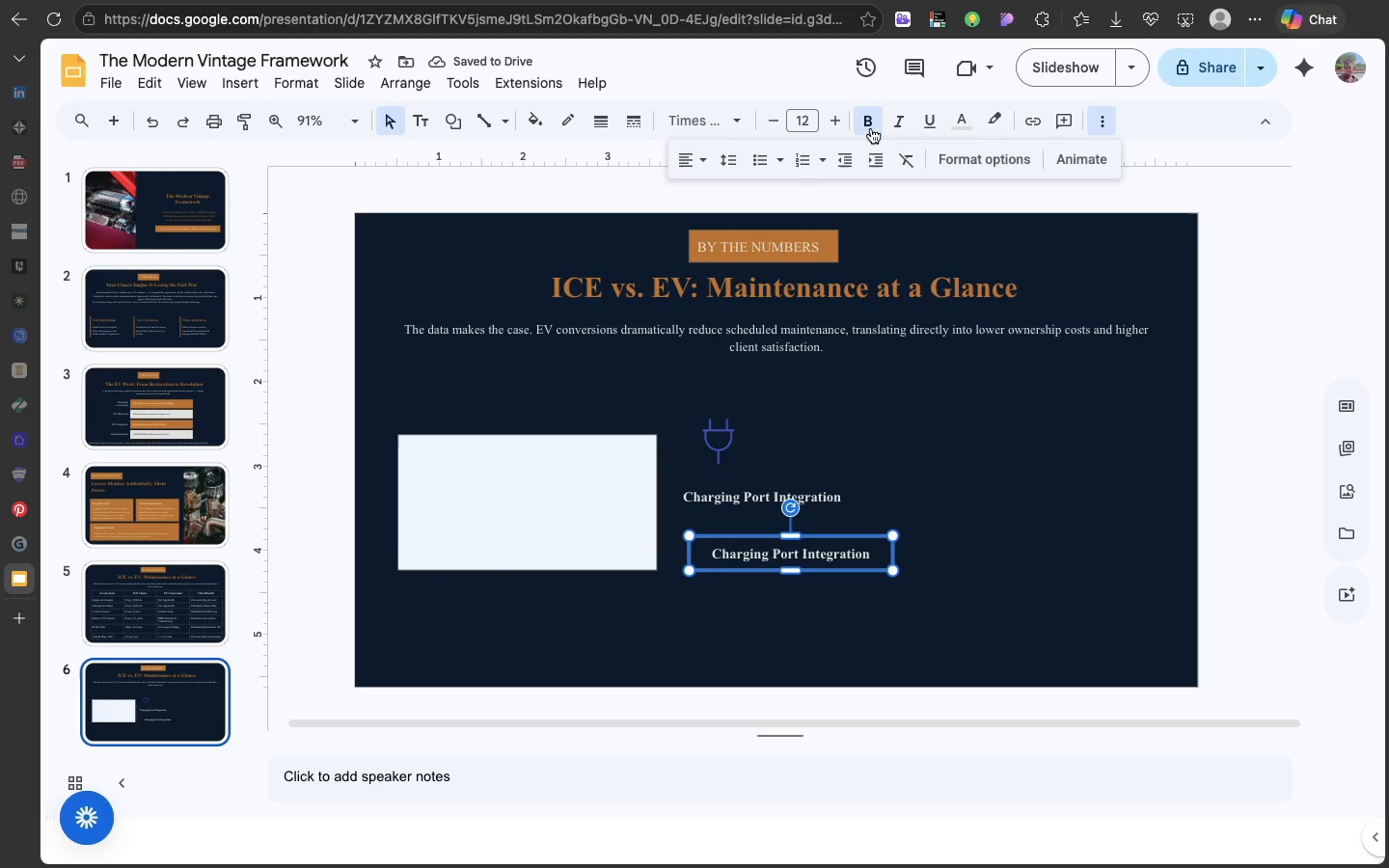 
left_click([869, 127])
 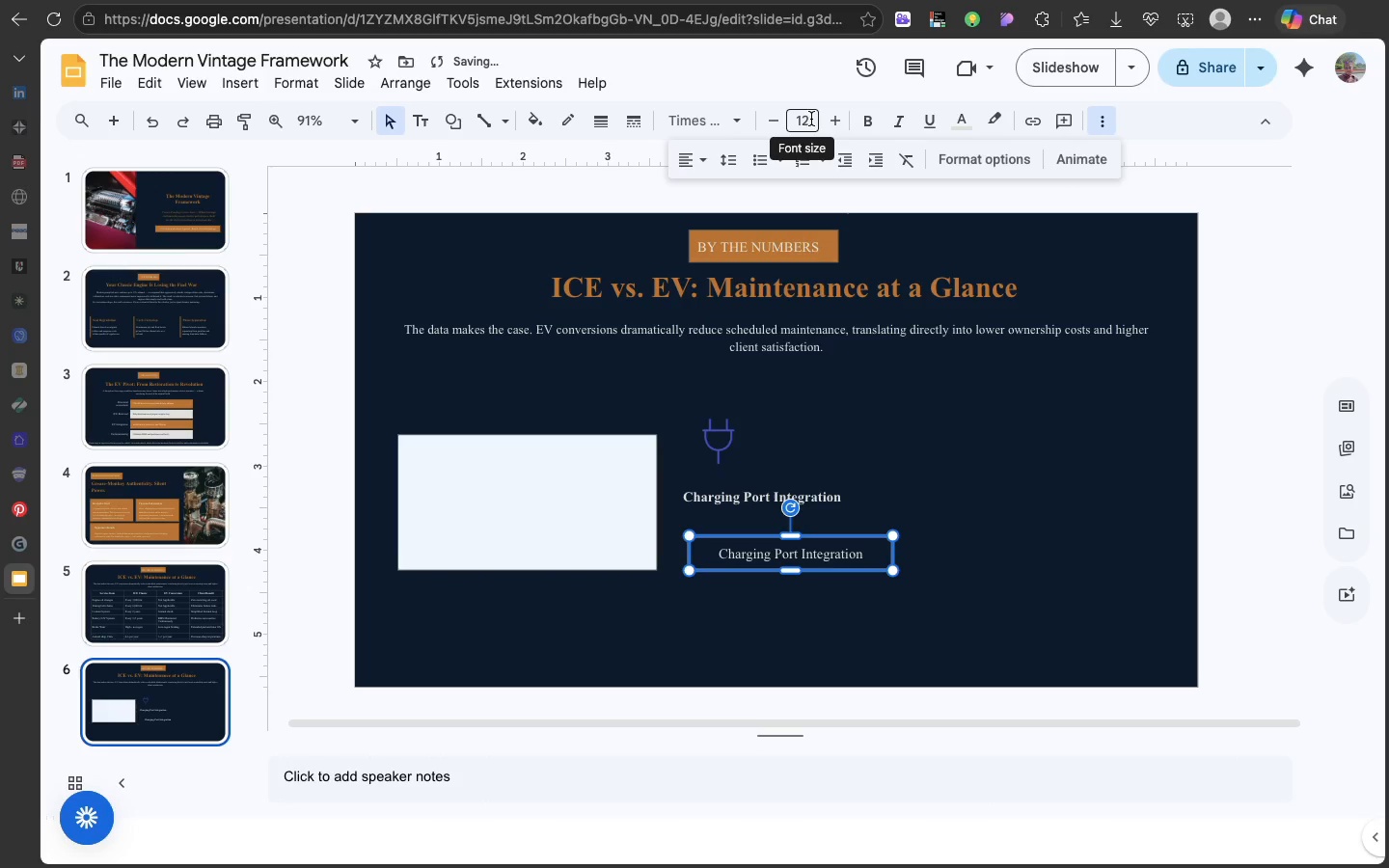 
left_click([811, 119])
 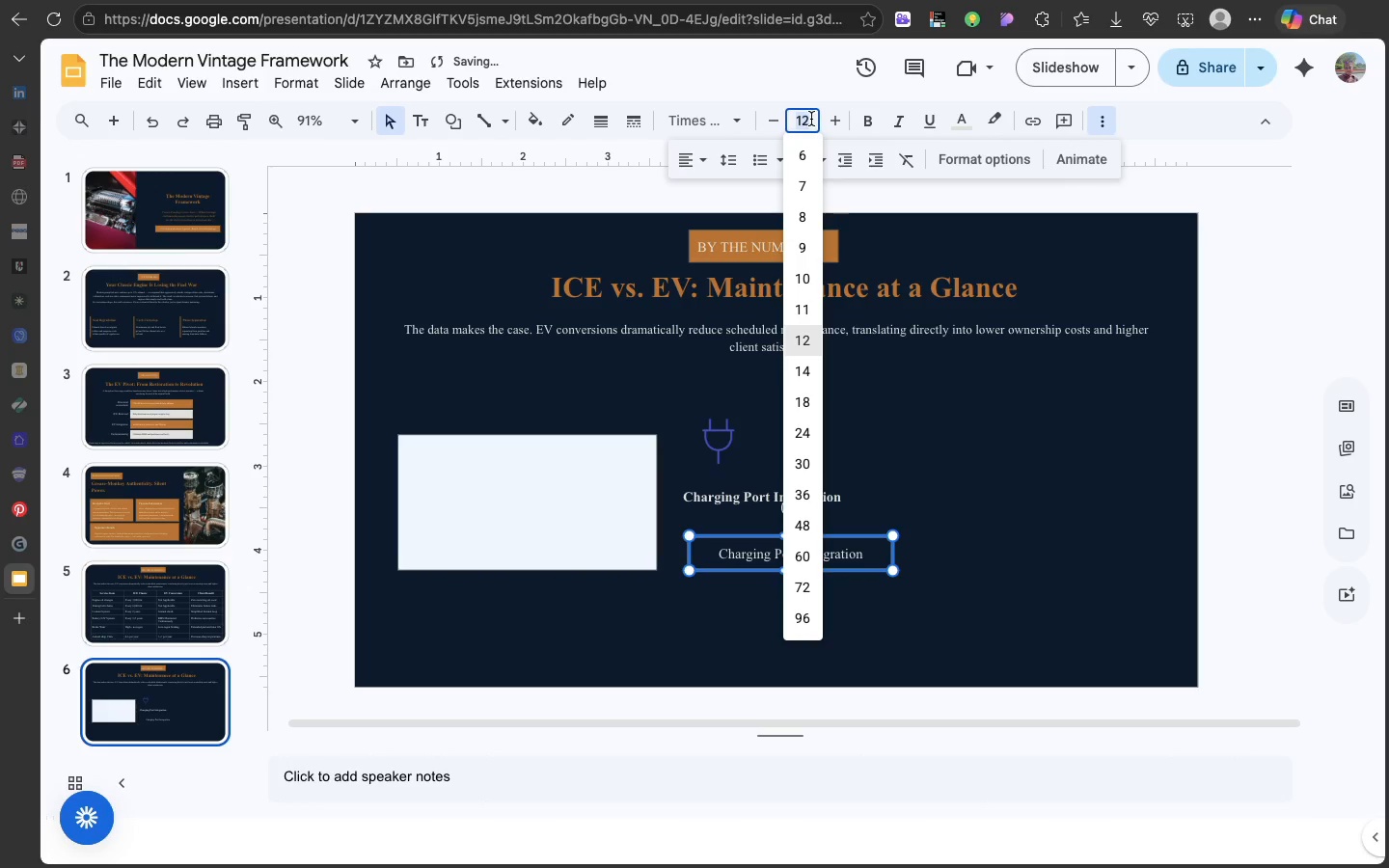 
type(11)
 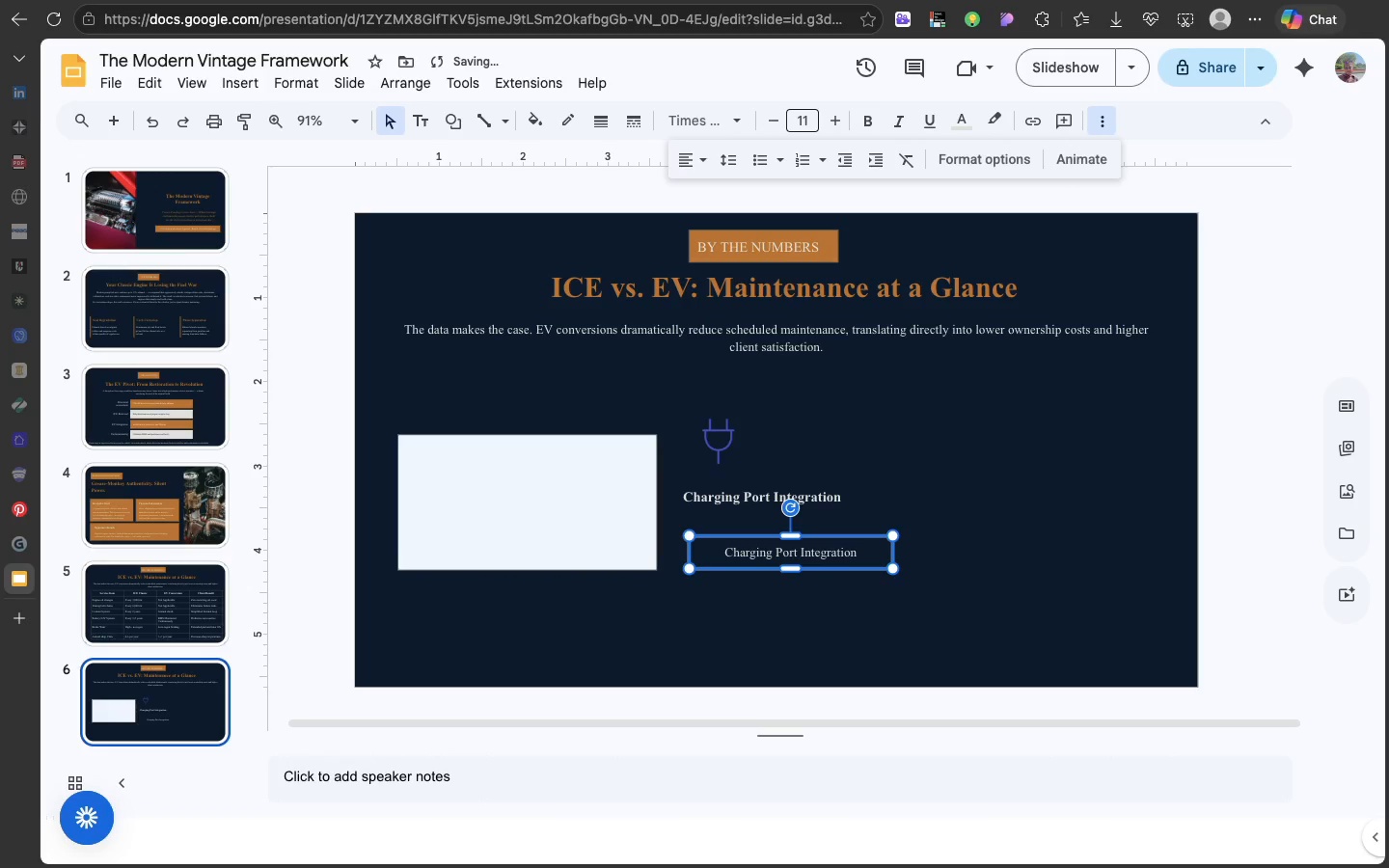 
key(Enter)
 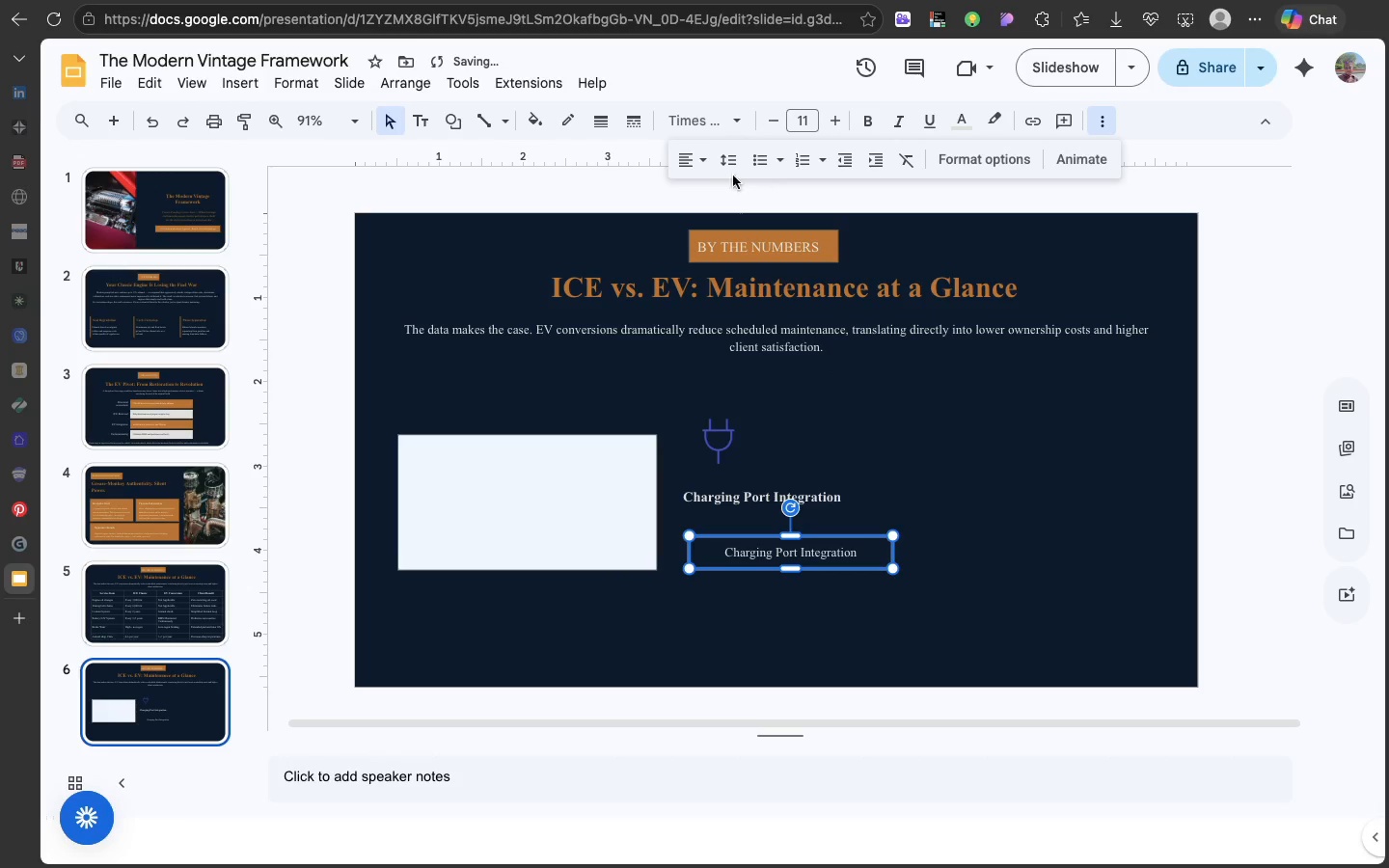 
left_click([698, 169])
 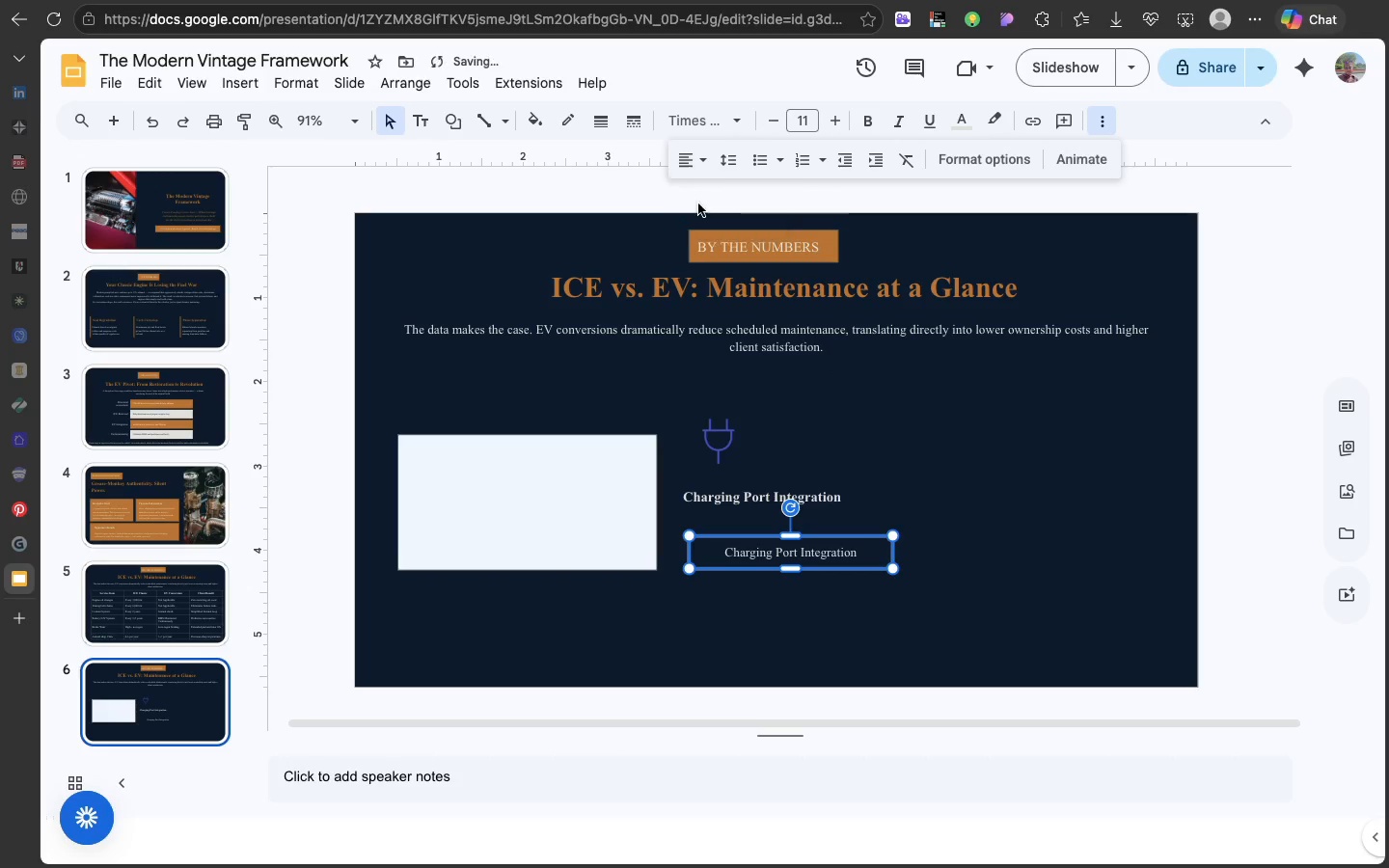 
left_click([698, 203])
 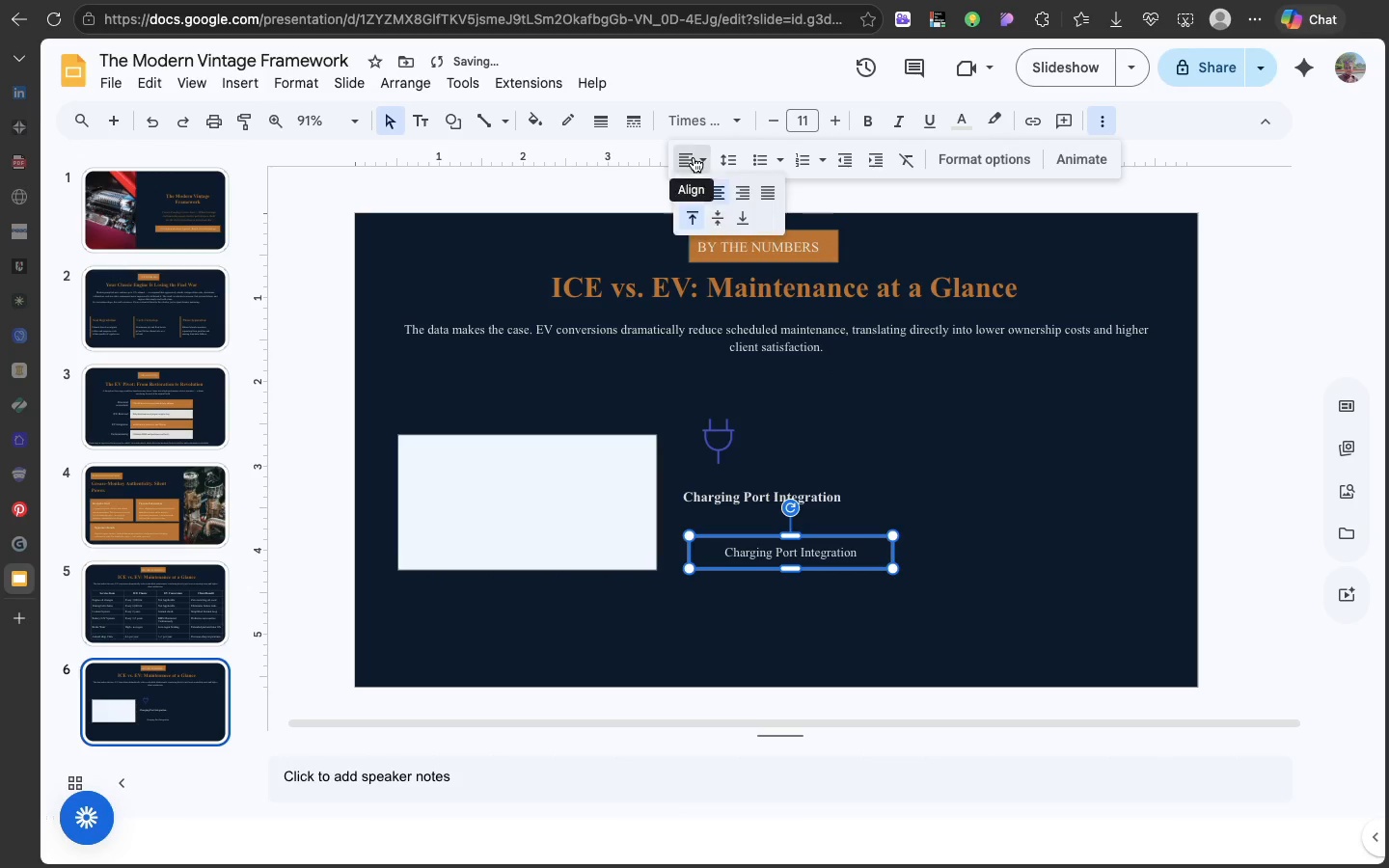 
left_click([694, 157])
 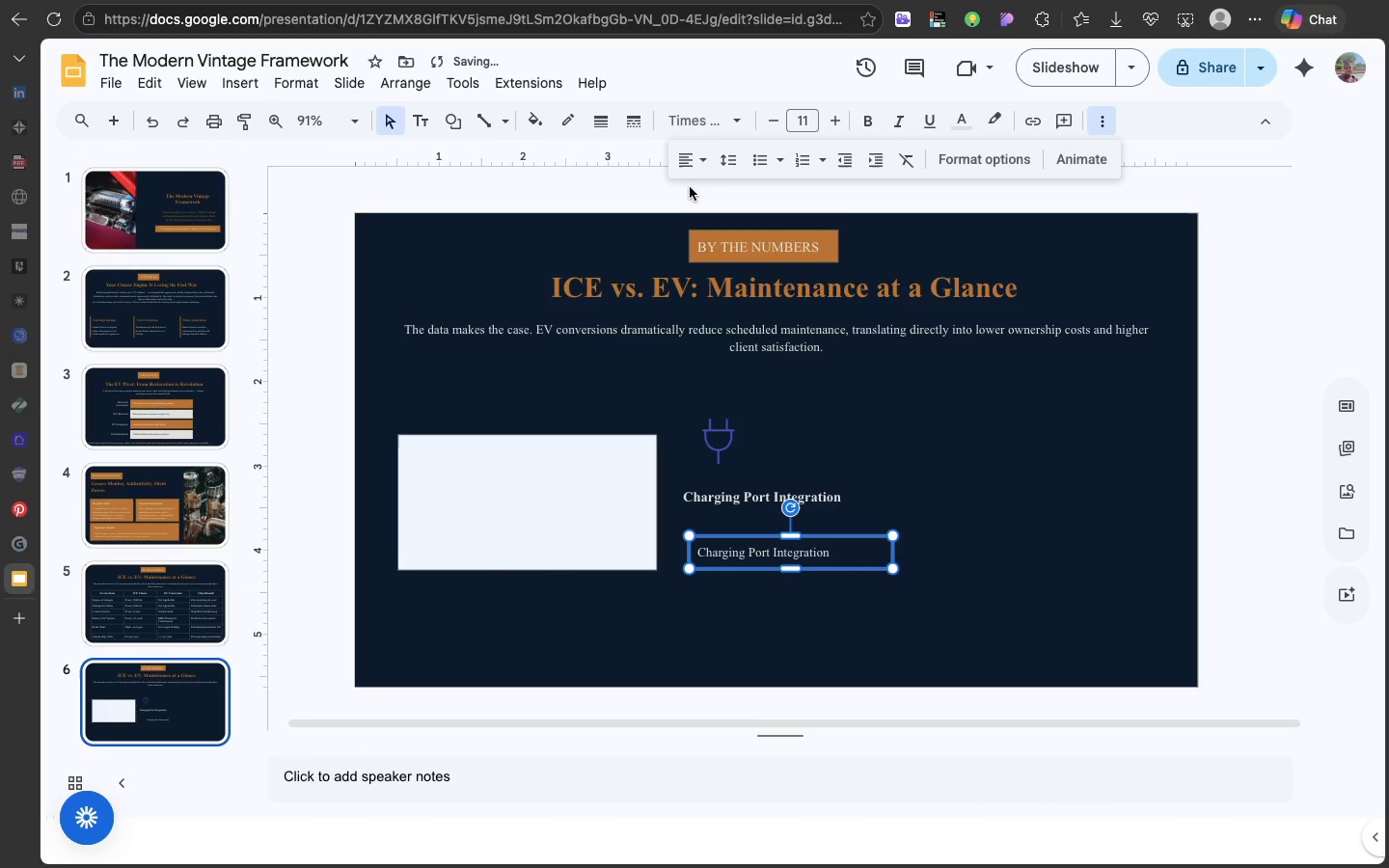 
left_click([690, 187])
 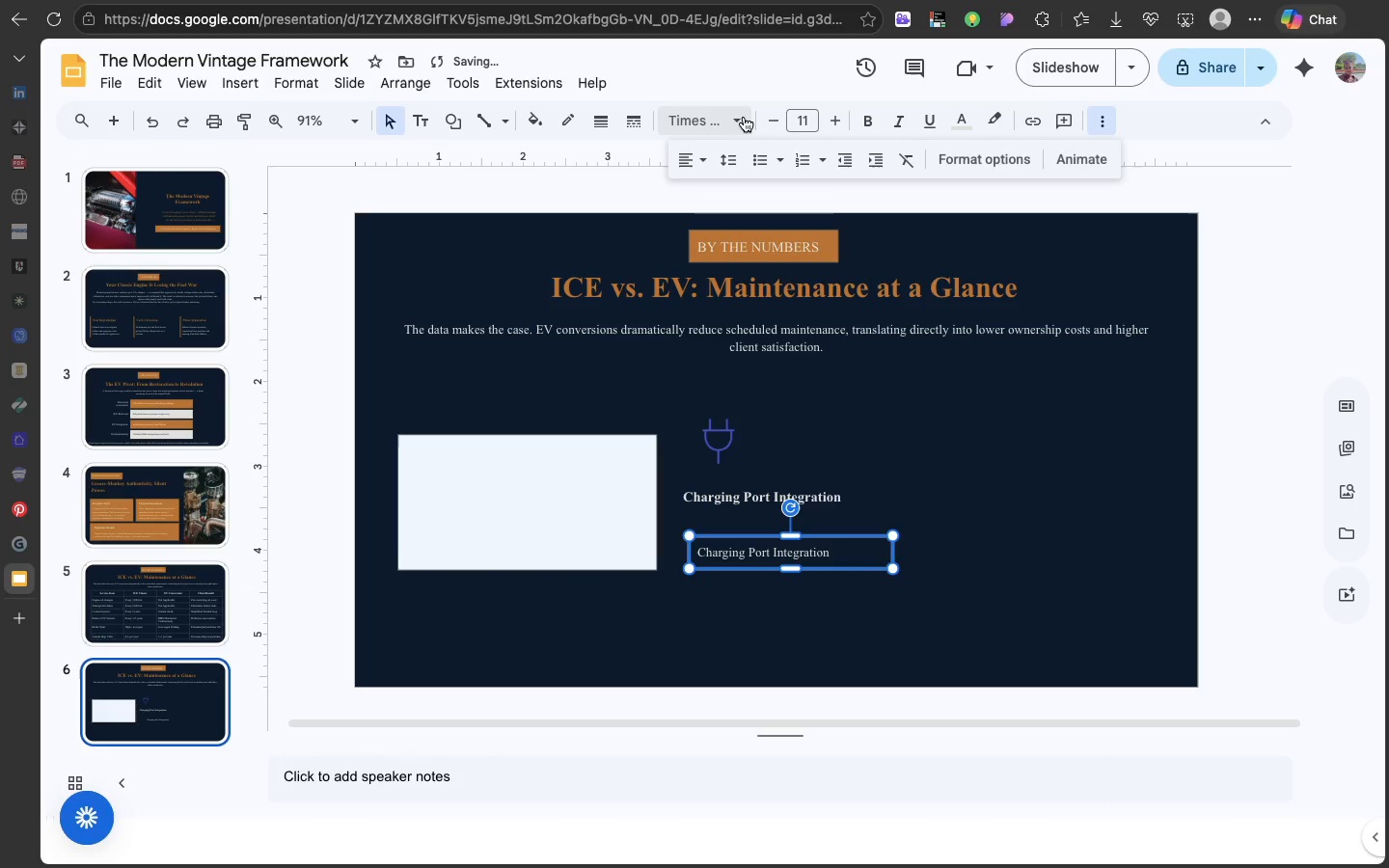 
mouse_move([739, 149])
 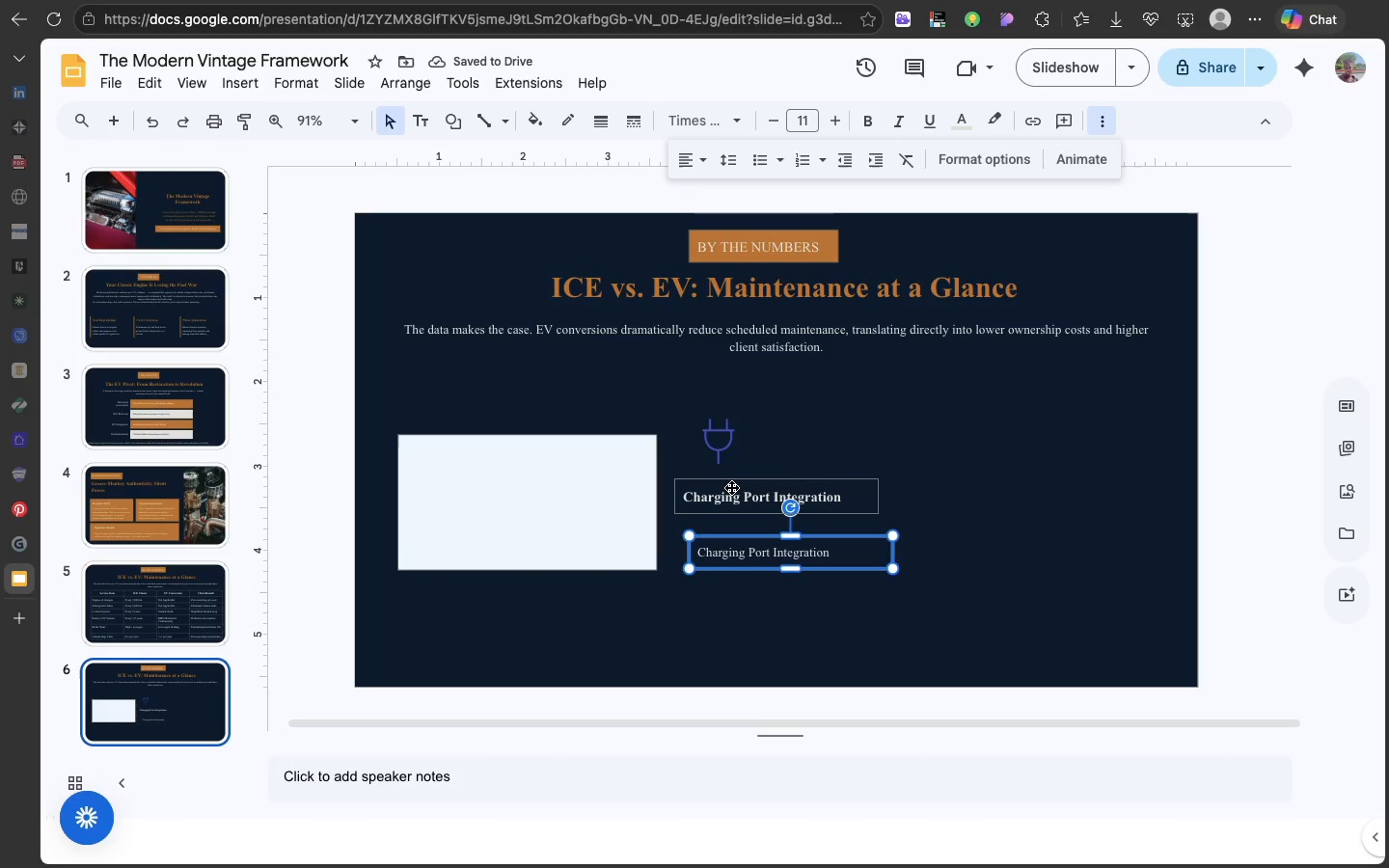 
left_click([731, 487])
 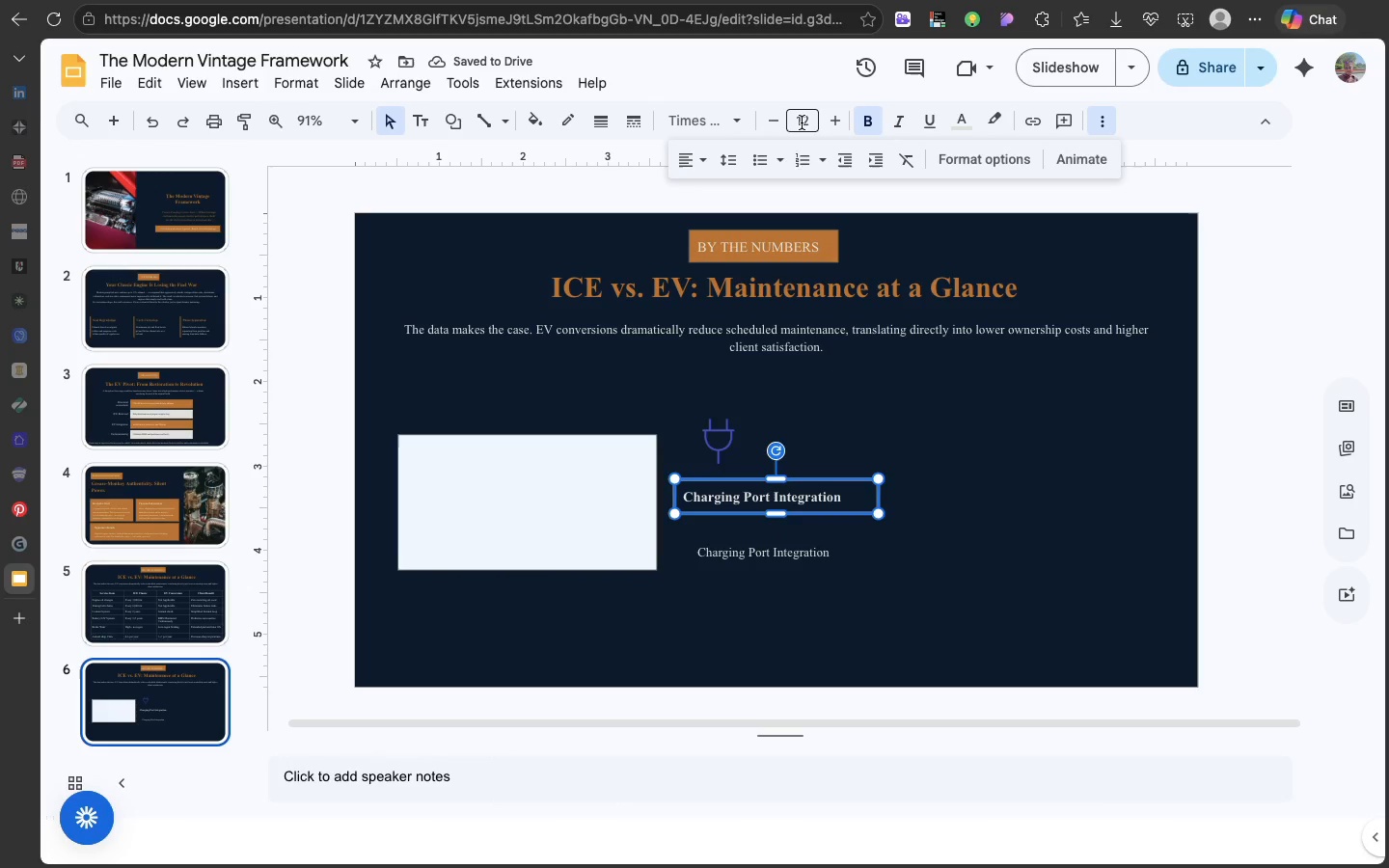 
left_click([802, 122])
 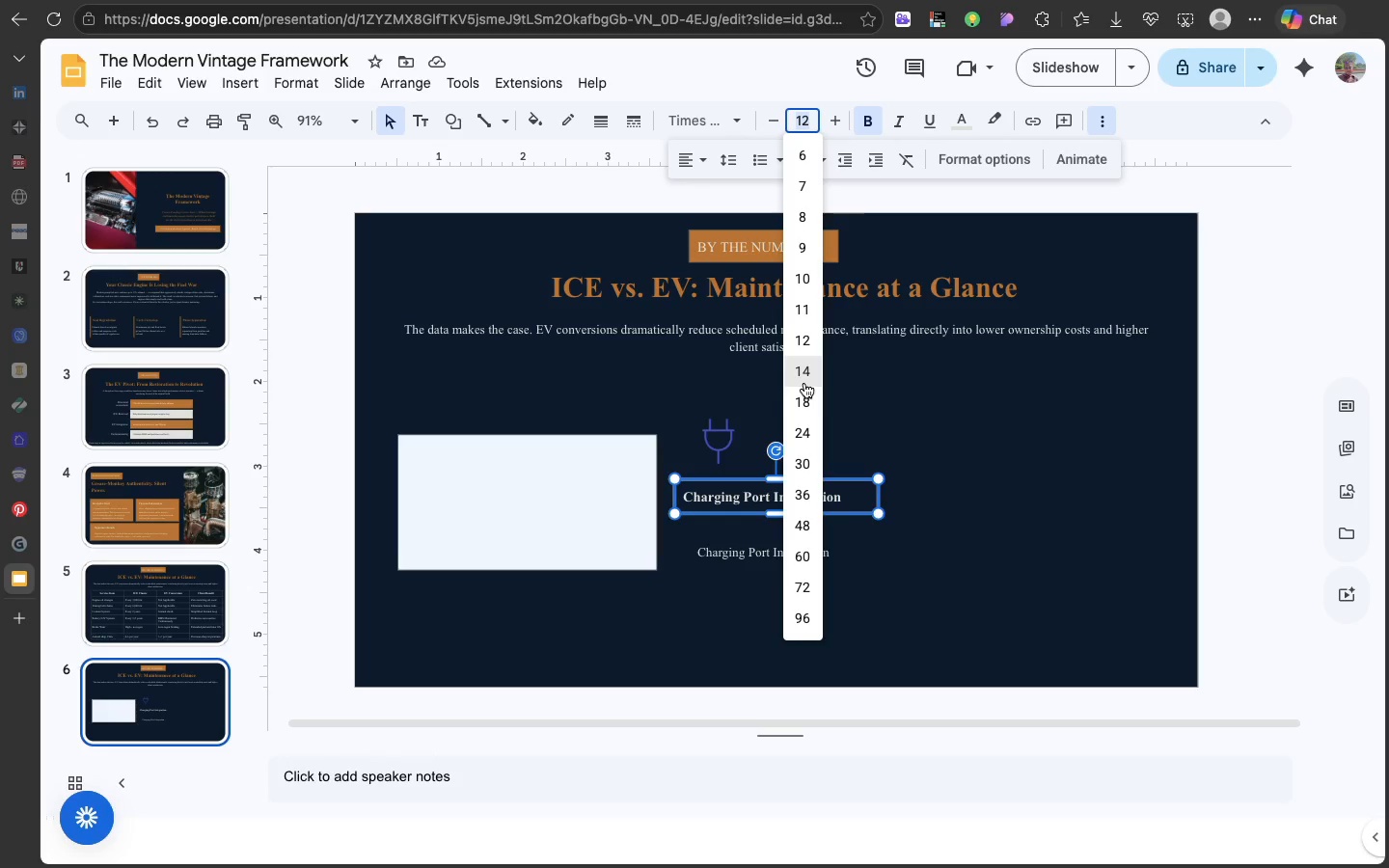 
left_click([804, 383])
 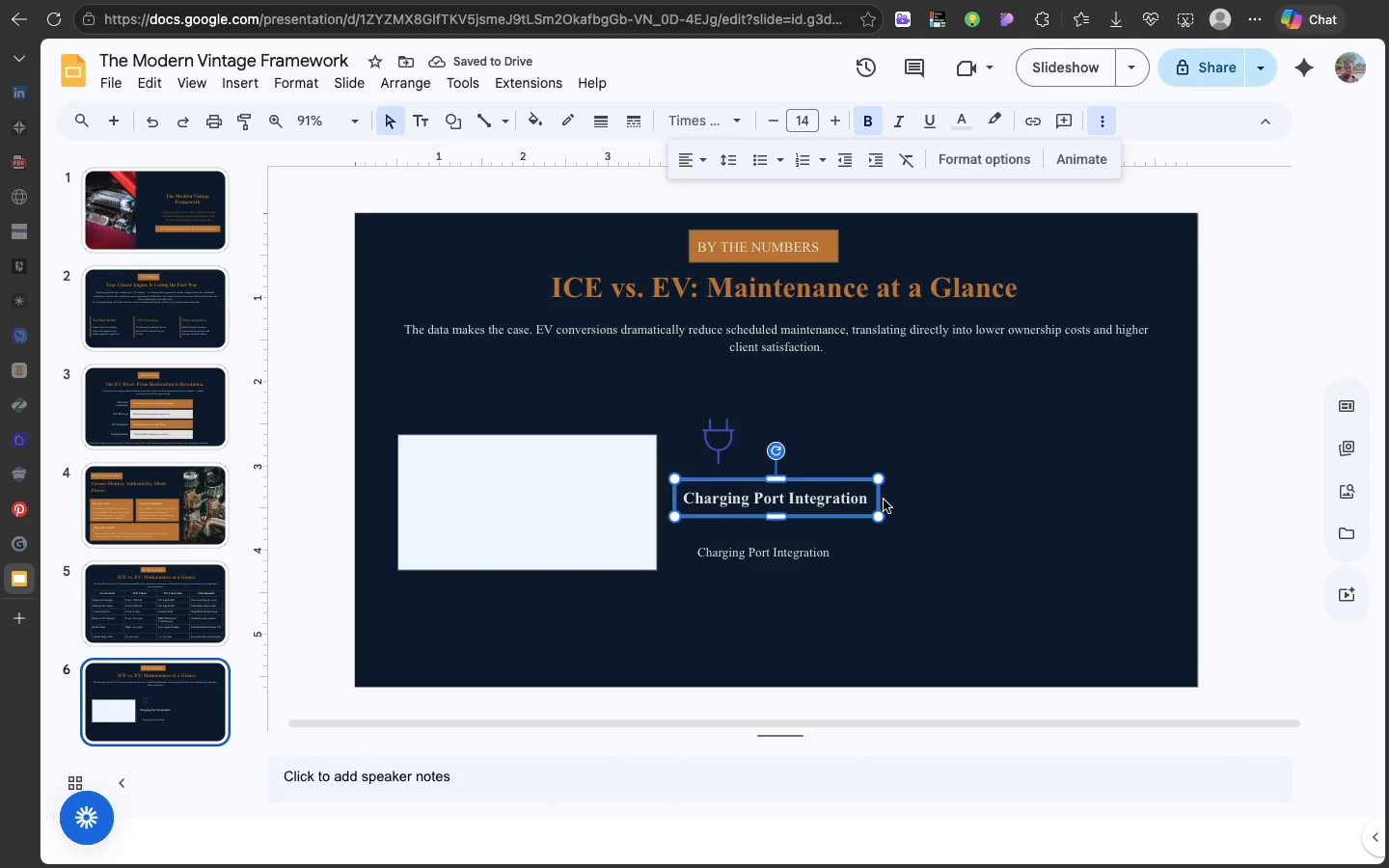 
wait(6.71)
 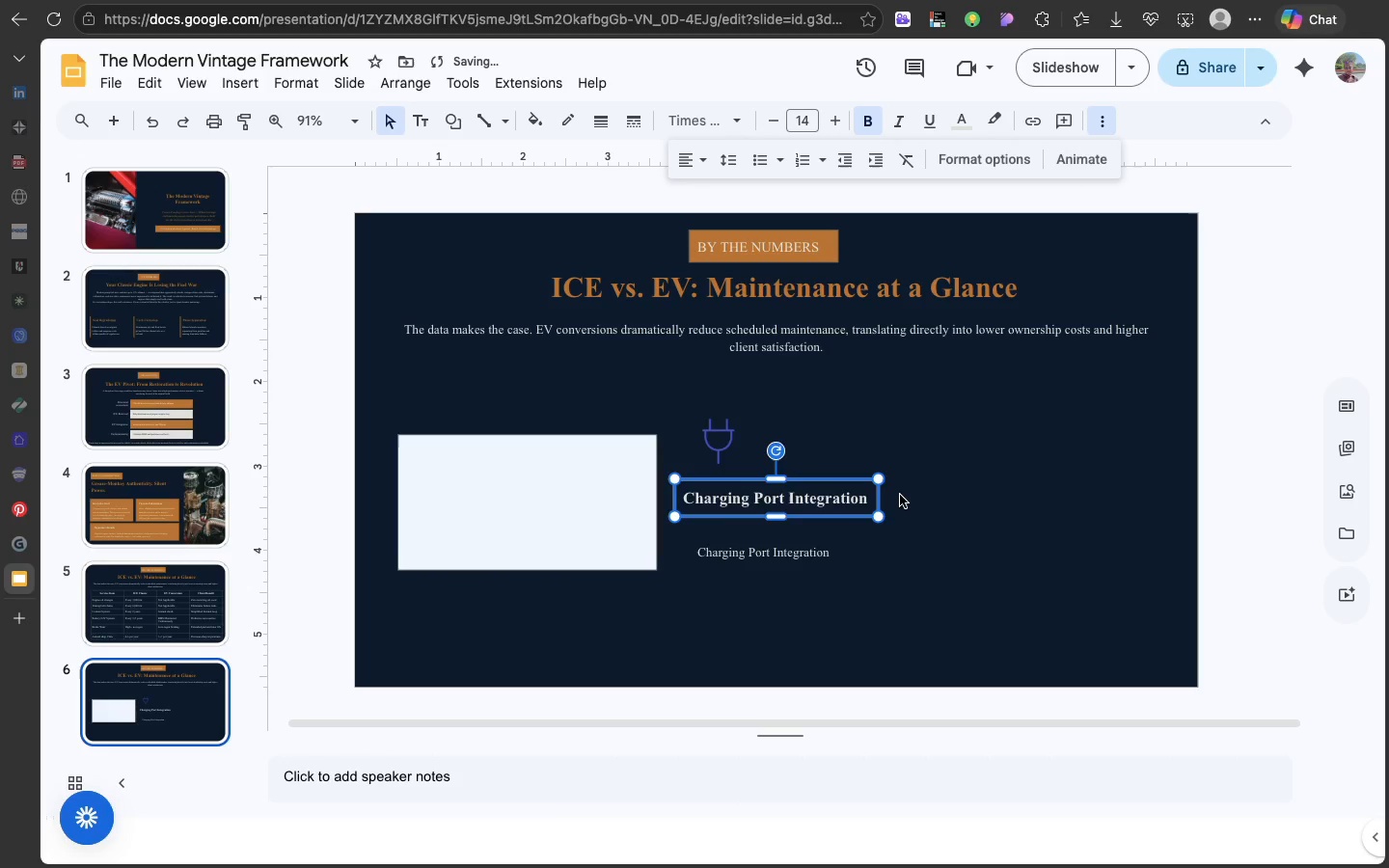 
scroll: coordinate [749, 527], scroll_direction: down, amount: 219.0
 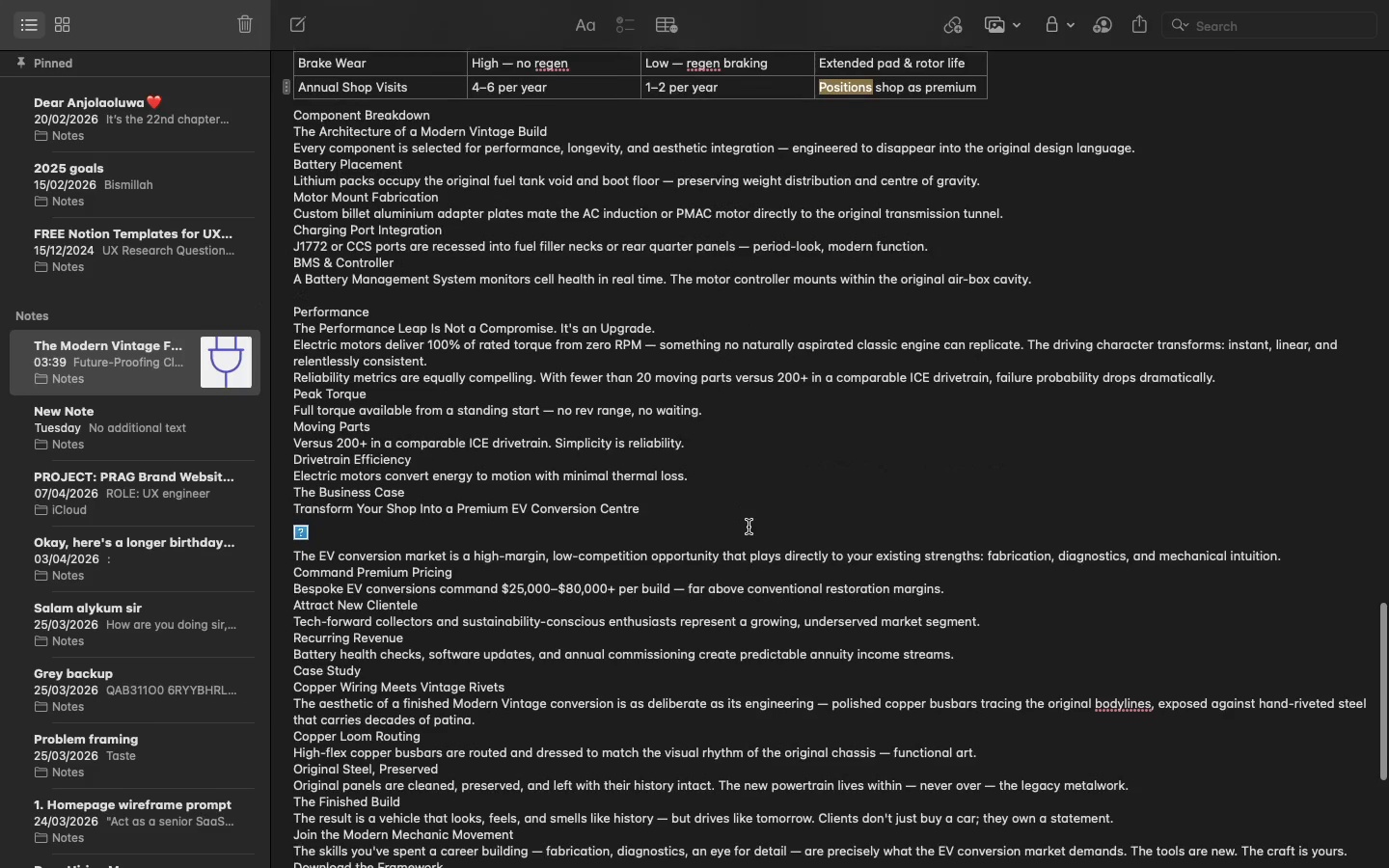 
scroll: coordinate [749, 527], scroll_direction: up, amount: 18.0
 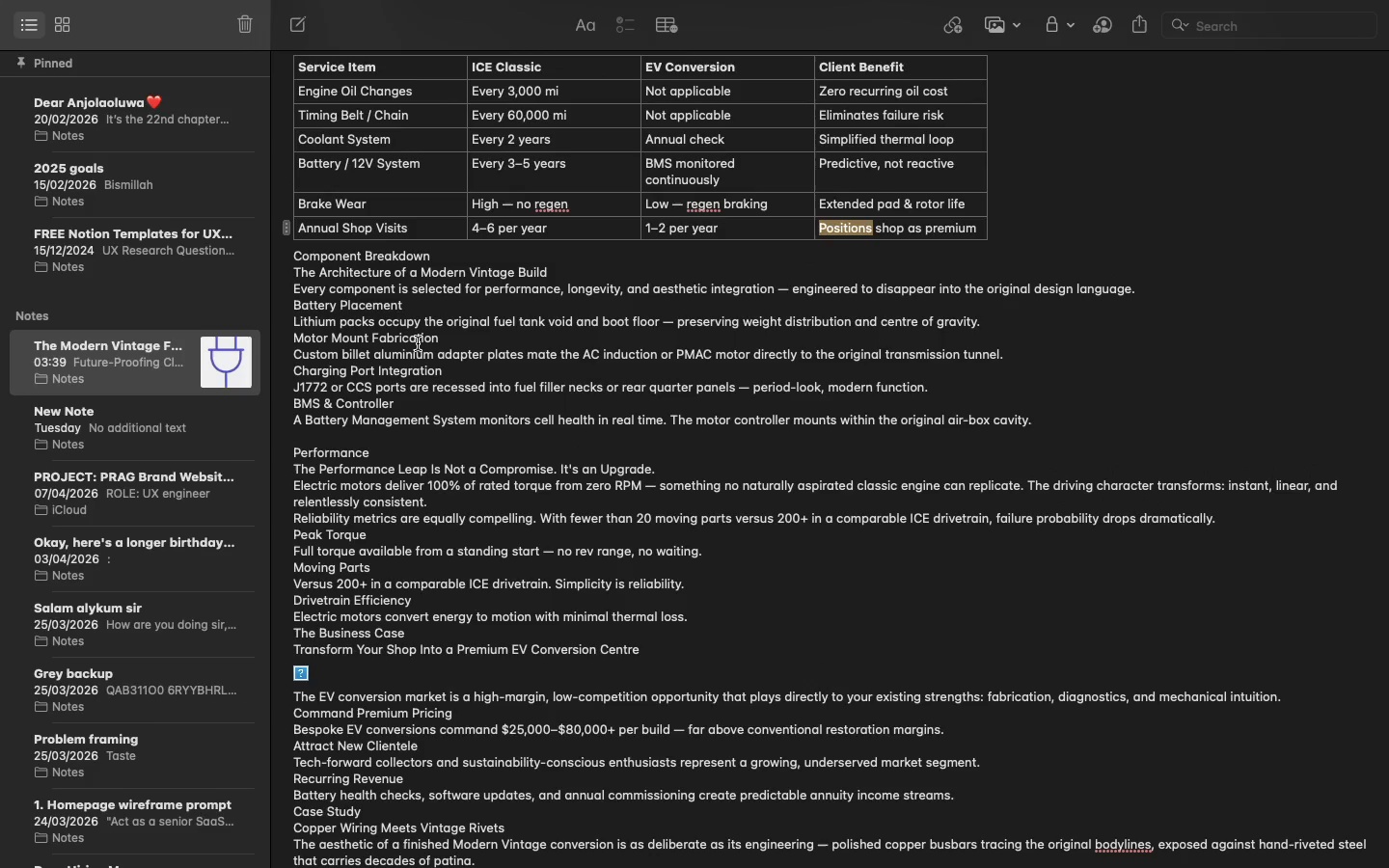 
wait(5.23)
 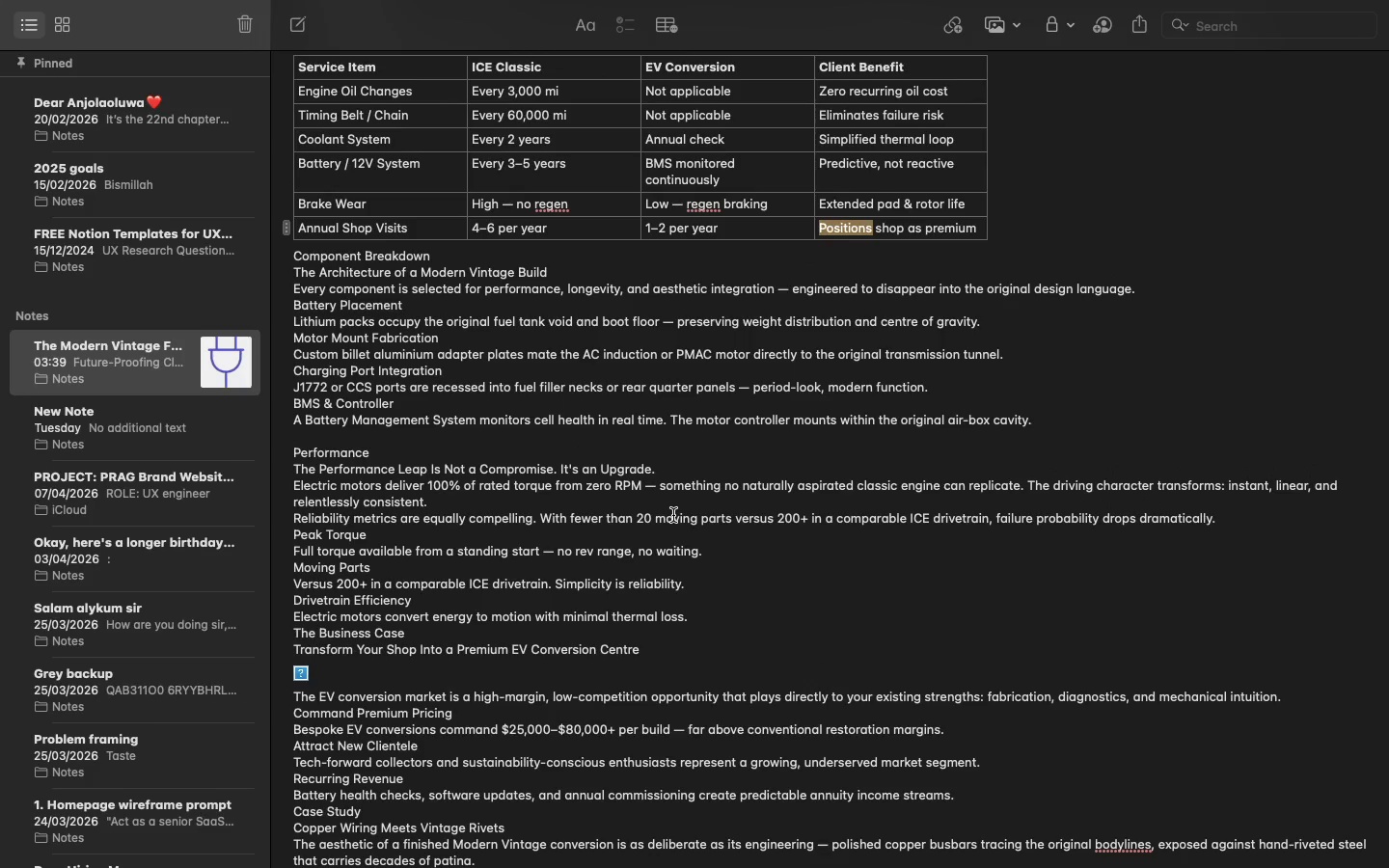 
scroll: coordinate [418, 343], scroll_direction: up, amount: 2.0
 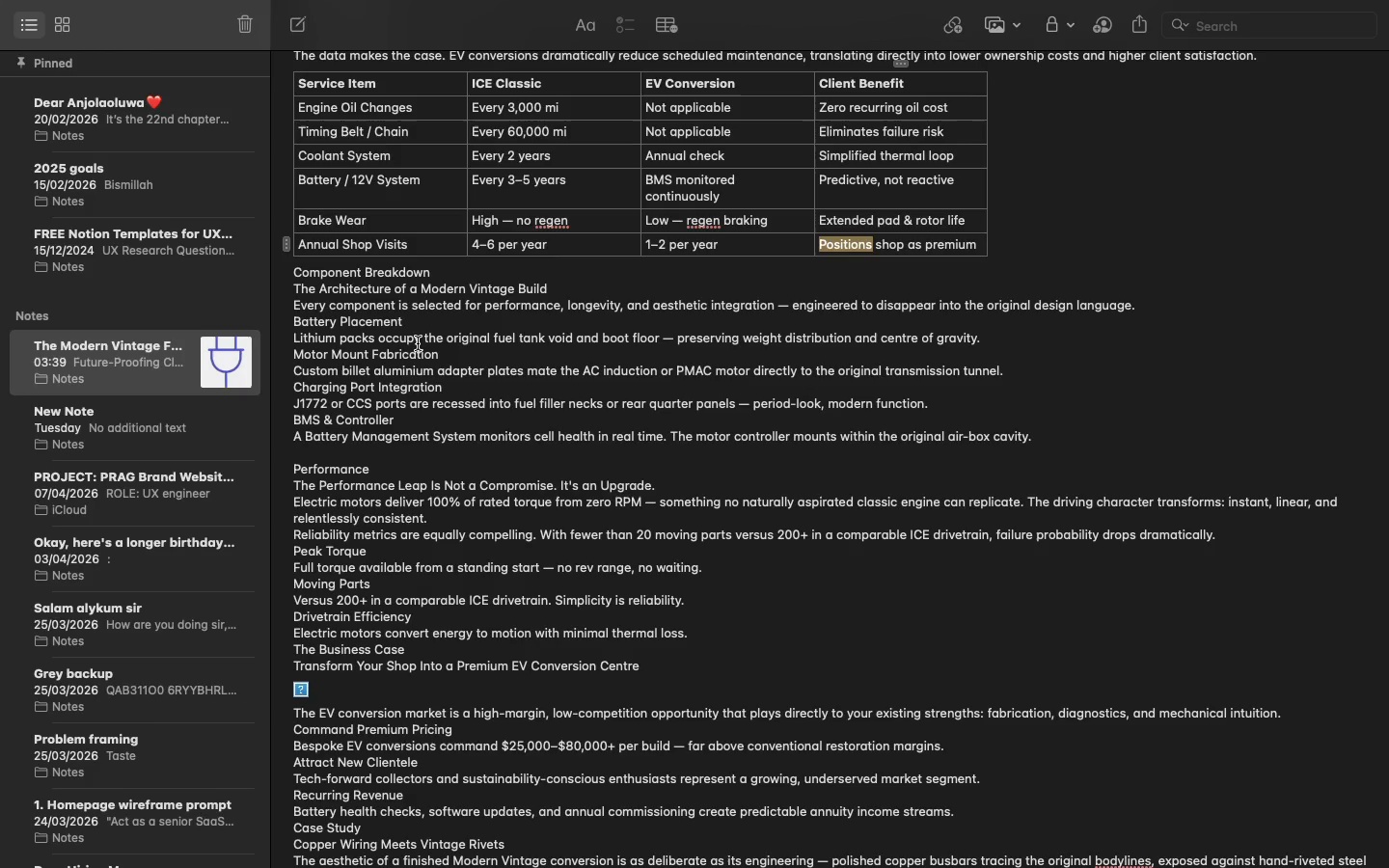 
wait(11.51)
 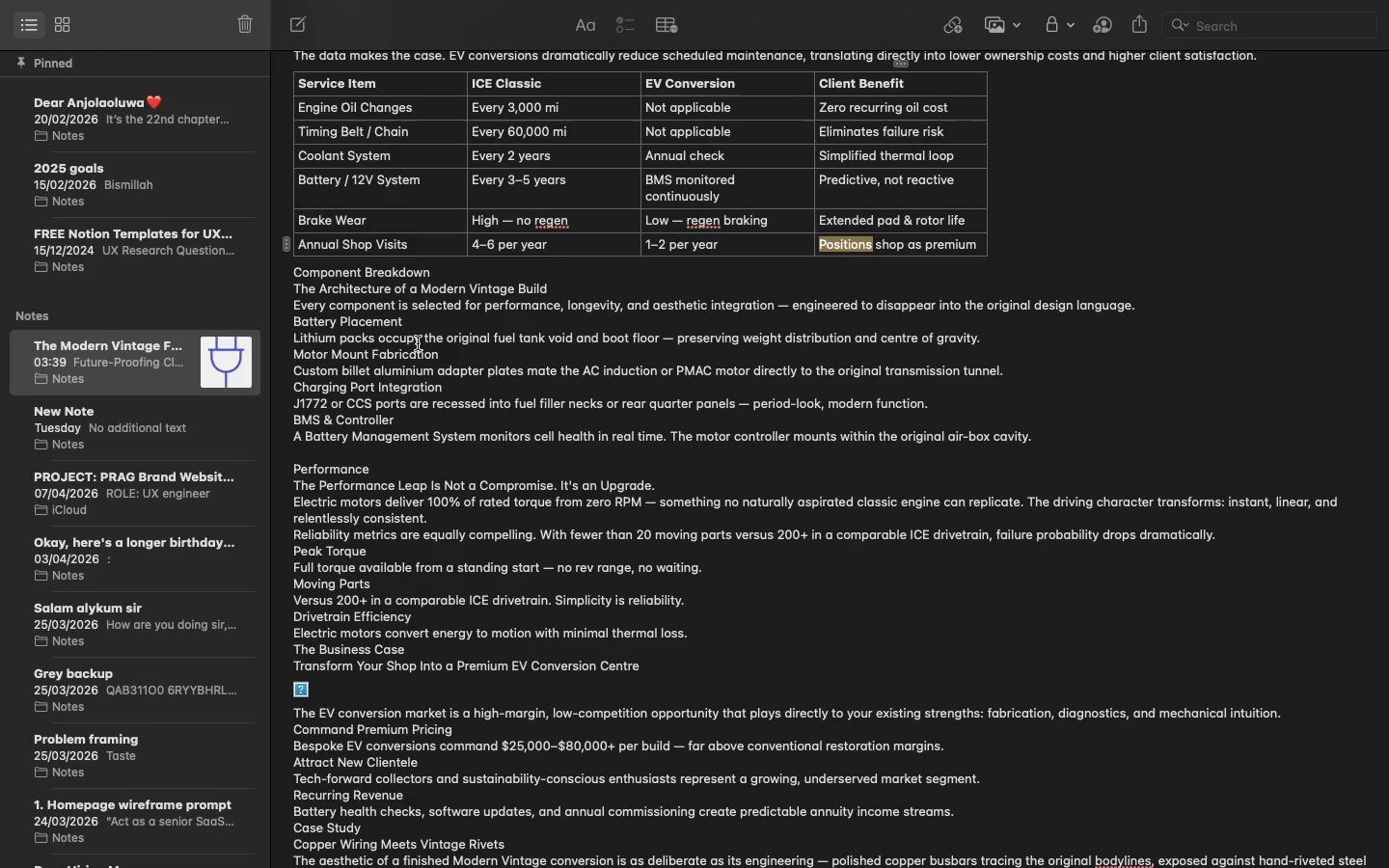 
double_click([730, 258])
 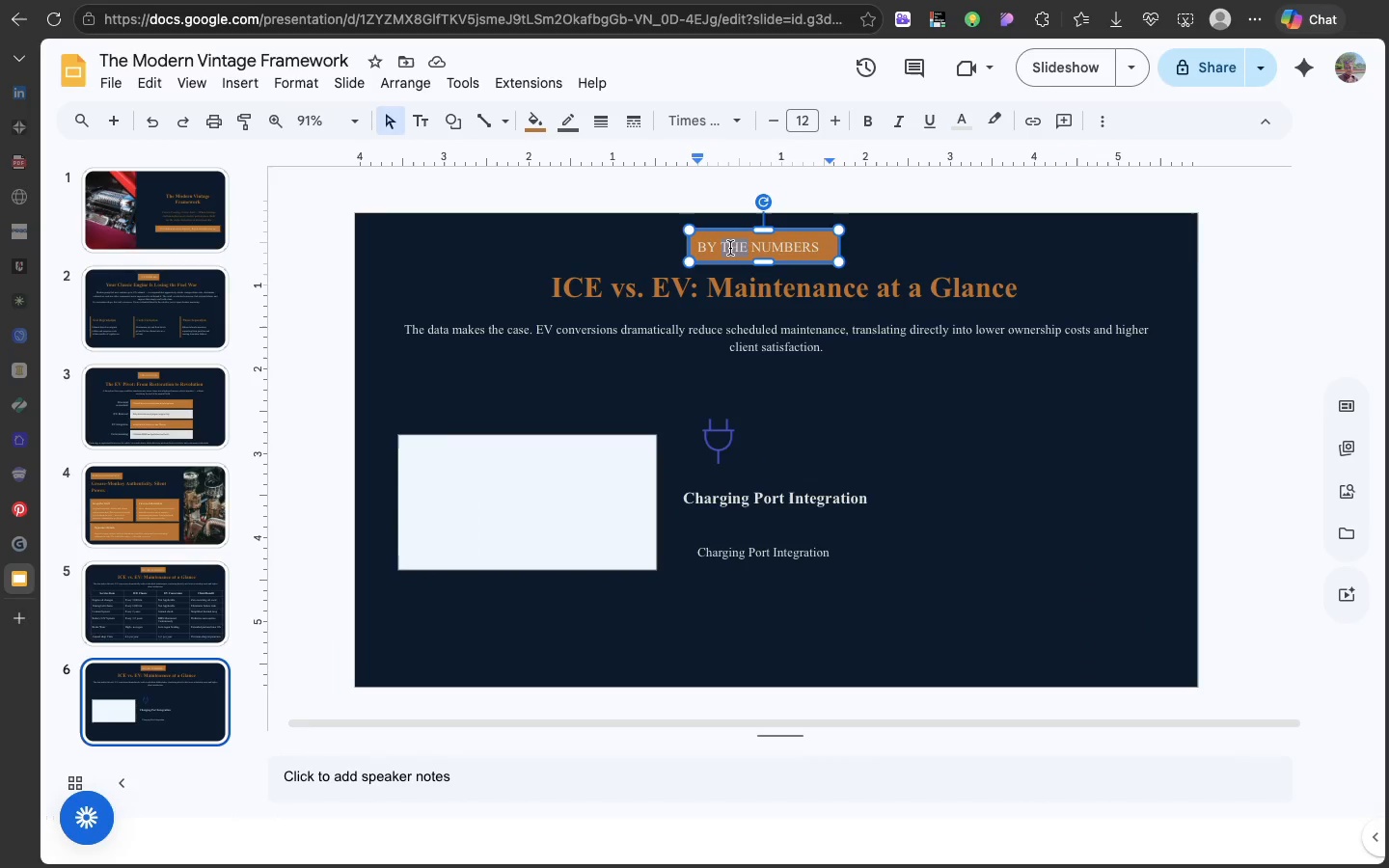 
double_click([730, 248])
 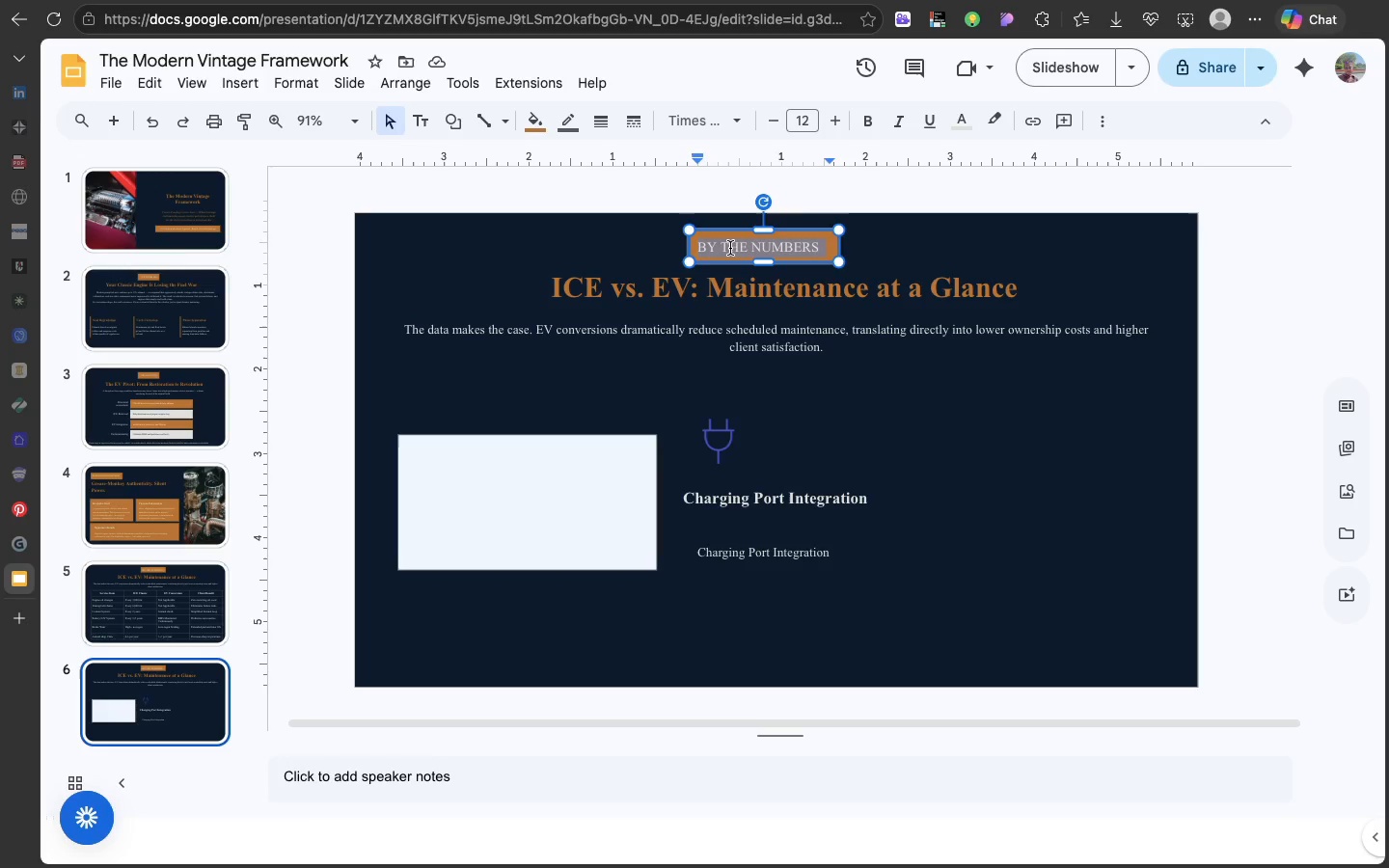 
triple_click([730, 248])
 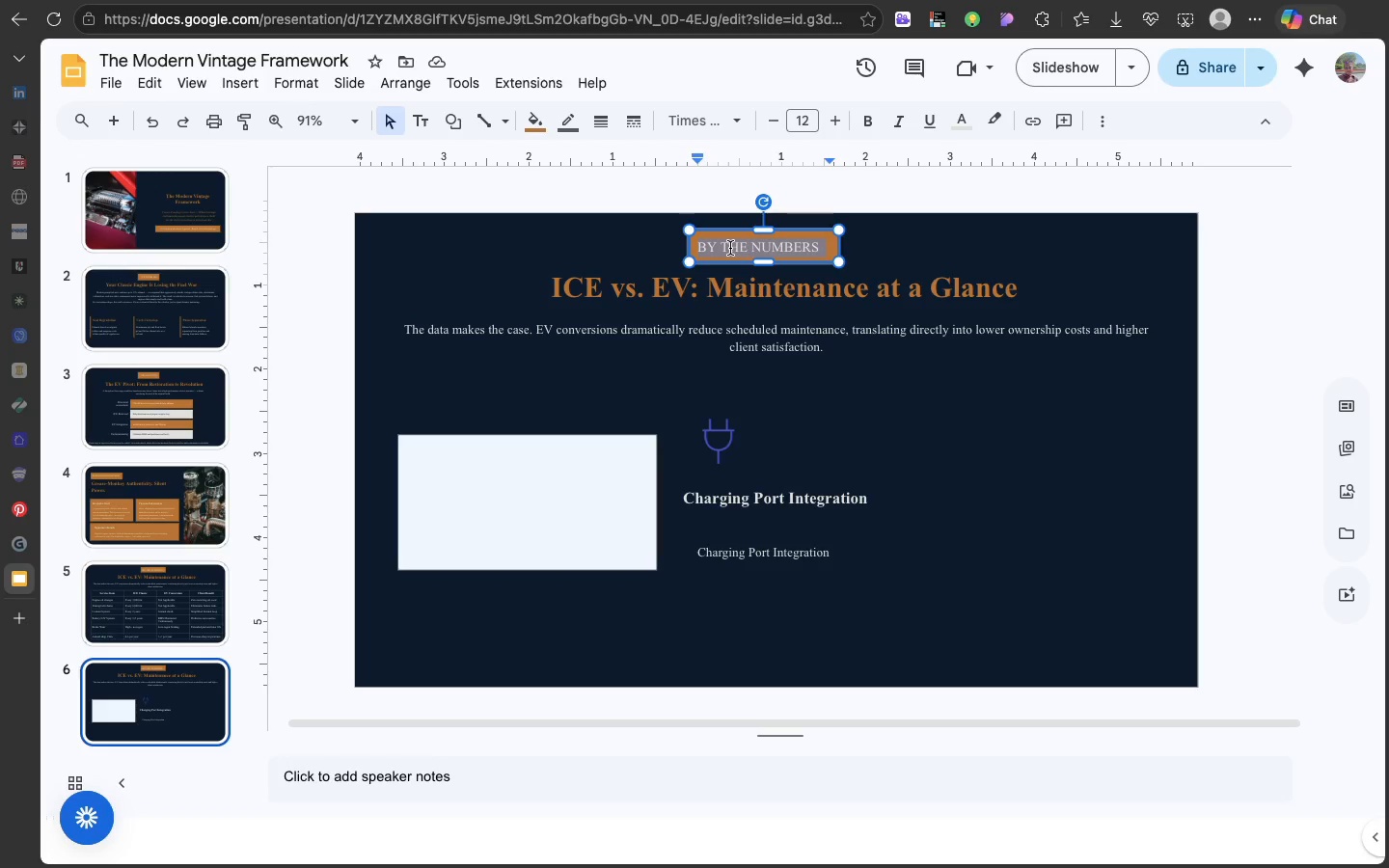 
type(COMPONENT BREAKDOWN)
 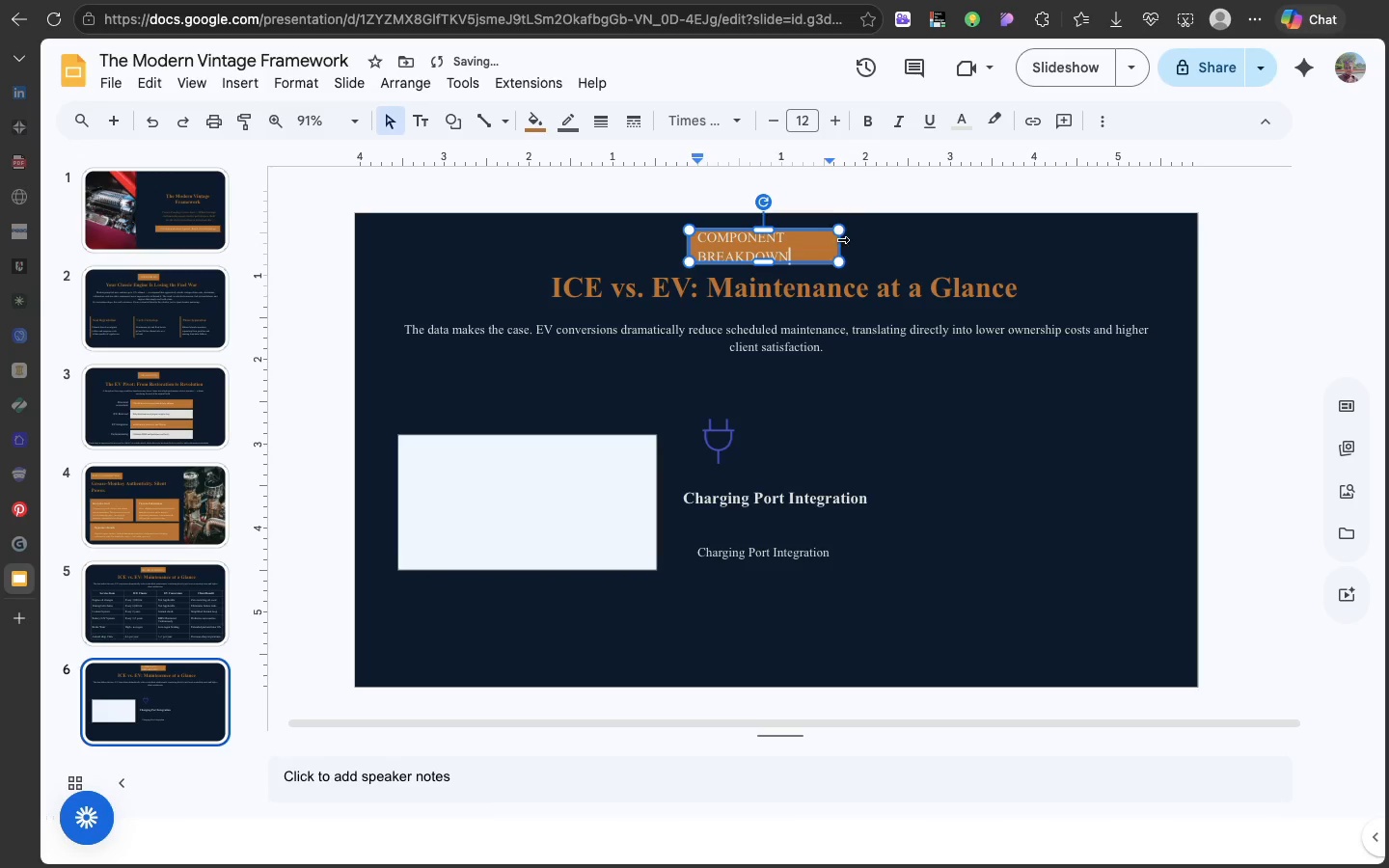 
left_click_drag(start_coordinate=[840, 240], to_coordinate=[870, 235])
 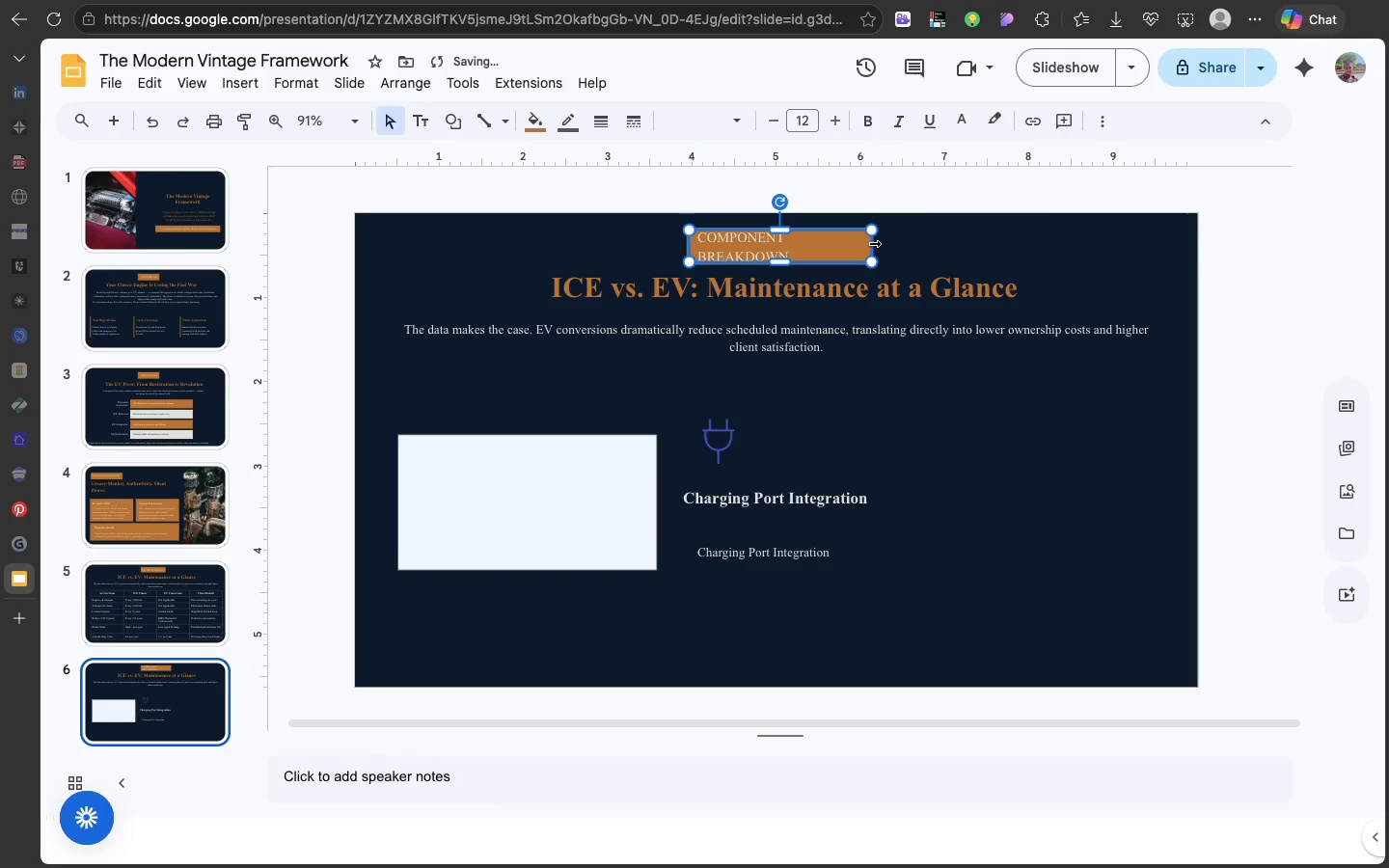 
left_click_drag(start_coordinate=[873, 243], to_coordinate=[903, 243])
 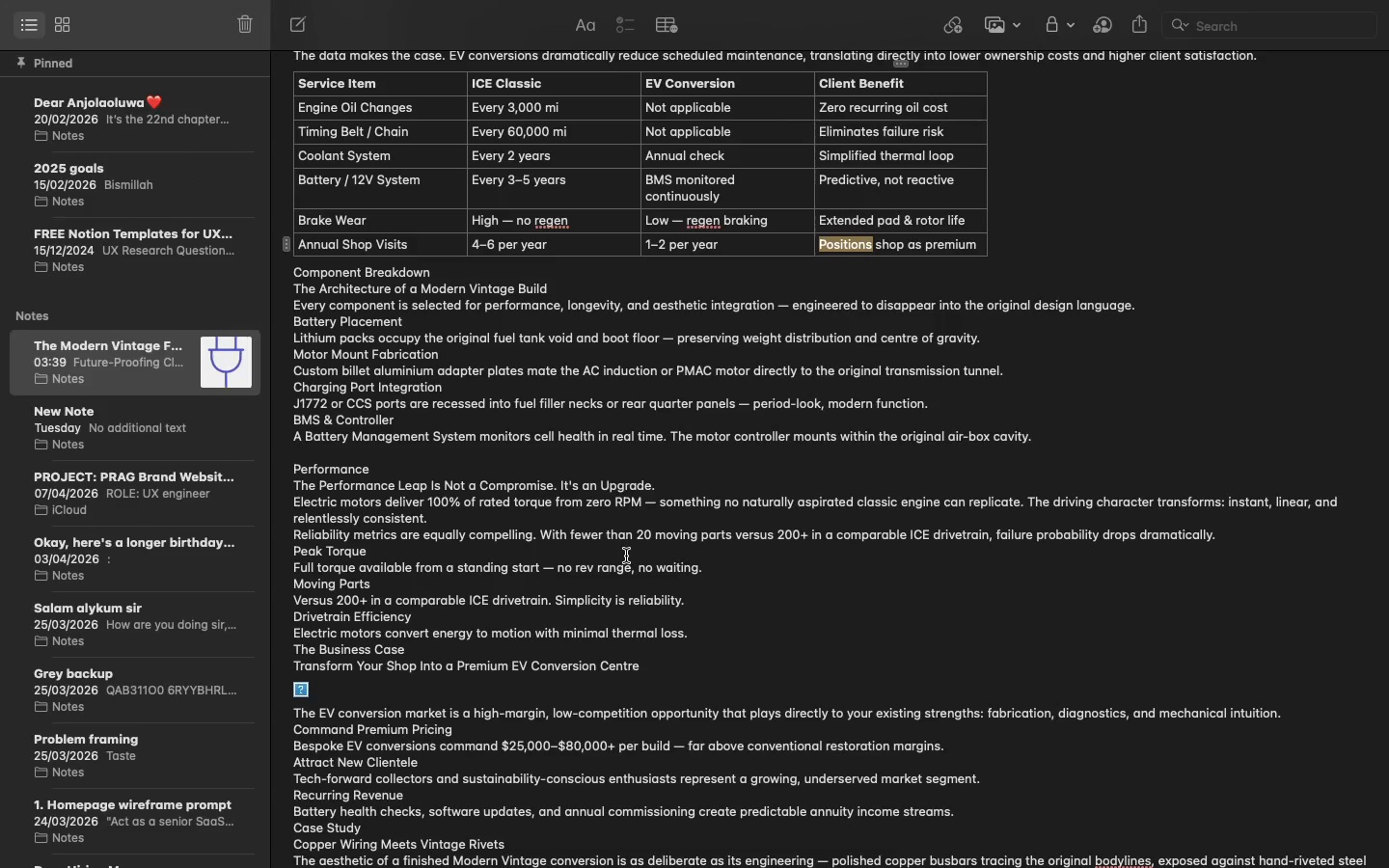 
wait(12.52)
 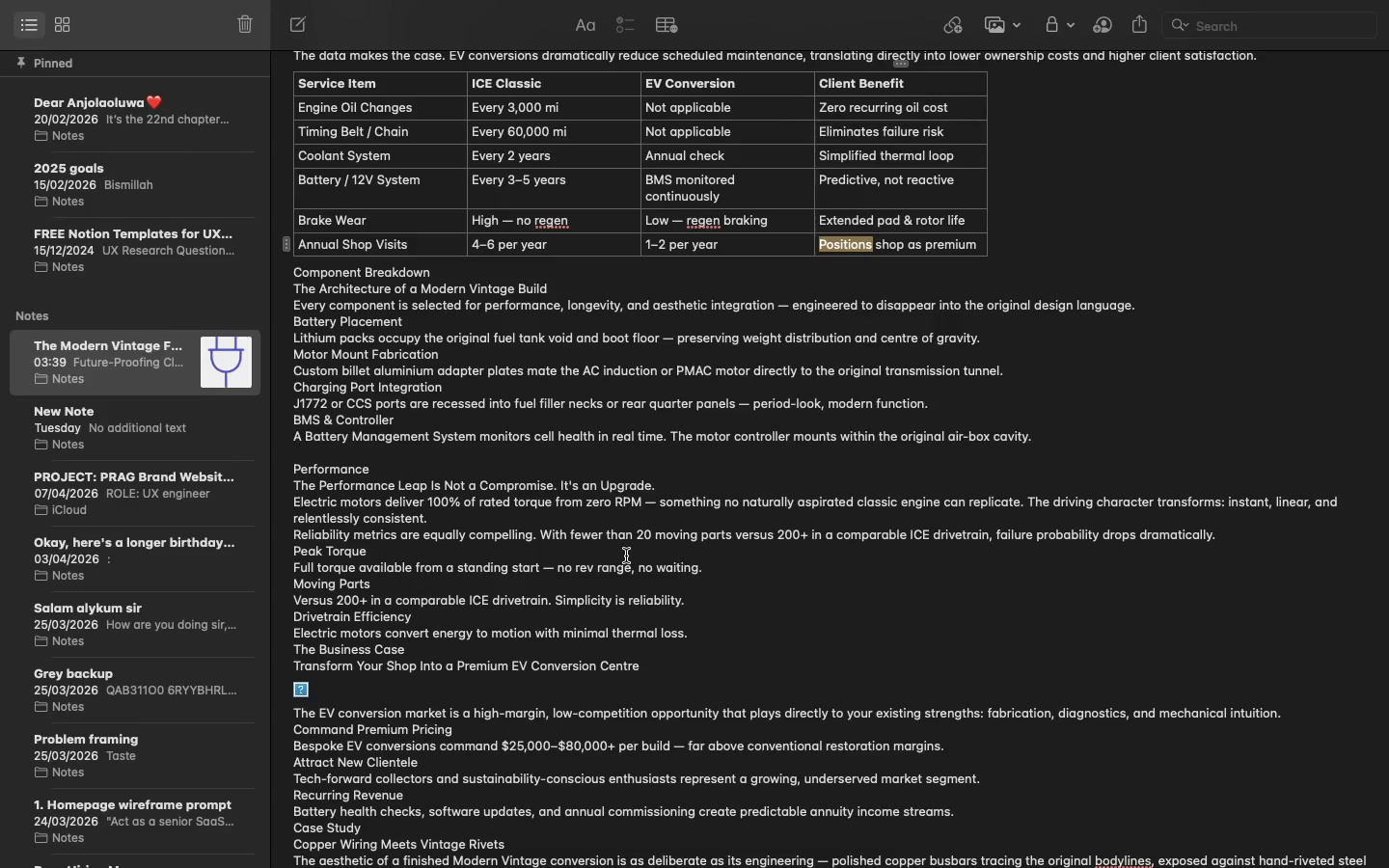 
double_click([372, 286])
 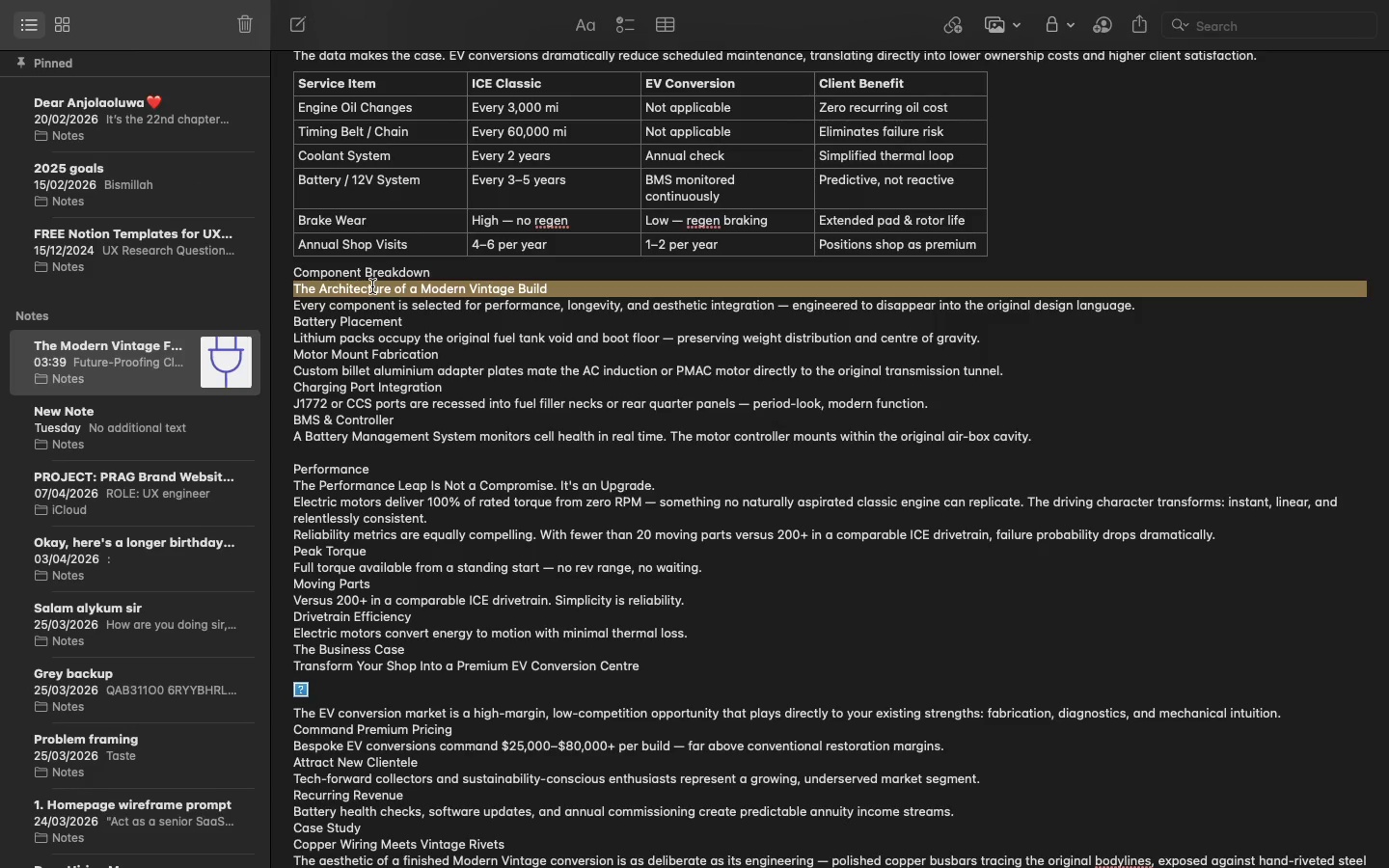 
triple_click([372, 286])
 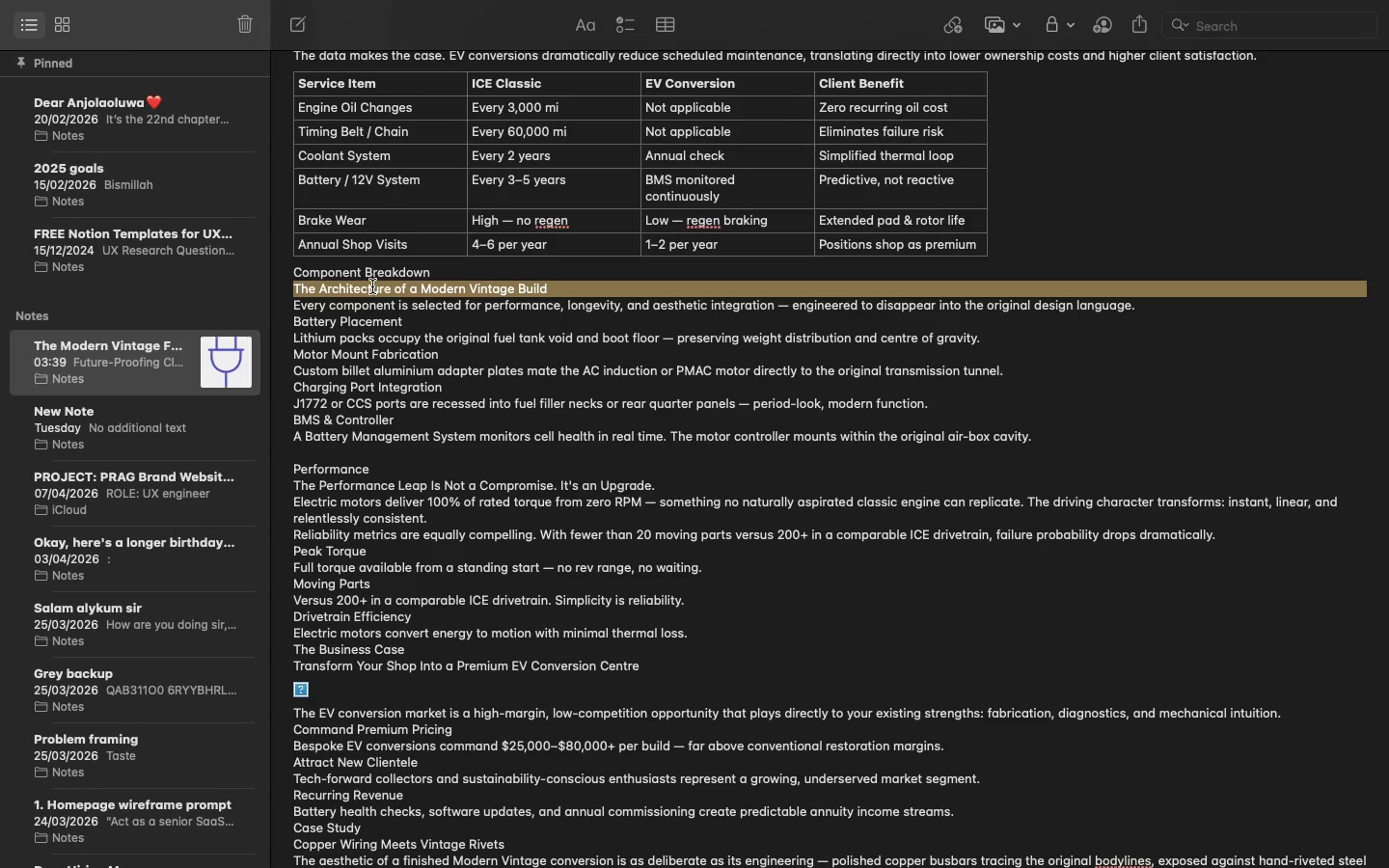 
key(Meta+C)
 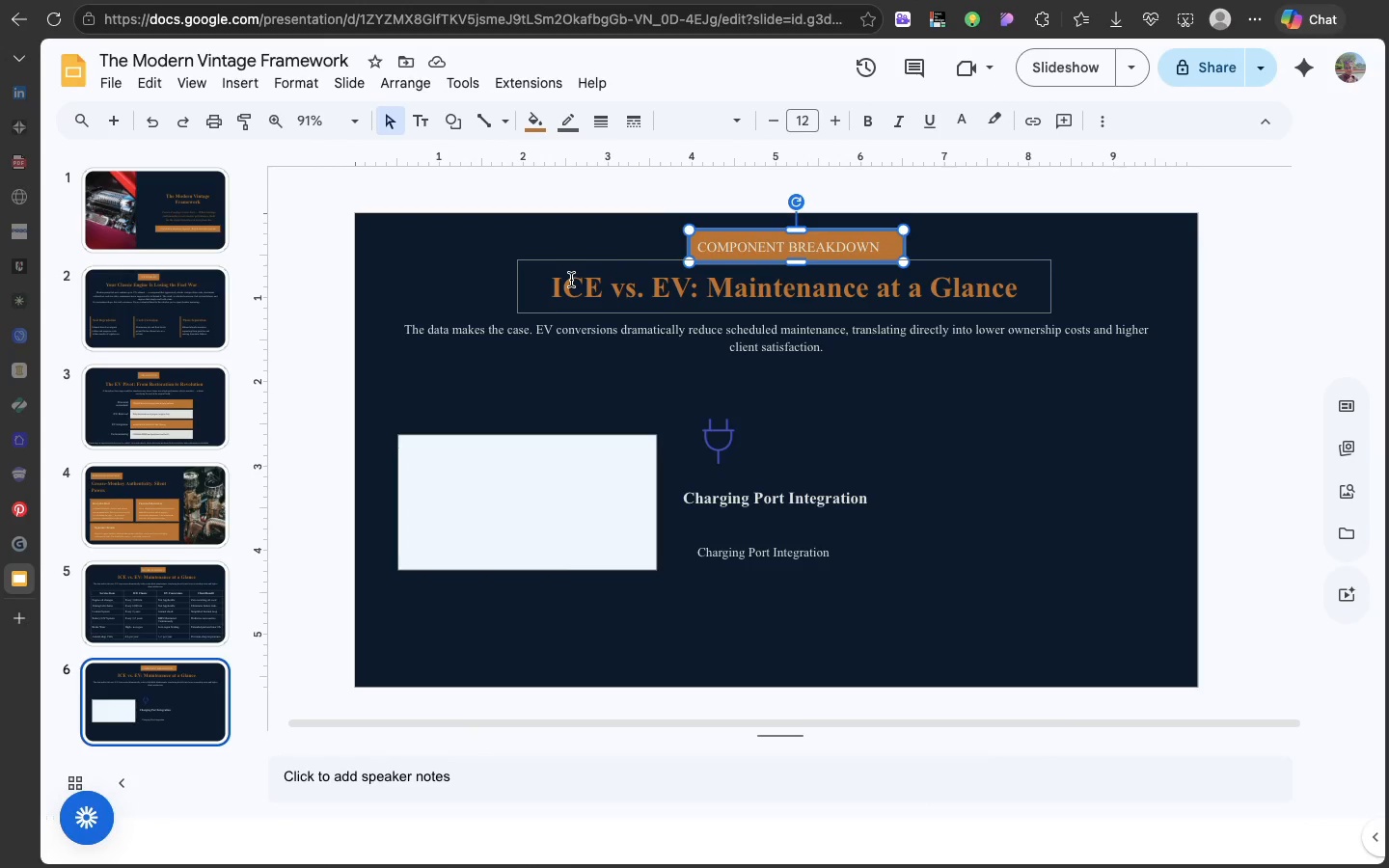 
double_click([571, 280])
 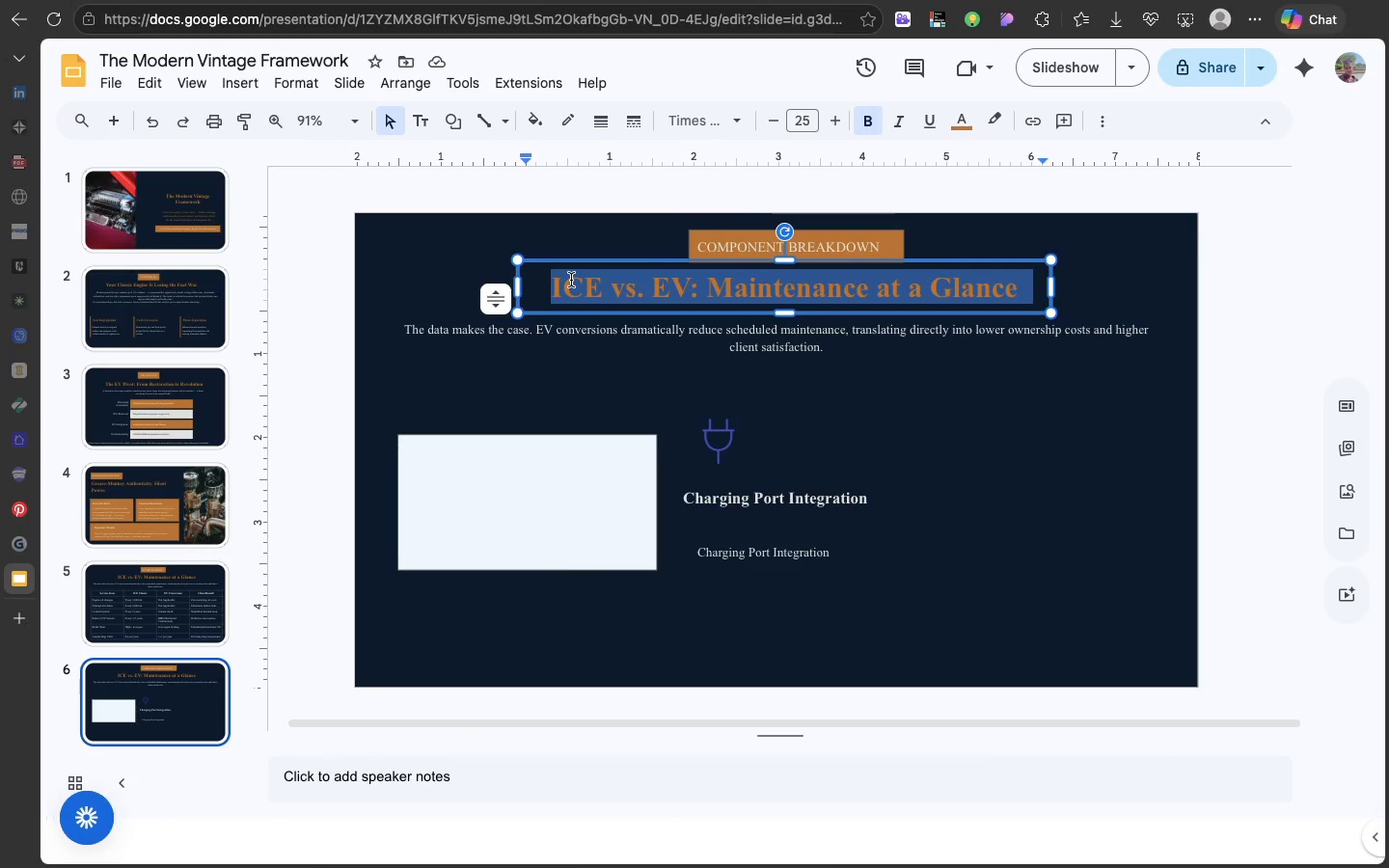 
triple_click([571, 280])
 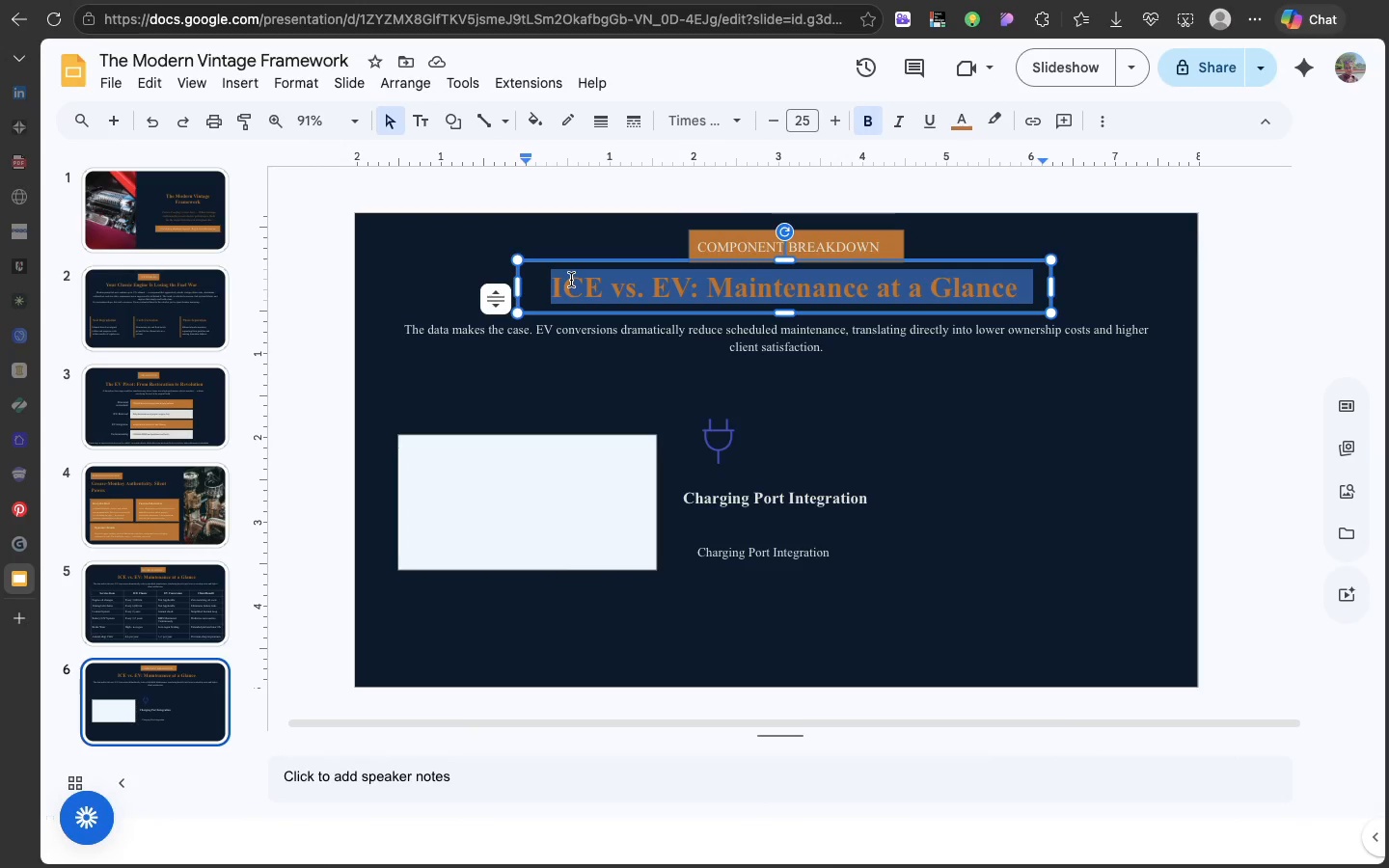 
key(Meta+V)
 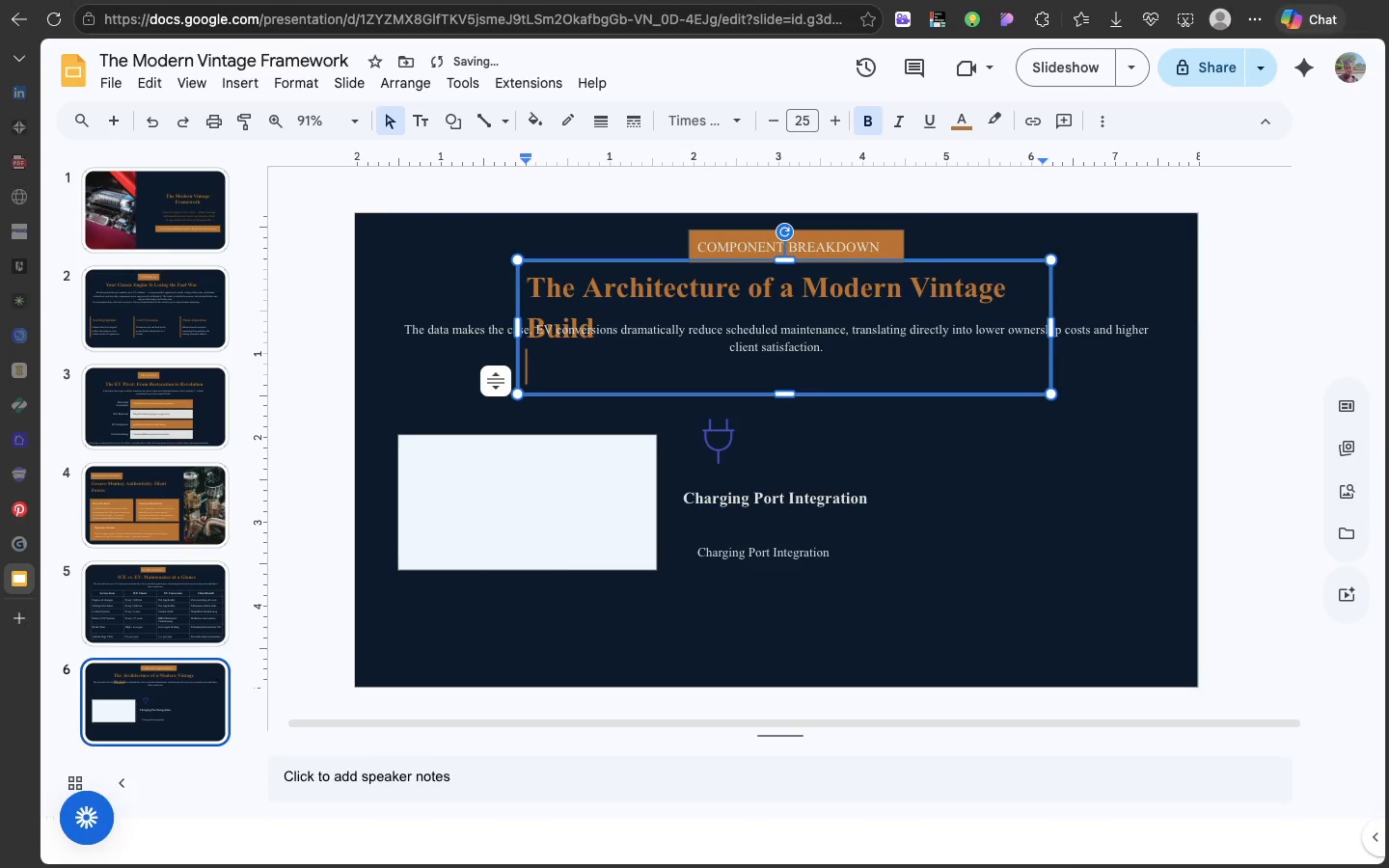 
key(Backspace)
 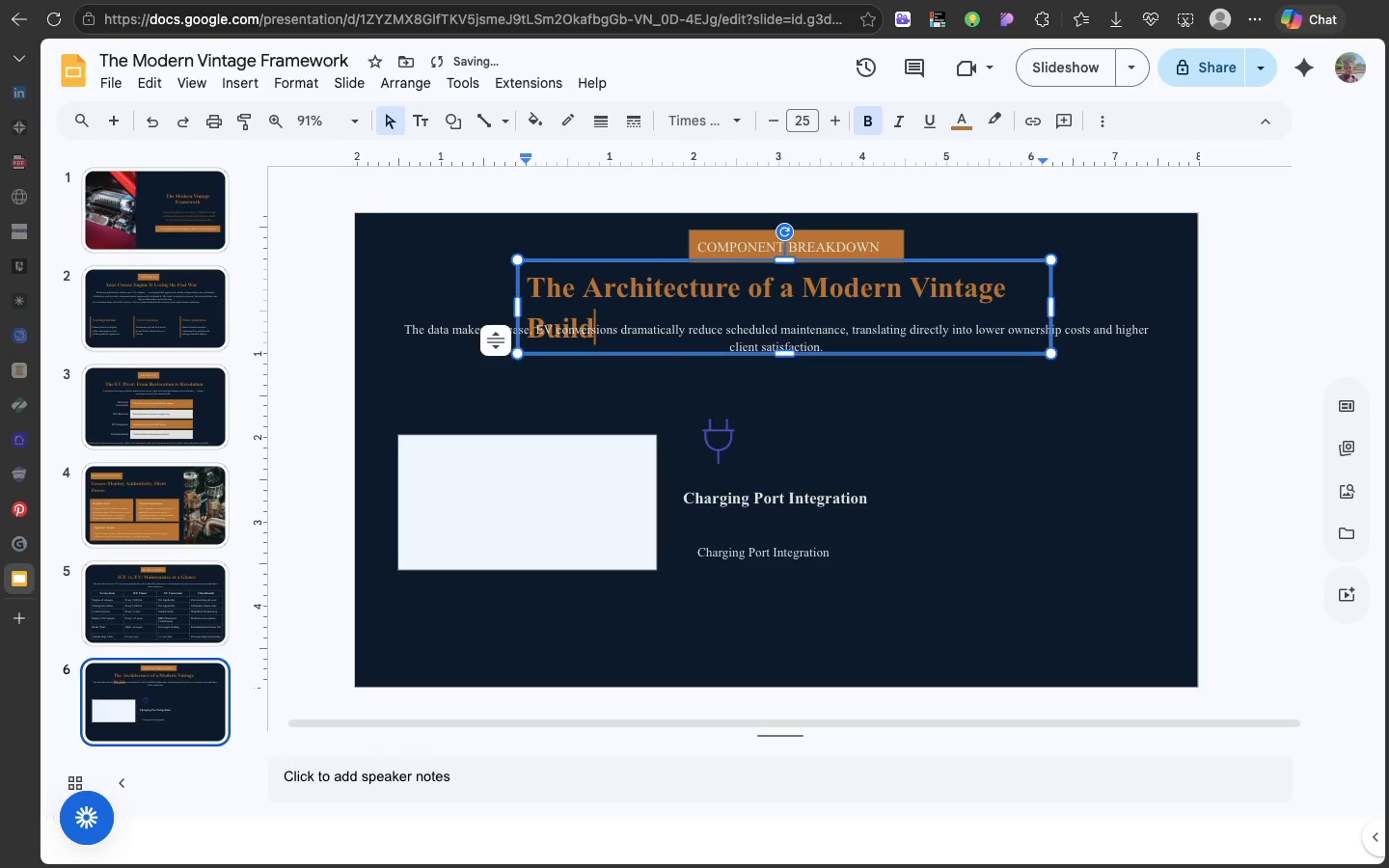 
key(Backspace)
 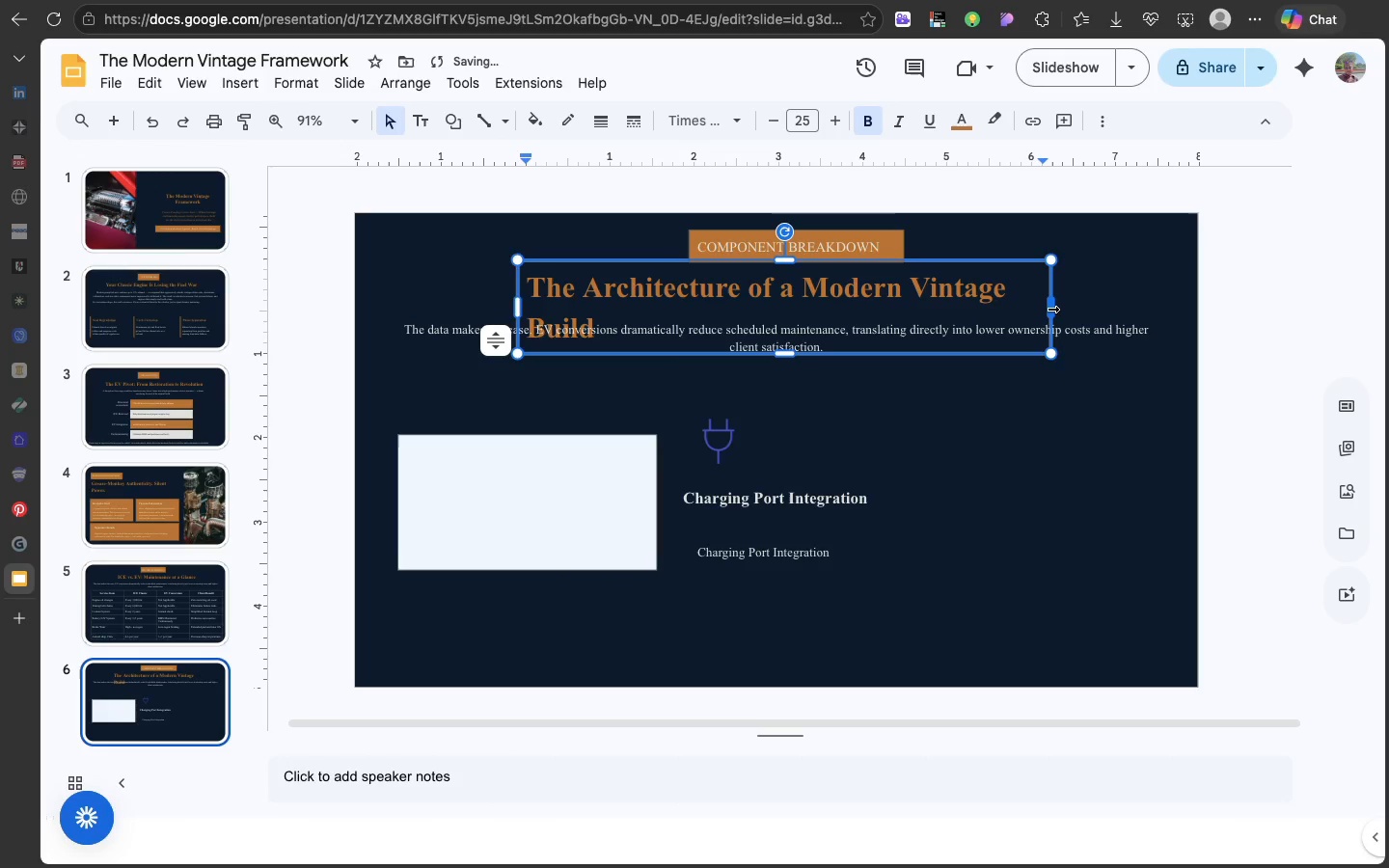 
left_click_drag(start_coordinate=[1051, 309], to_coordinate=[1141, 286])
 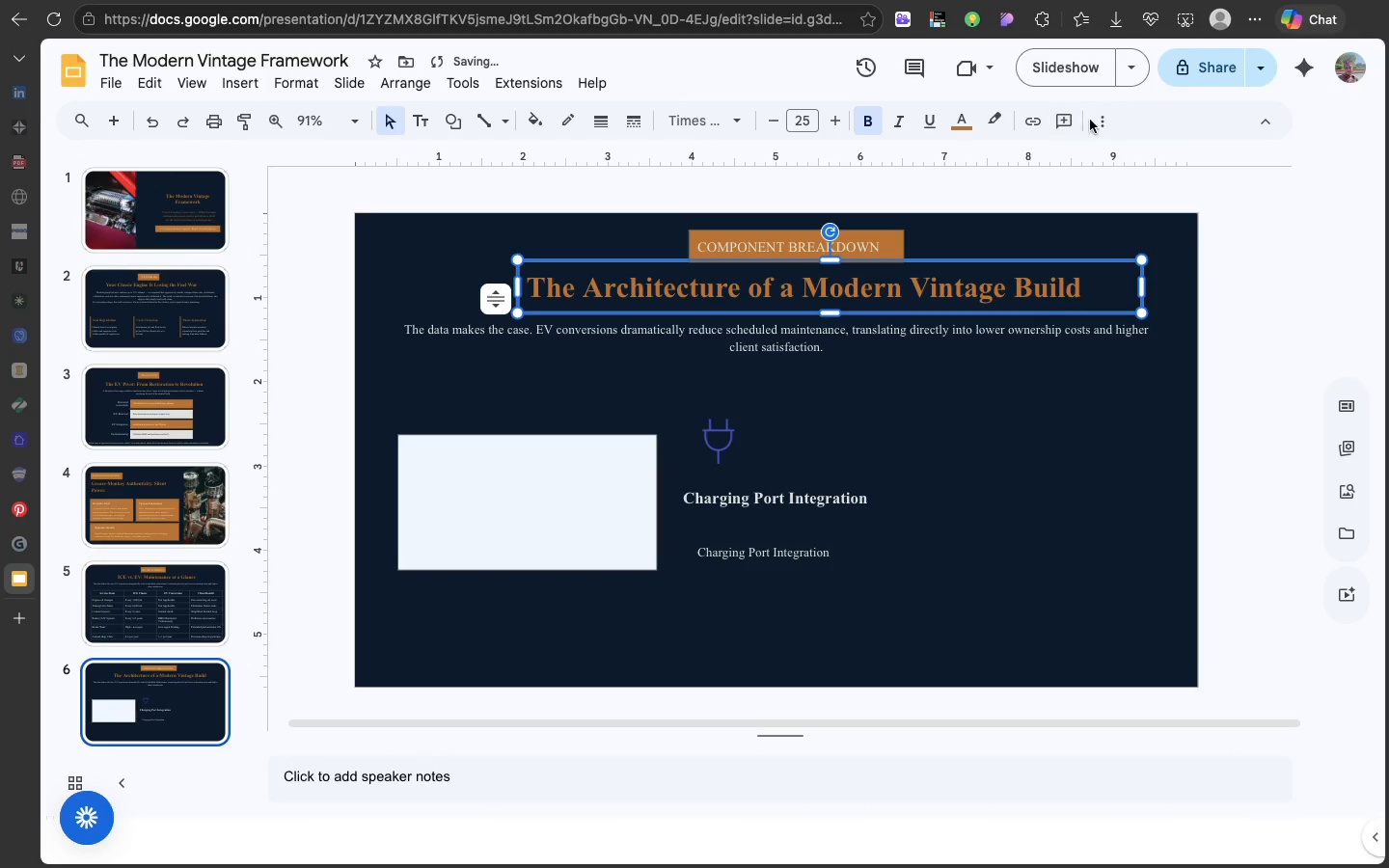 
left_click([1108, 123])
 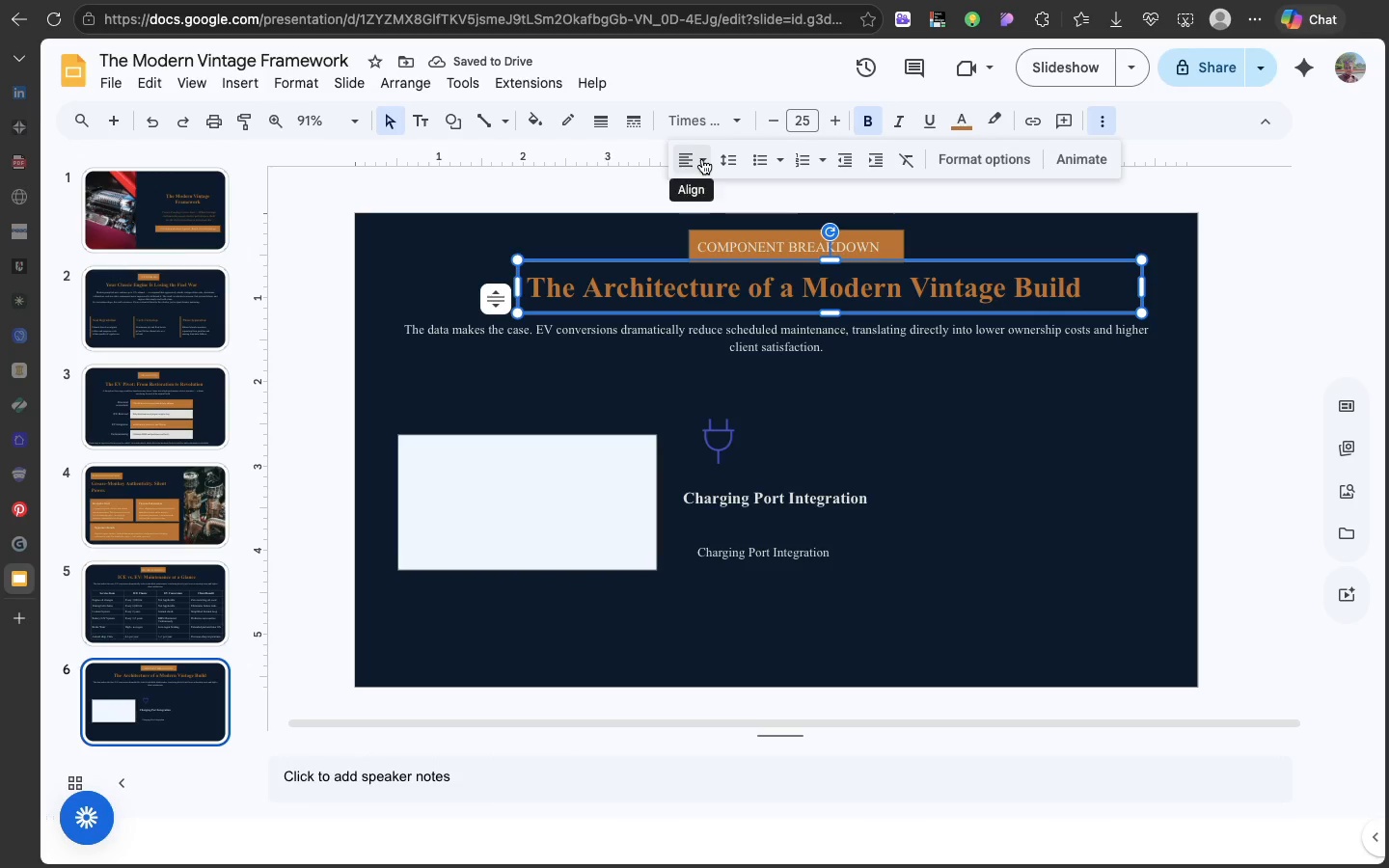 
left_click([702, 159])
 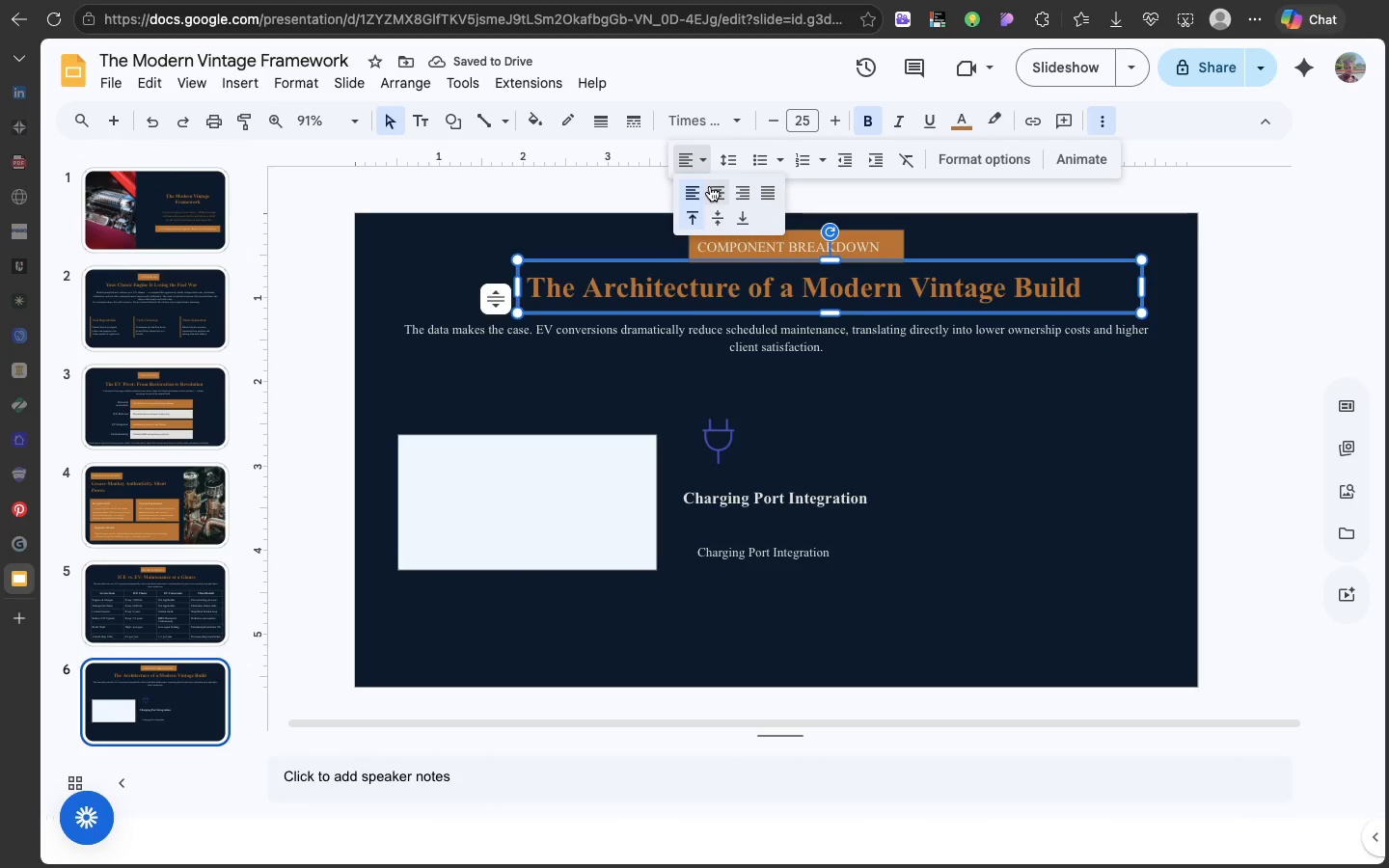 
left_click([710, 186])
 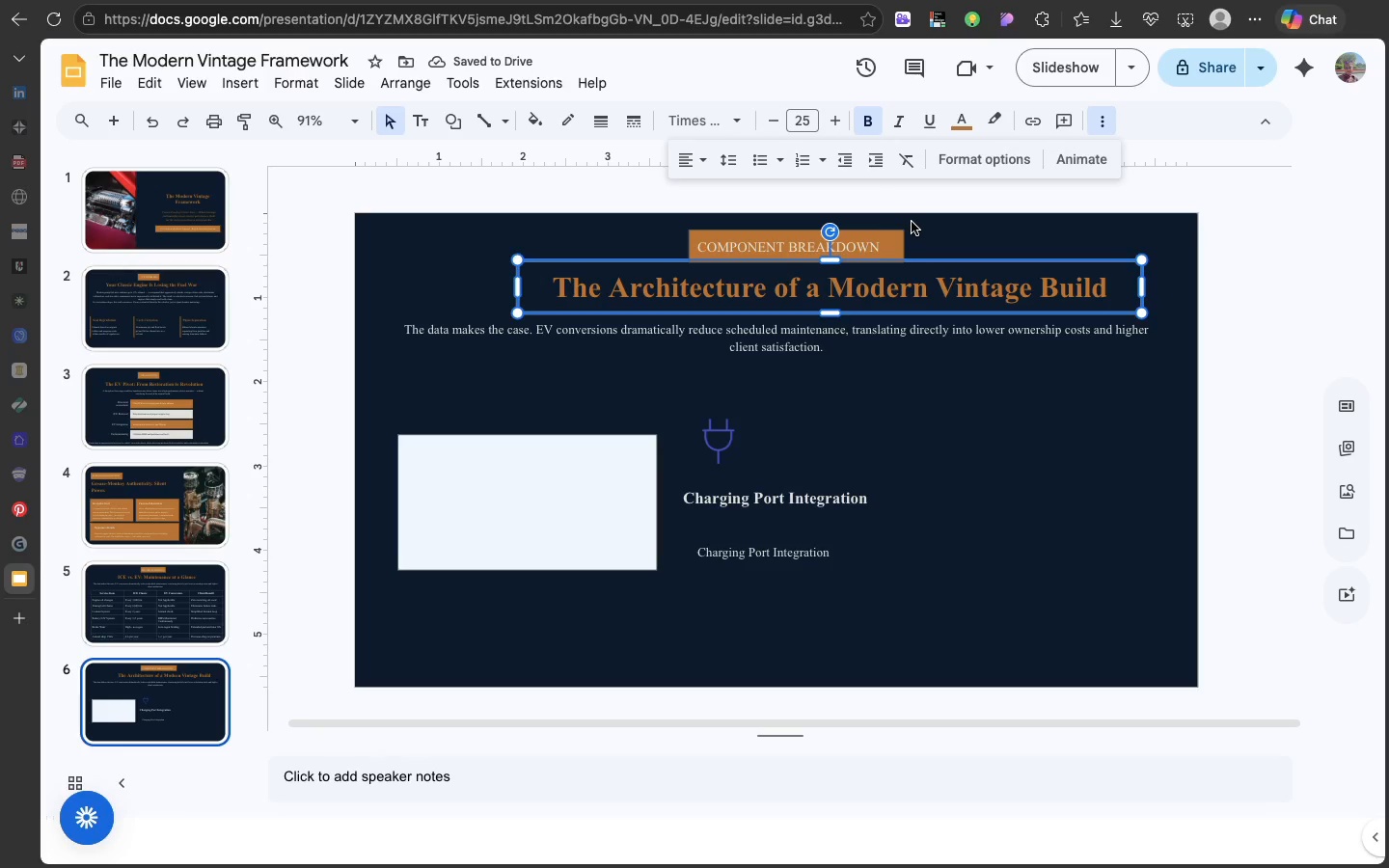 
left_click([974, 215])
 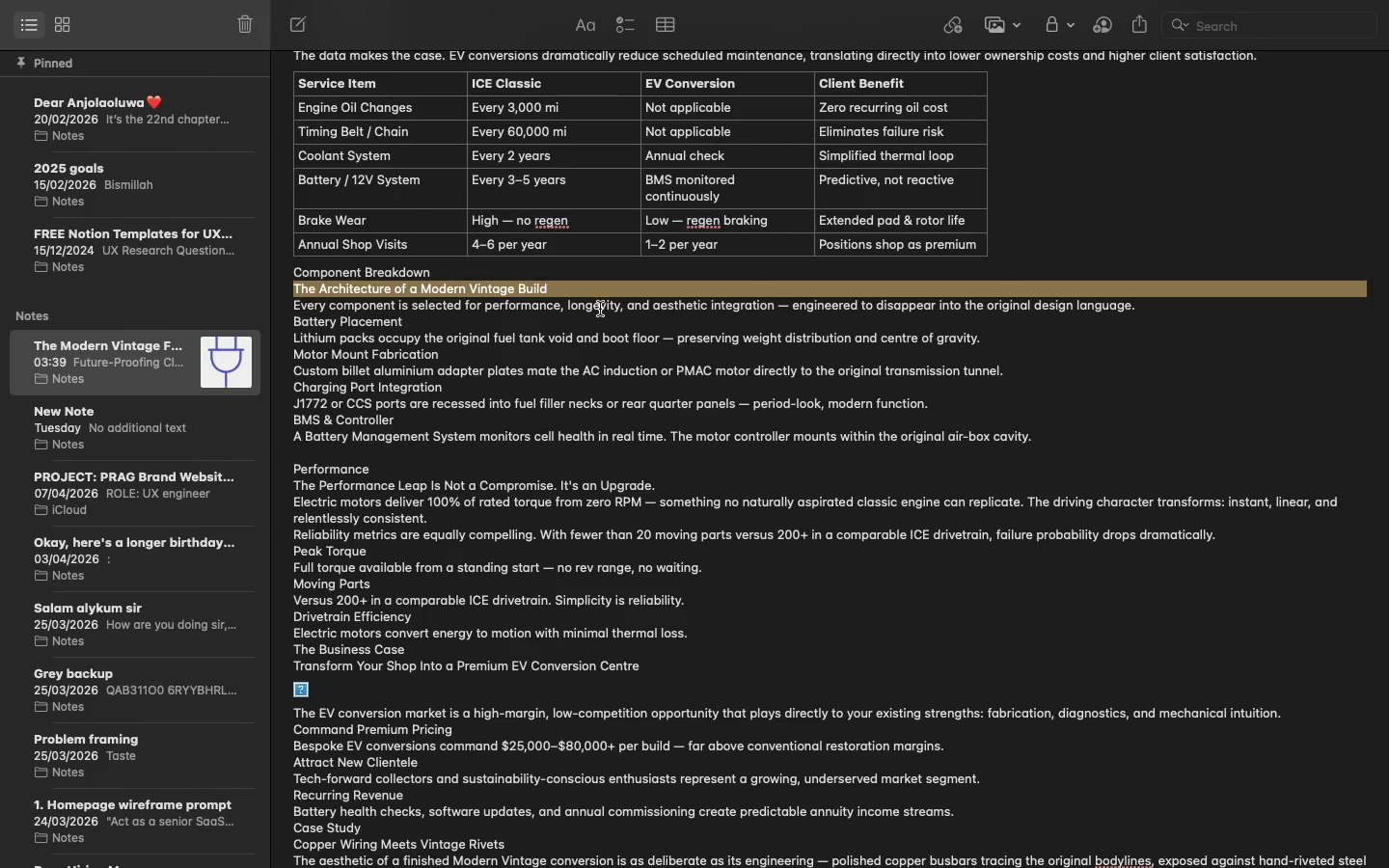 
double_click([600, 309])
 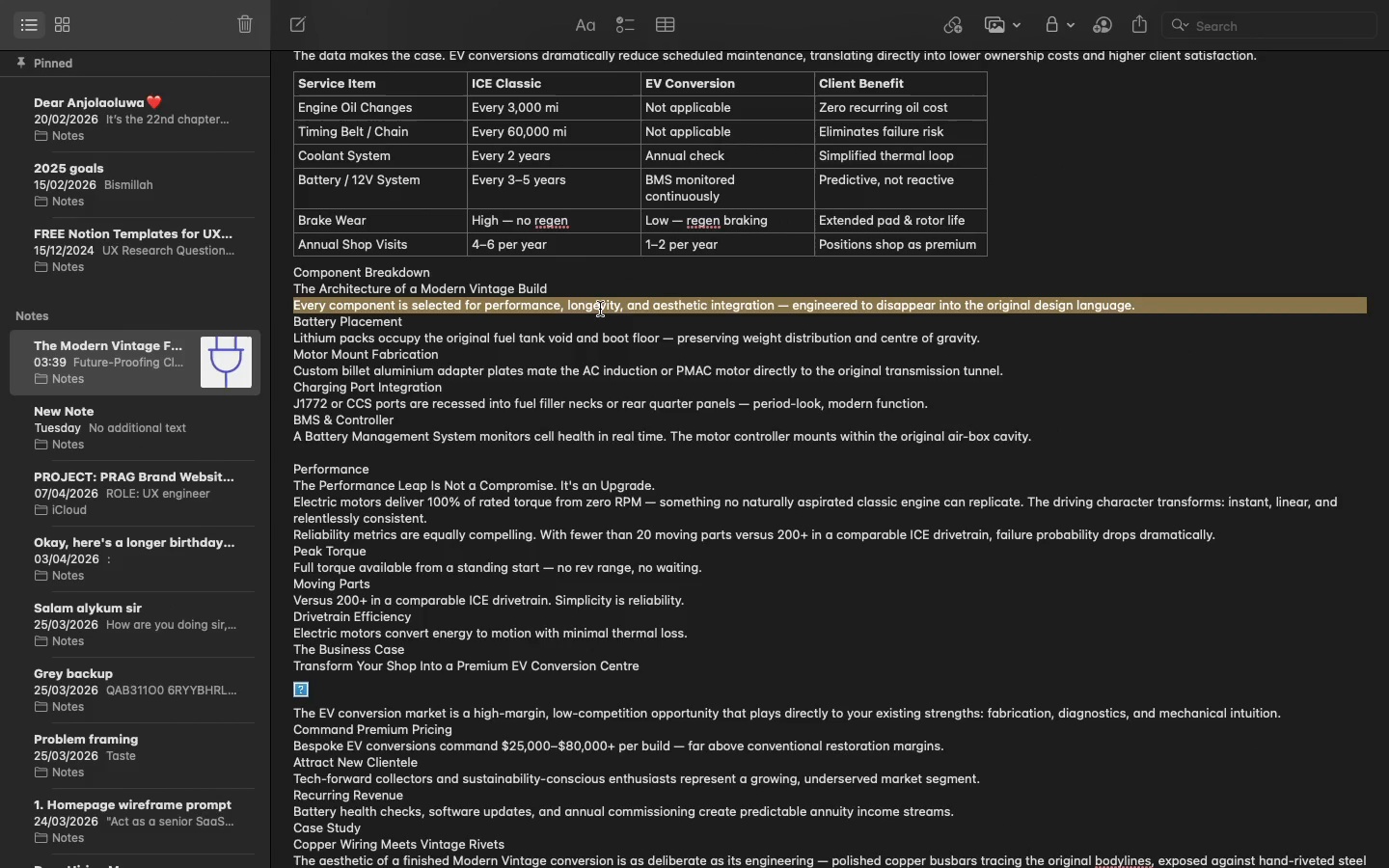 
triple_click([600, 309])
 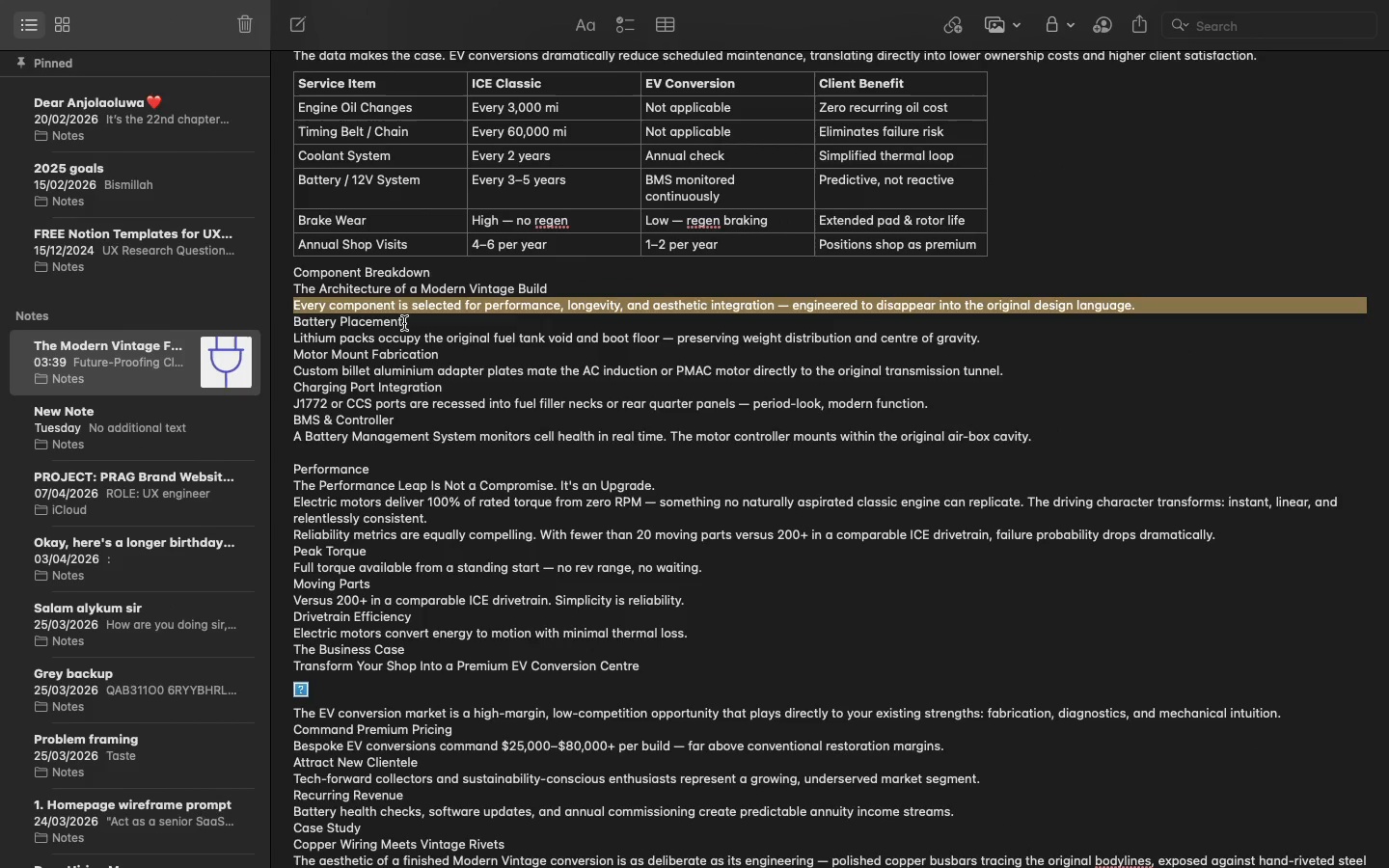 
left_click_drag(start_coordinate=[404, 323], to_coordinate=[293, 306])
 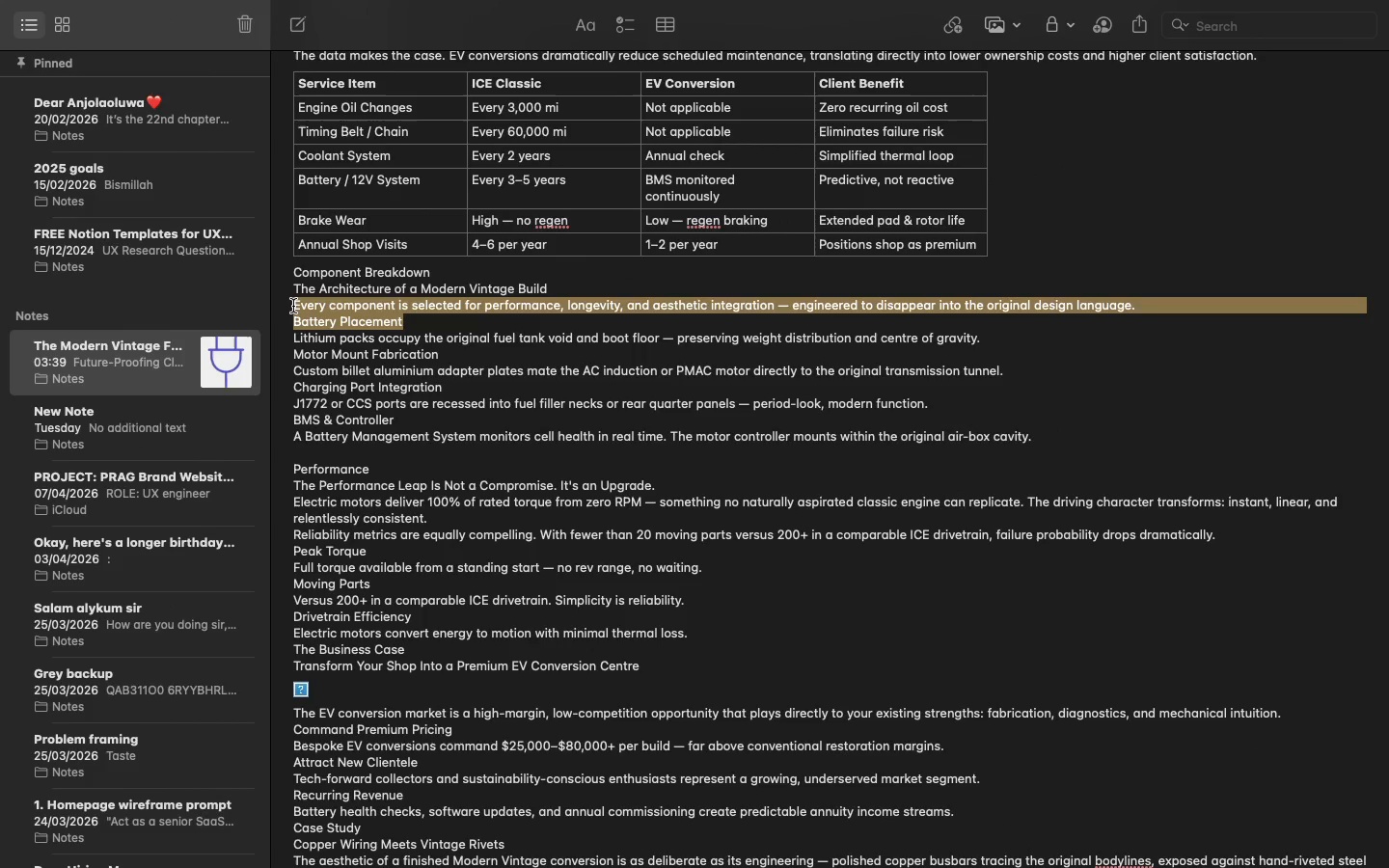 
key(Meta+C)
 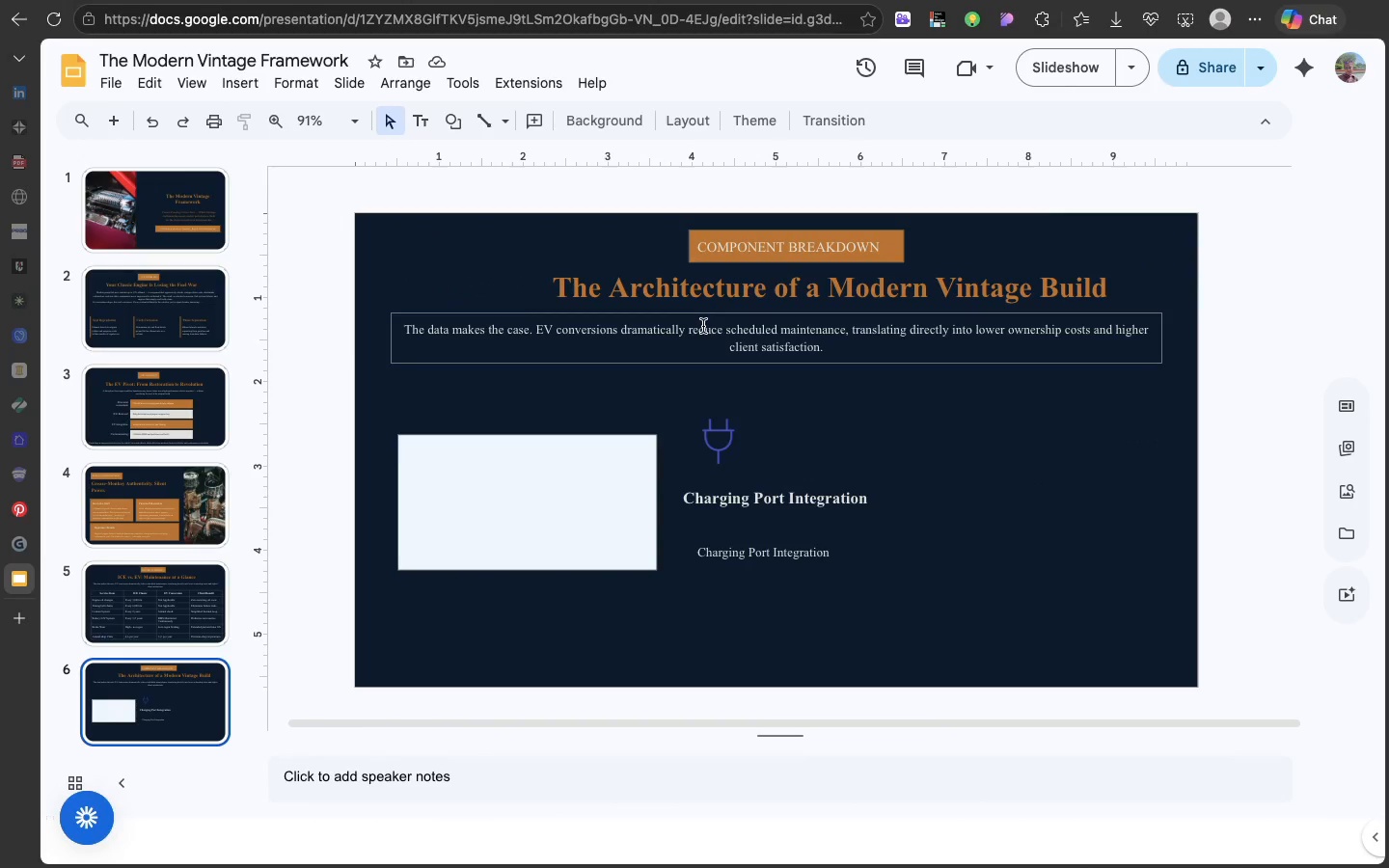 
double_click([703, 326])
 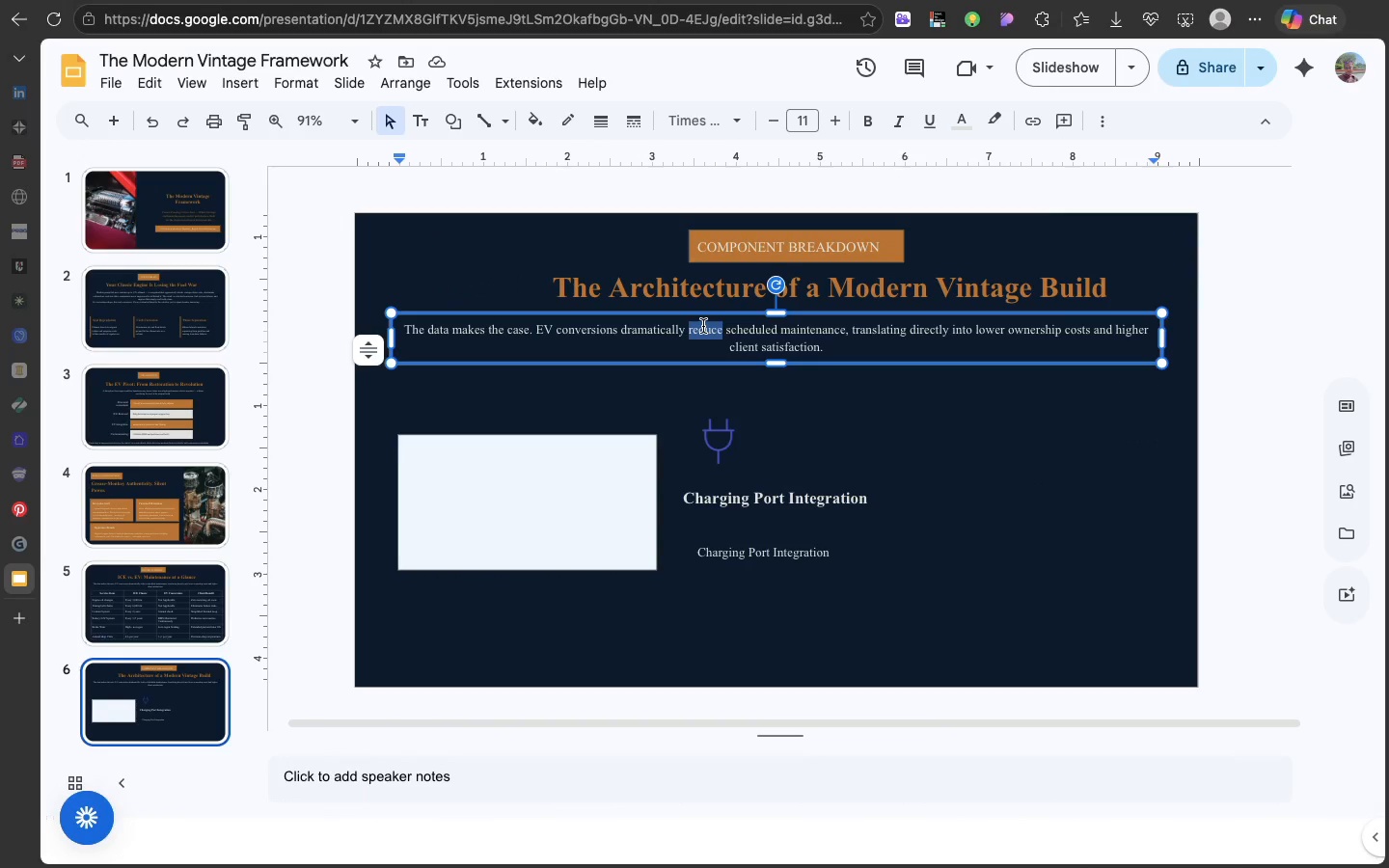 
triple_click([703, 326])
 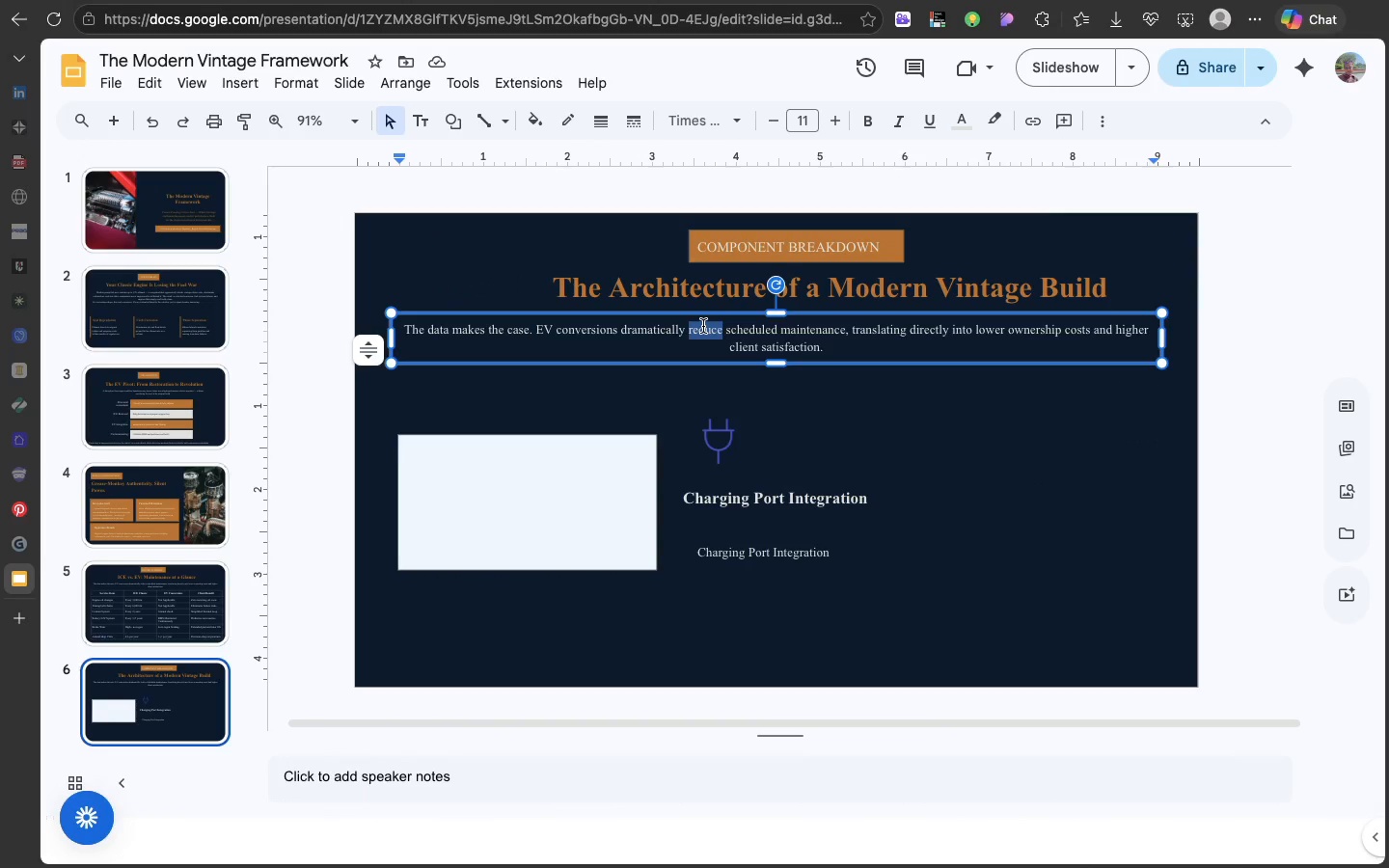 
triple_click([703, 326])
 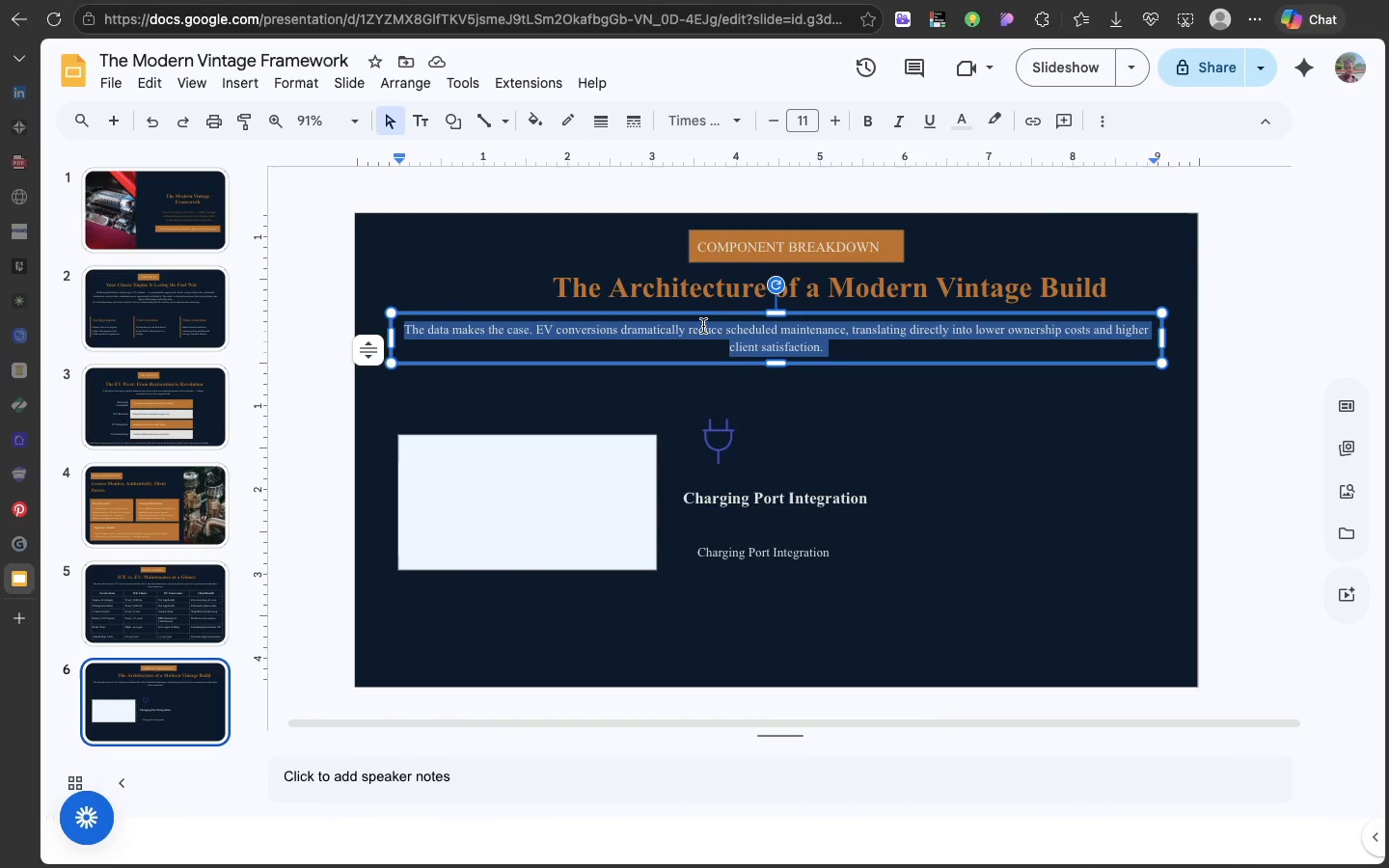 
triple_click([703, 326])
 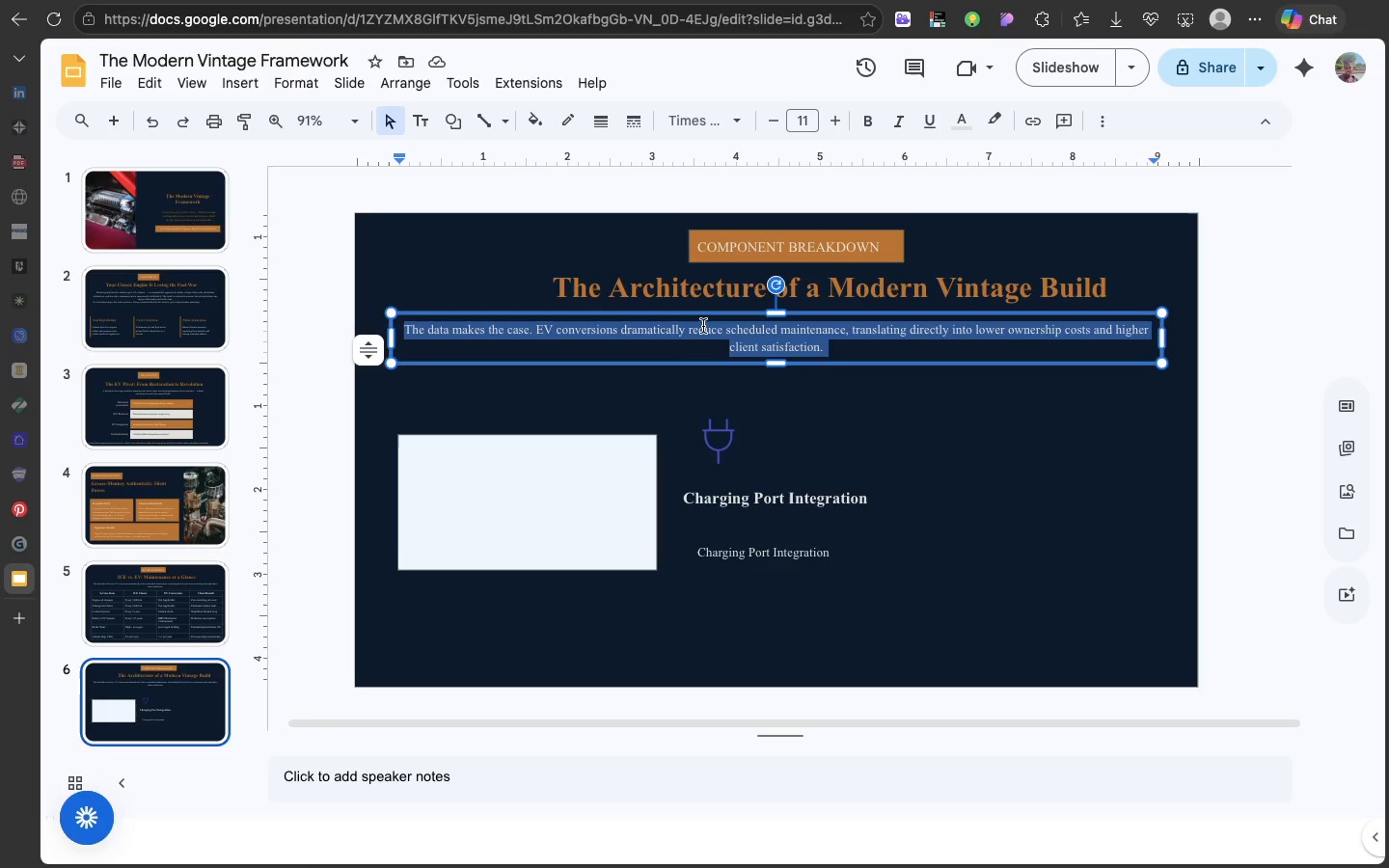 
key(Meta+V)
 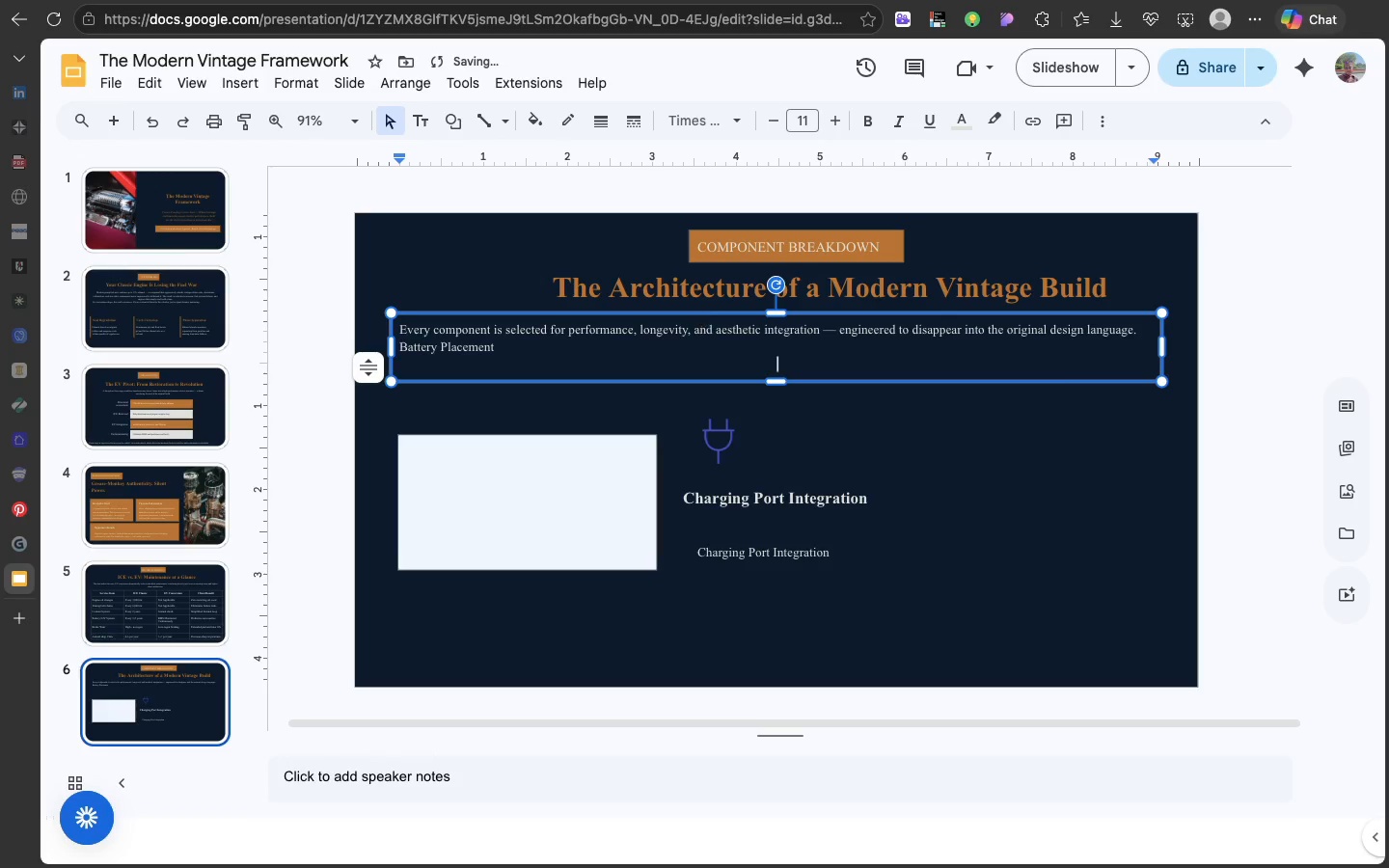 
key(Backspace)
 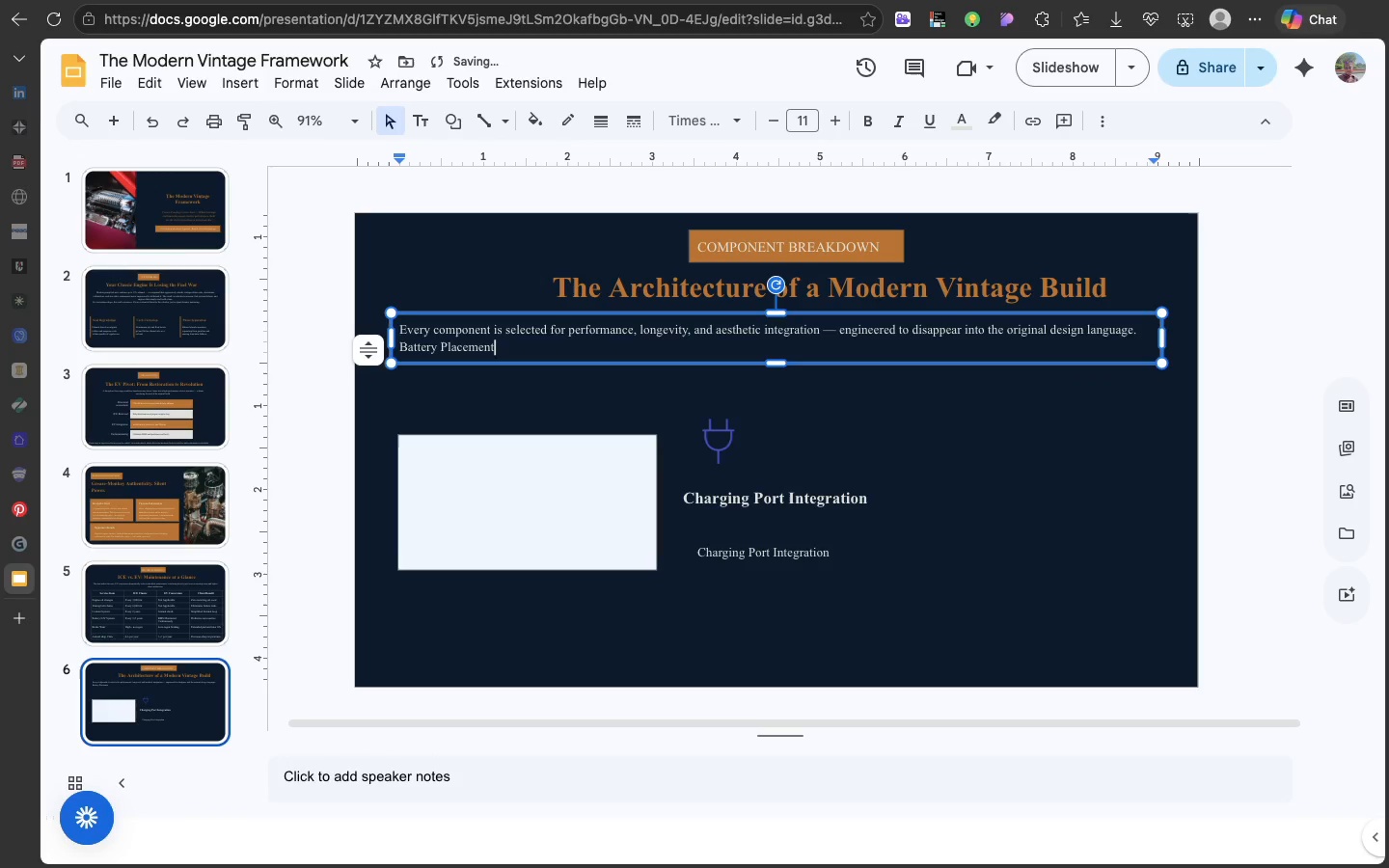 
key(Backspace)
 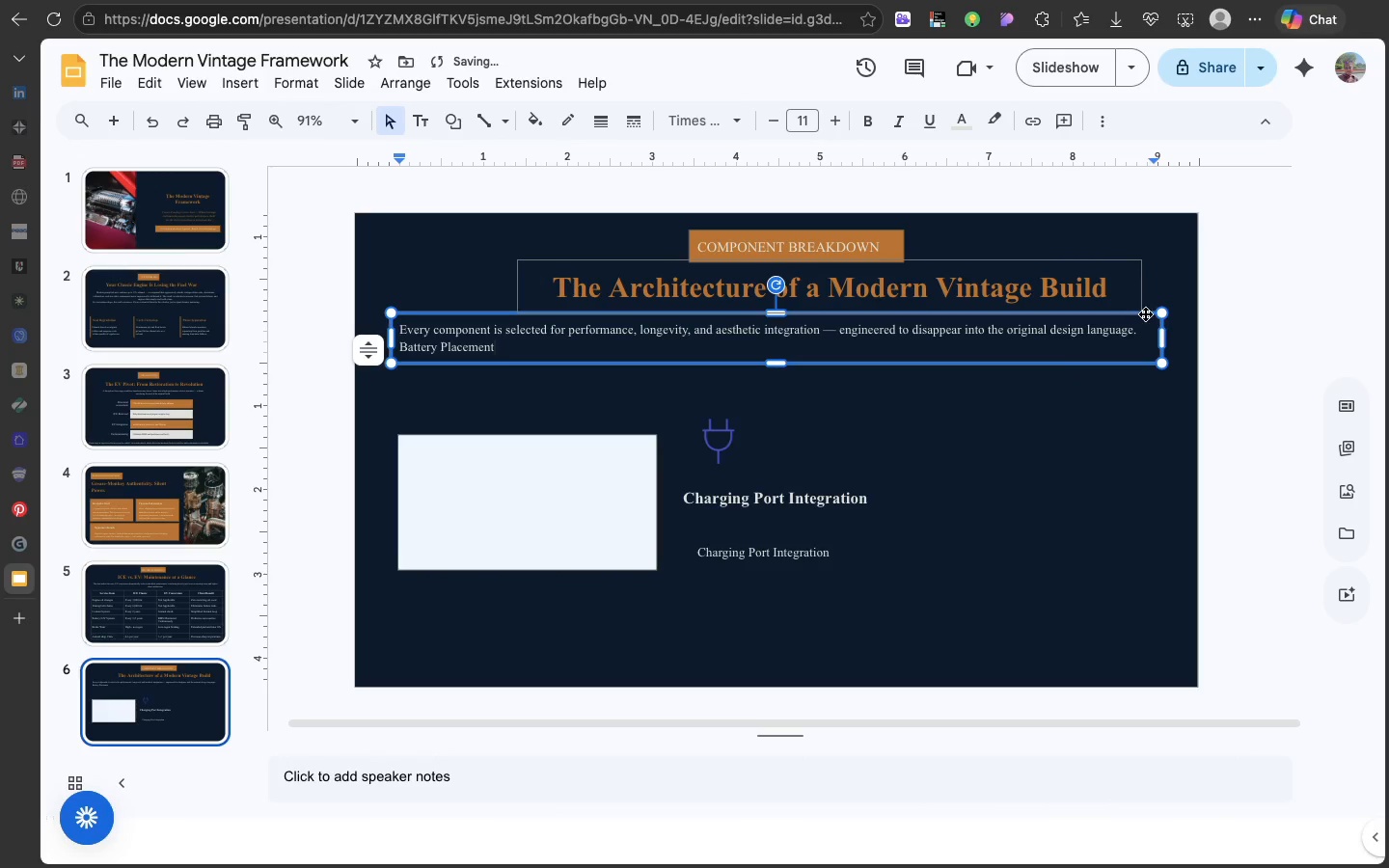 
left_click([1145, 315])
 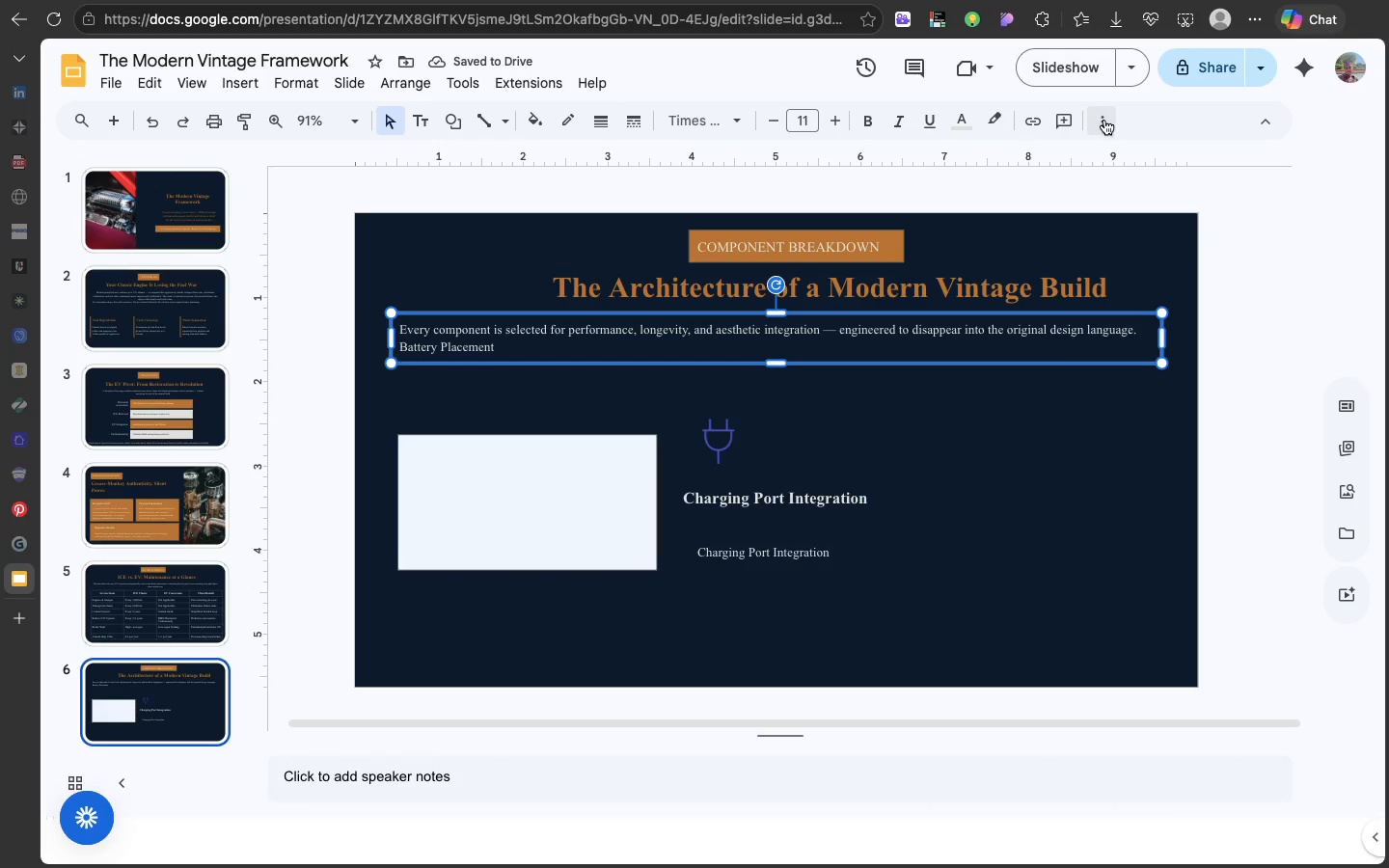 
left_click([1104, 120])
 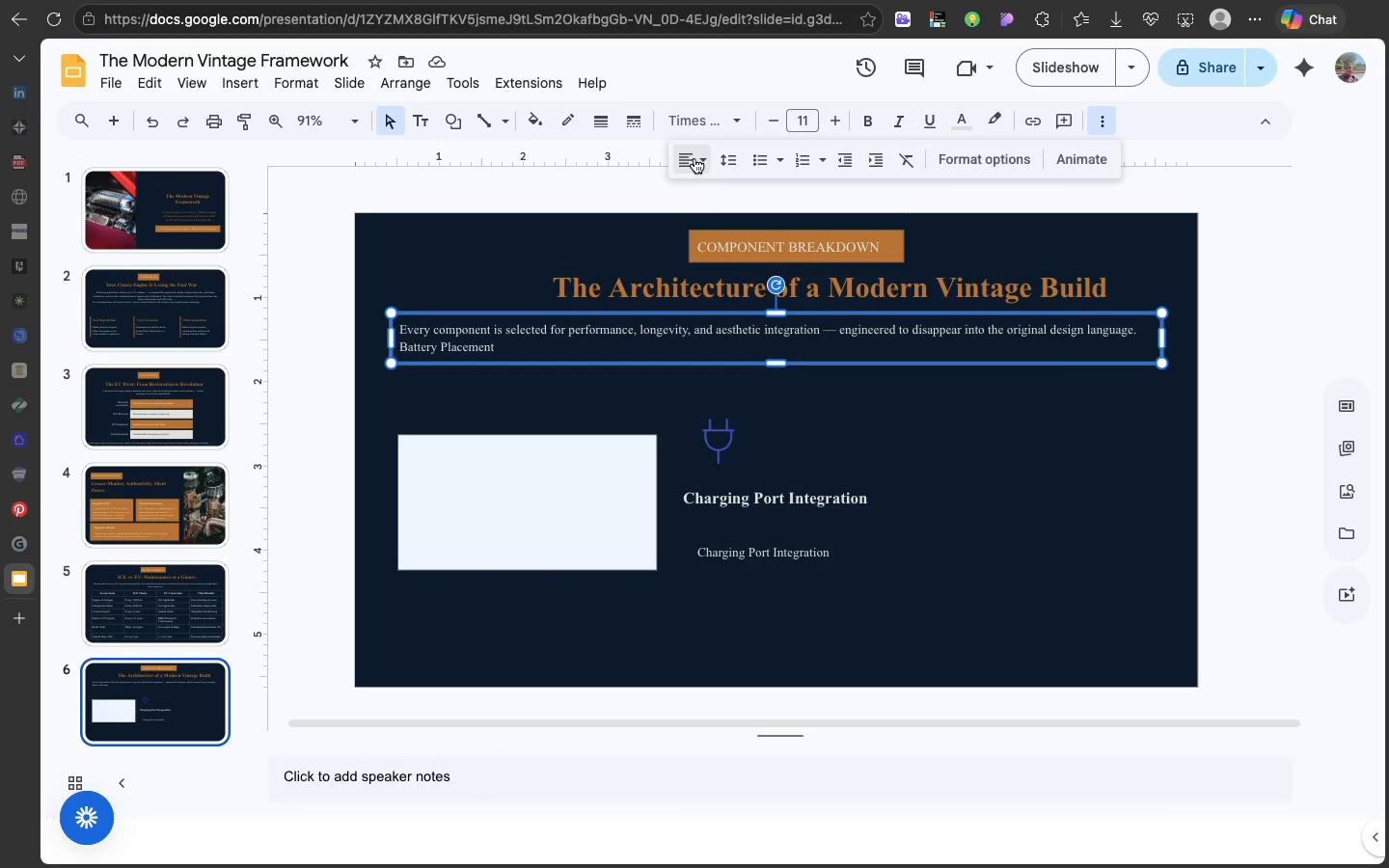 
left_click([694, 158])
 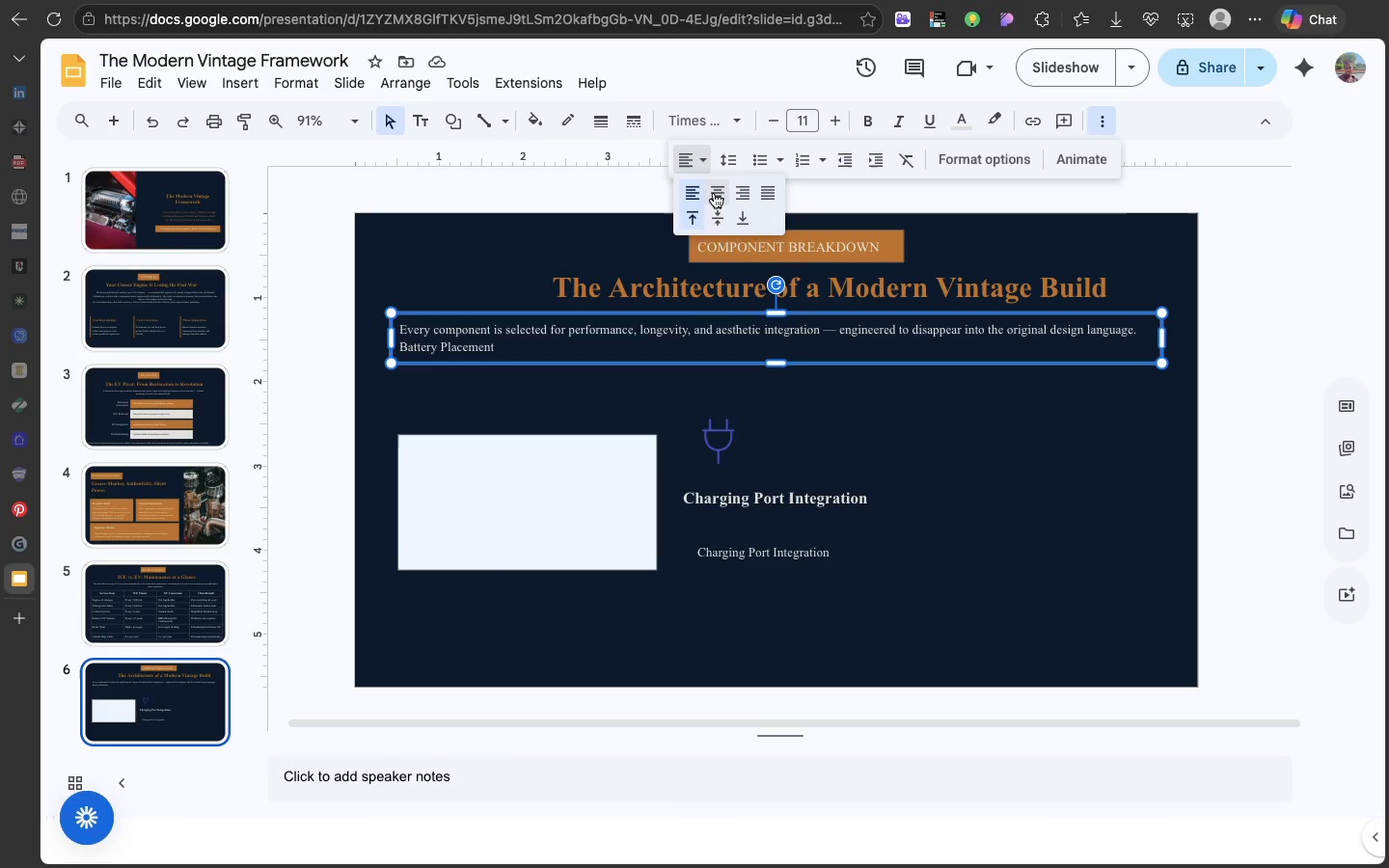 
left_click([714, 193])
 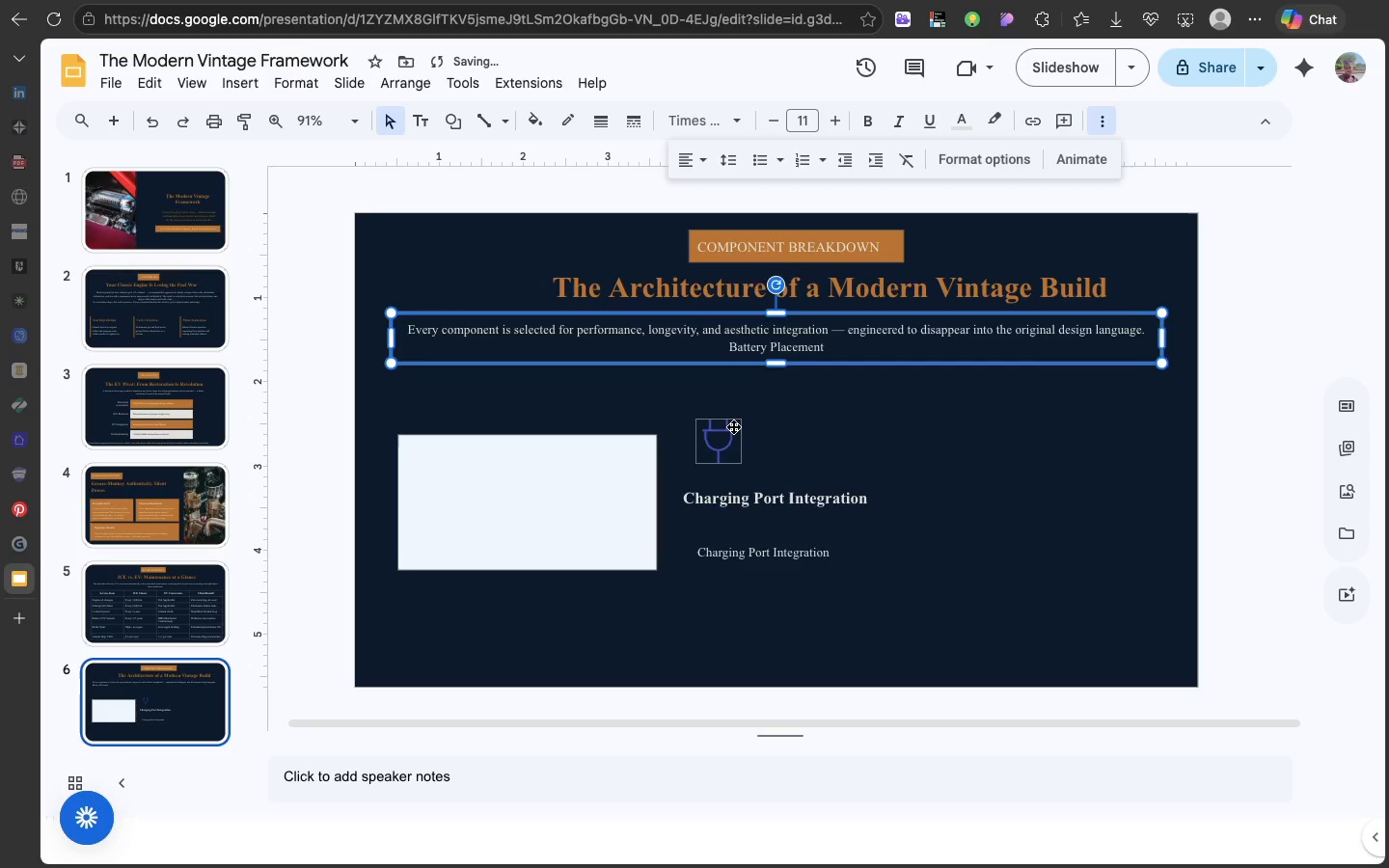 
left_click([733, 426])
 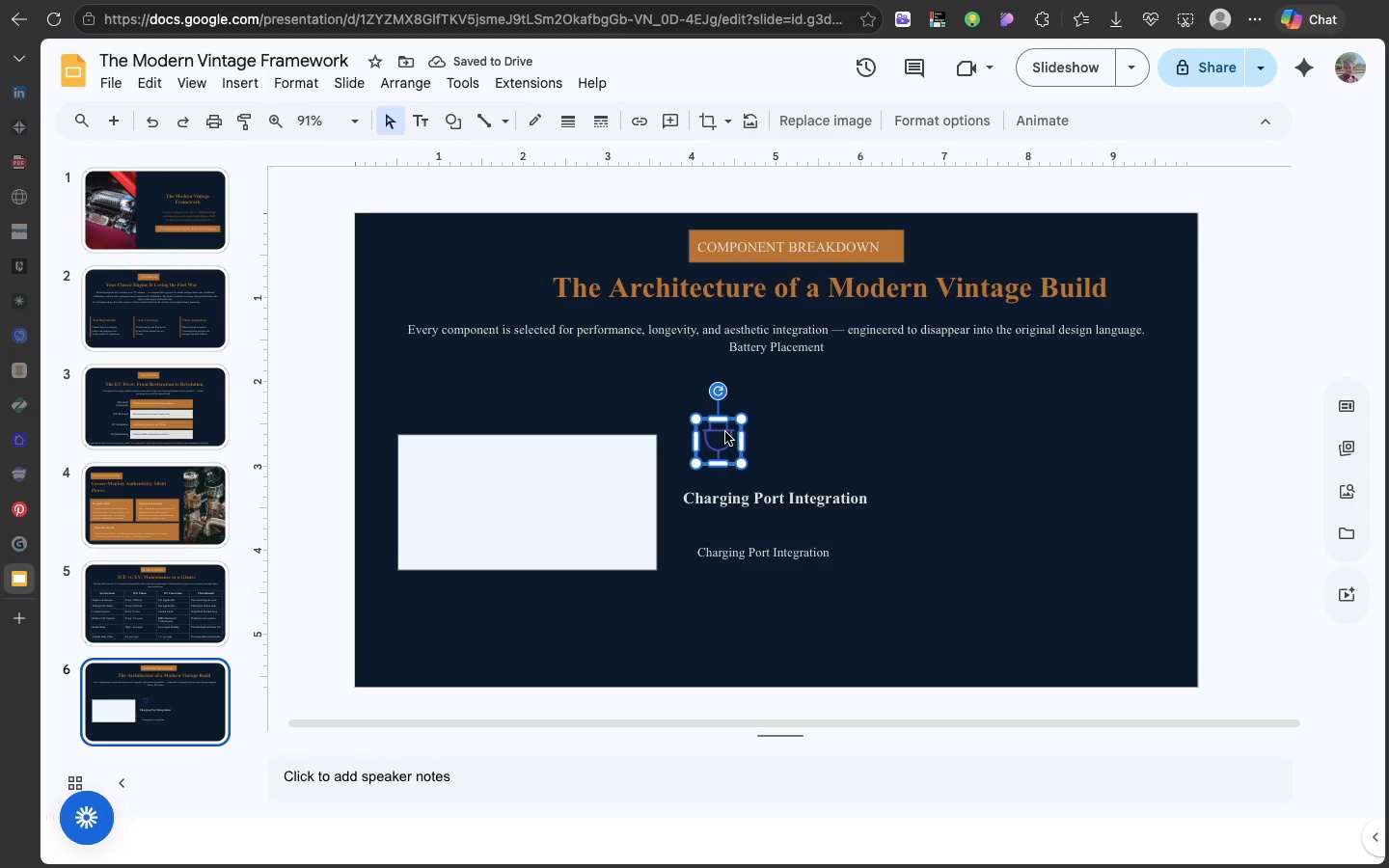 
left_click_drag(start_coordinate=[725, 432], to_coordinate=[715, 439])
 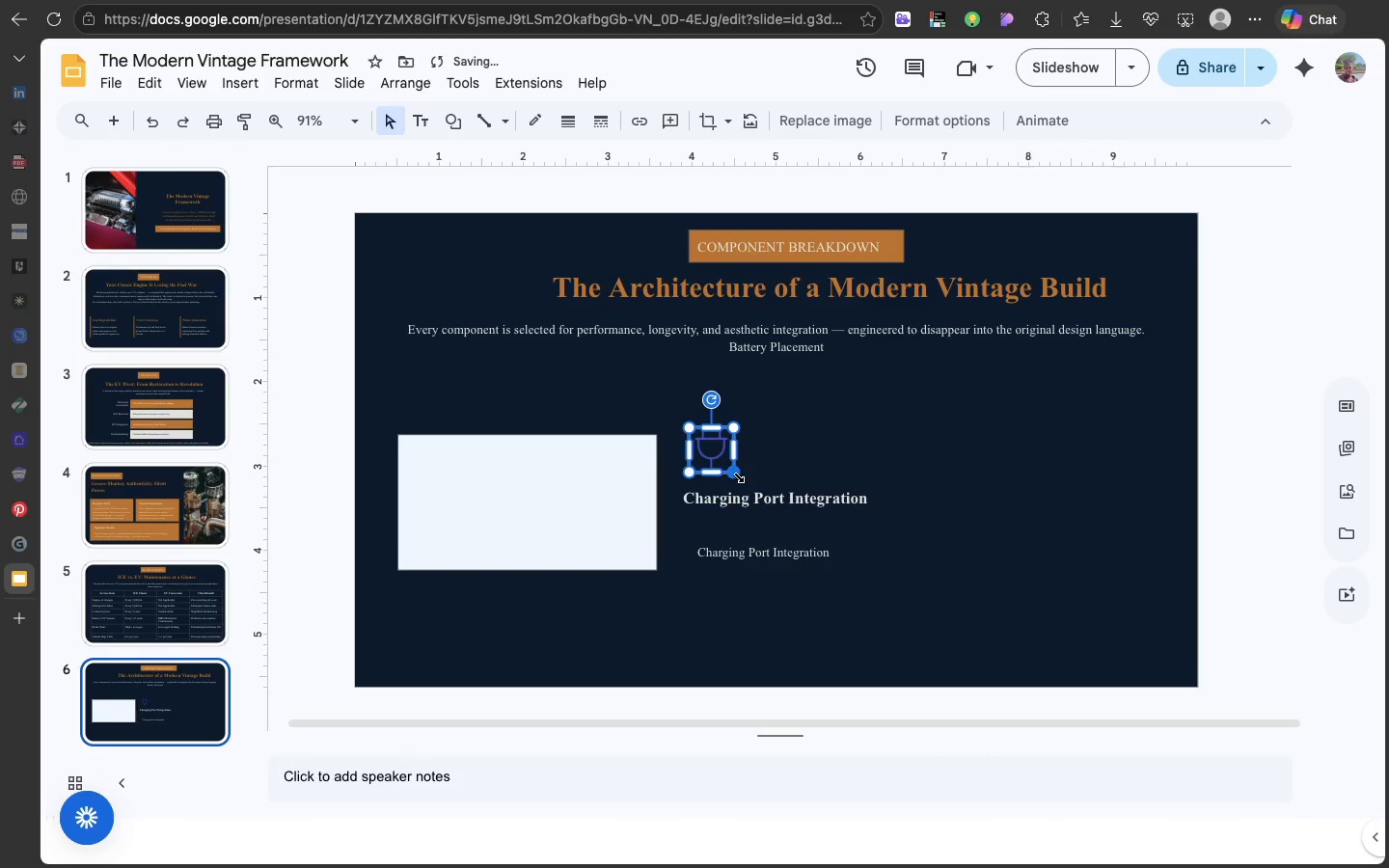 
left_click_drag(start_coordinate=[737, 475], to_coordinate=[722, 467])
 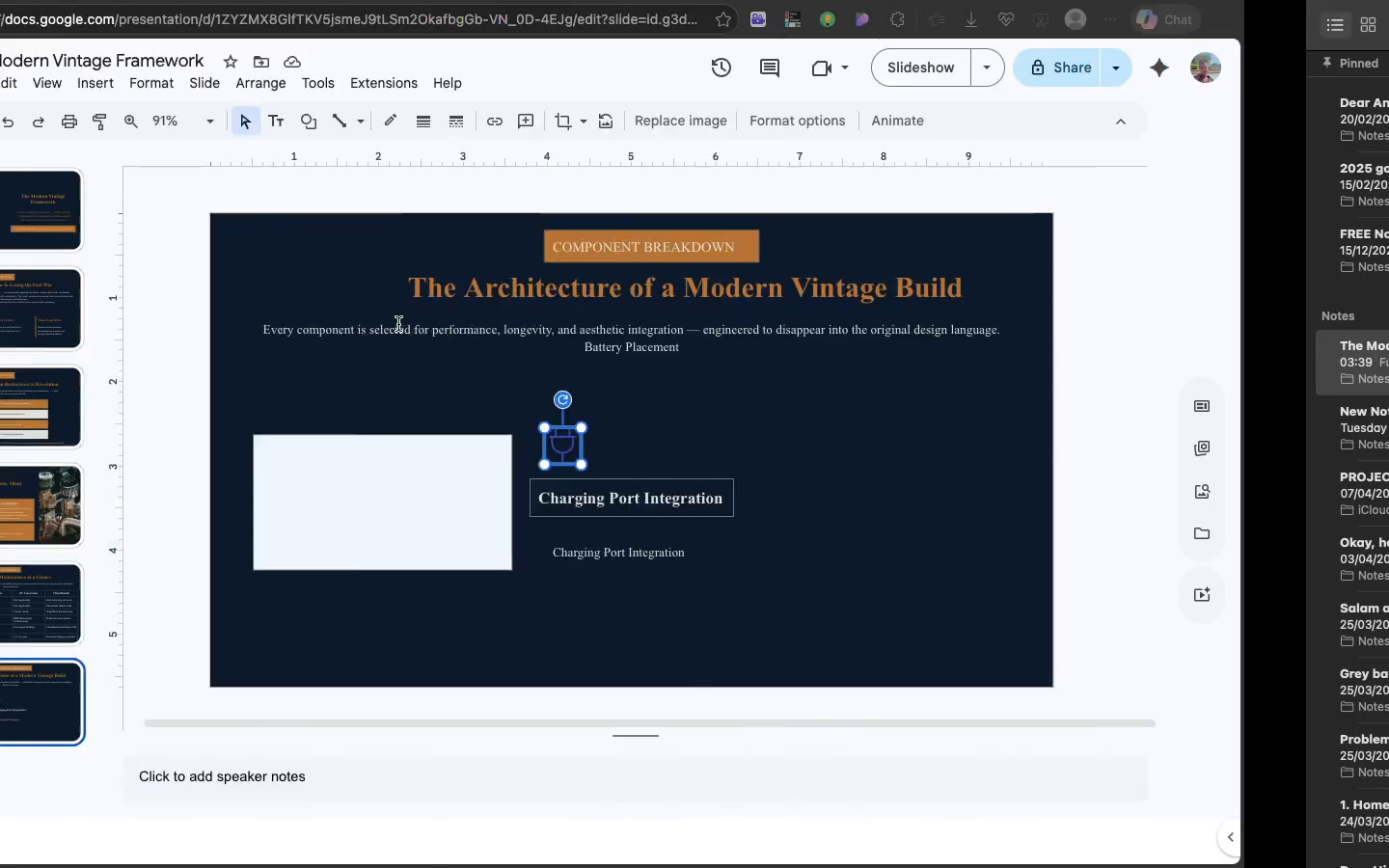 
wait(7.04)
 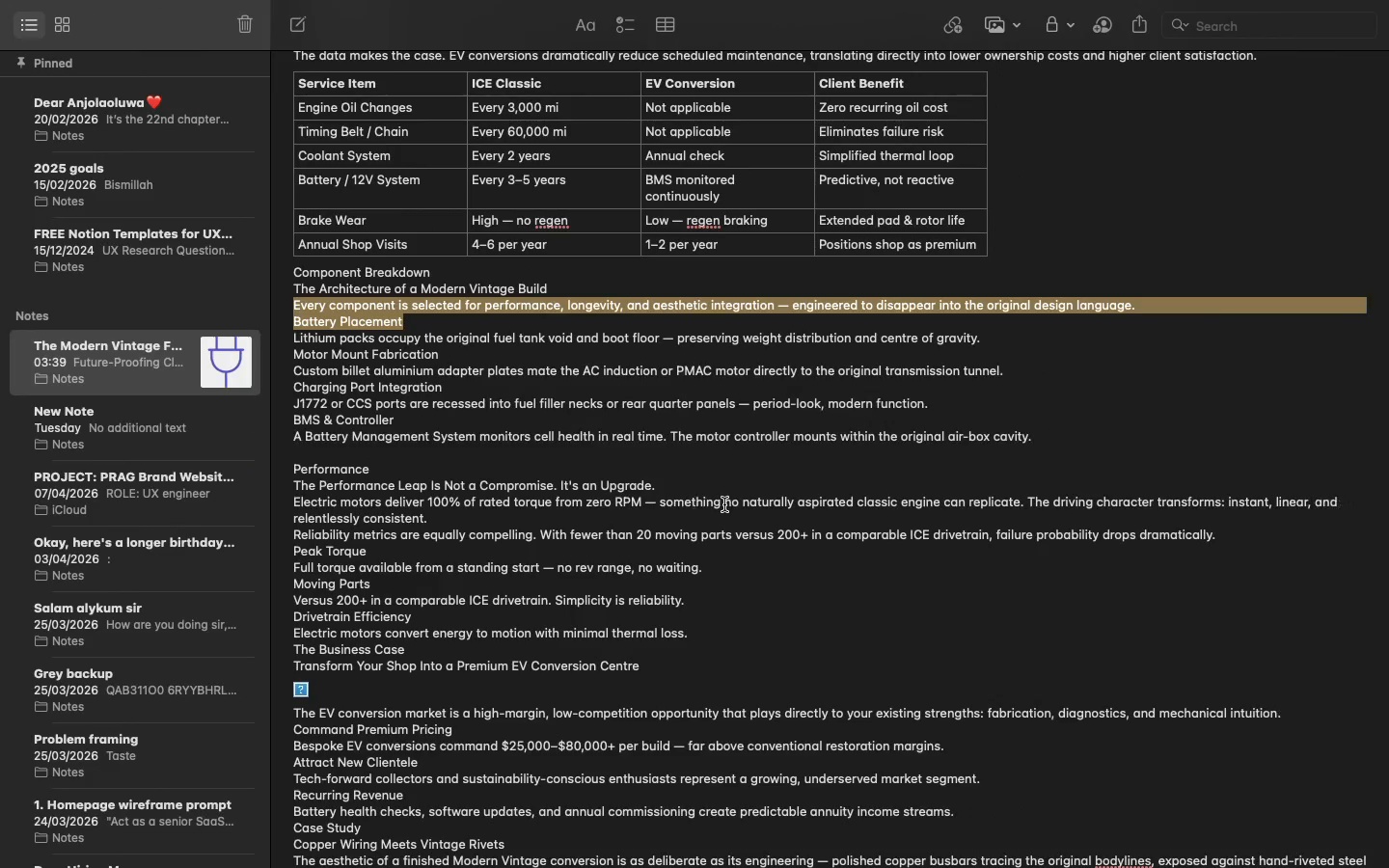 
double_click([748, 354])
 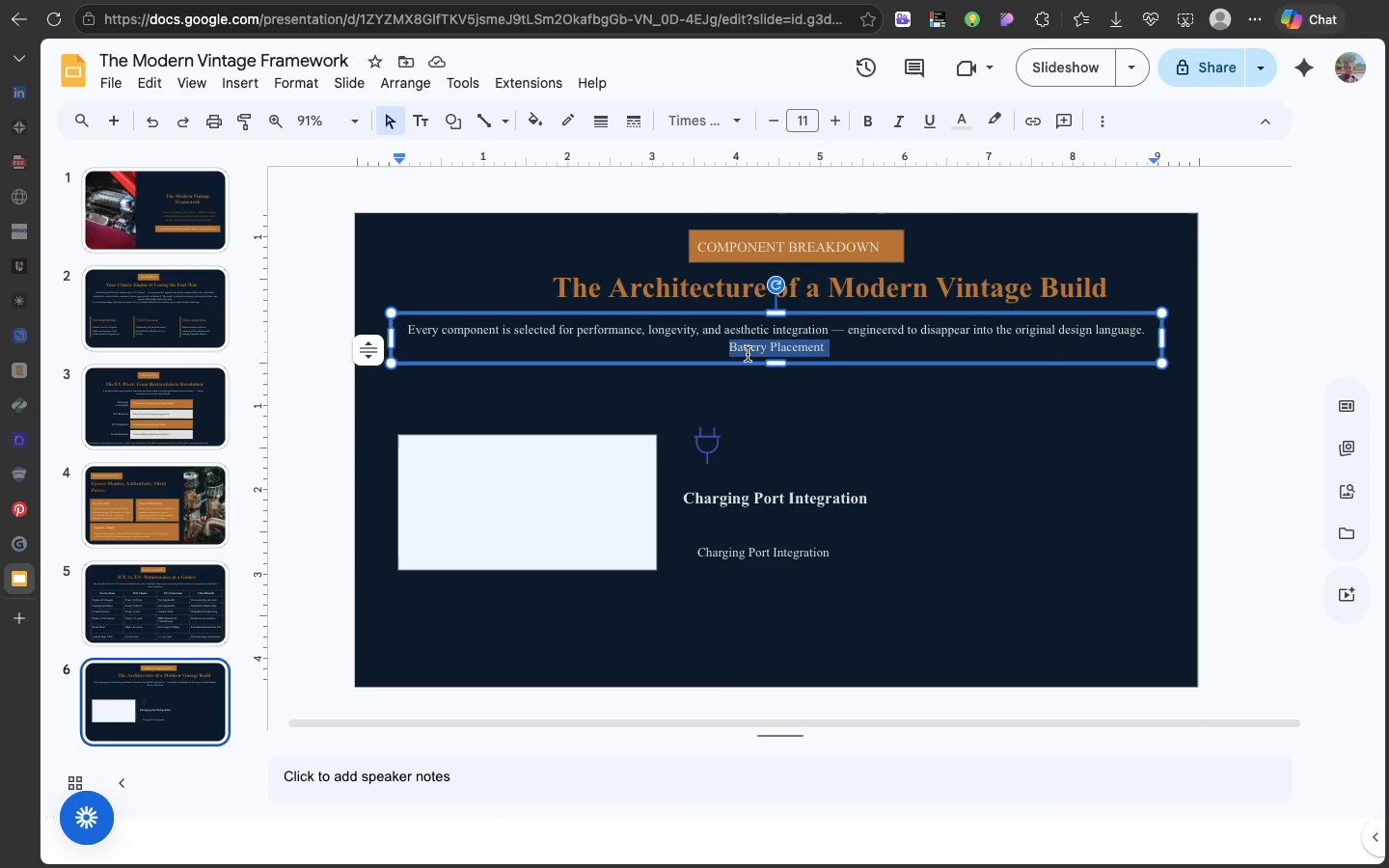 
triple_click([748, 354])
 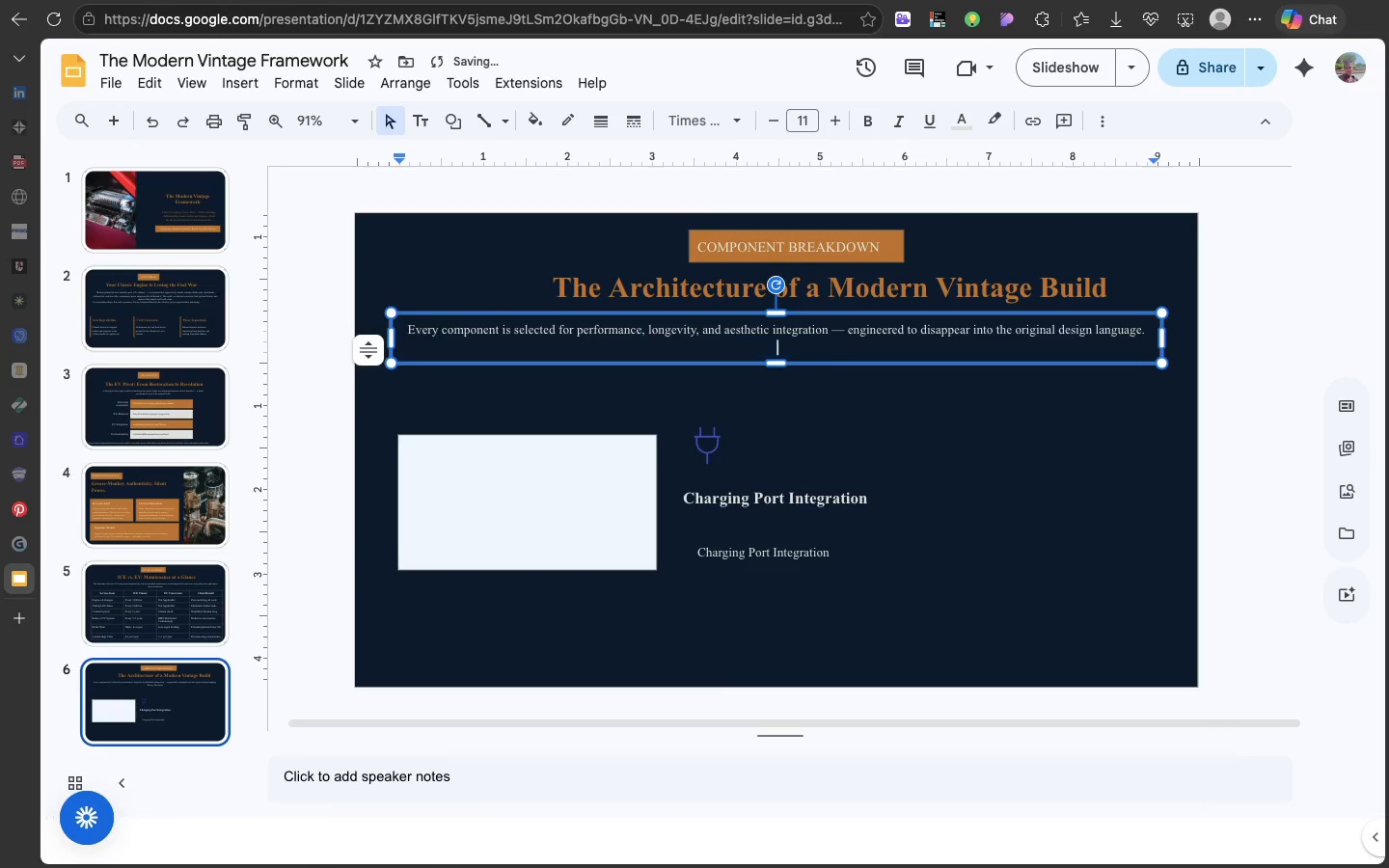 
key(Backspace)
 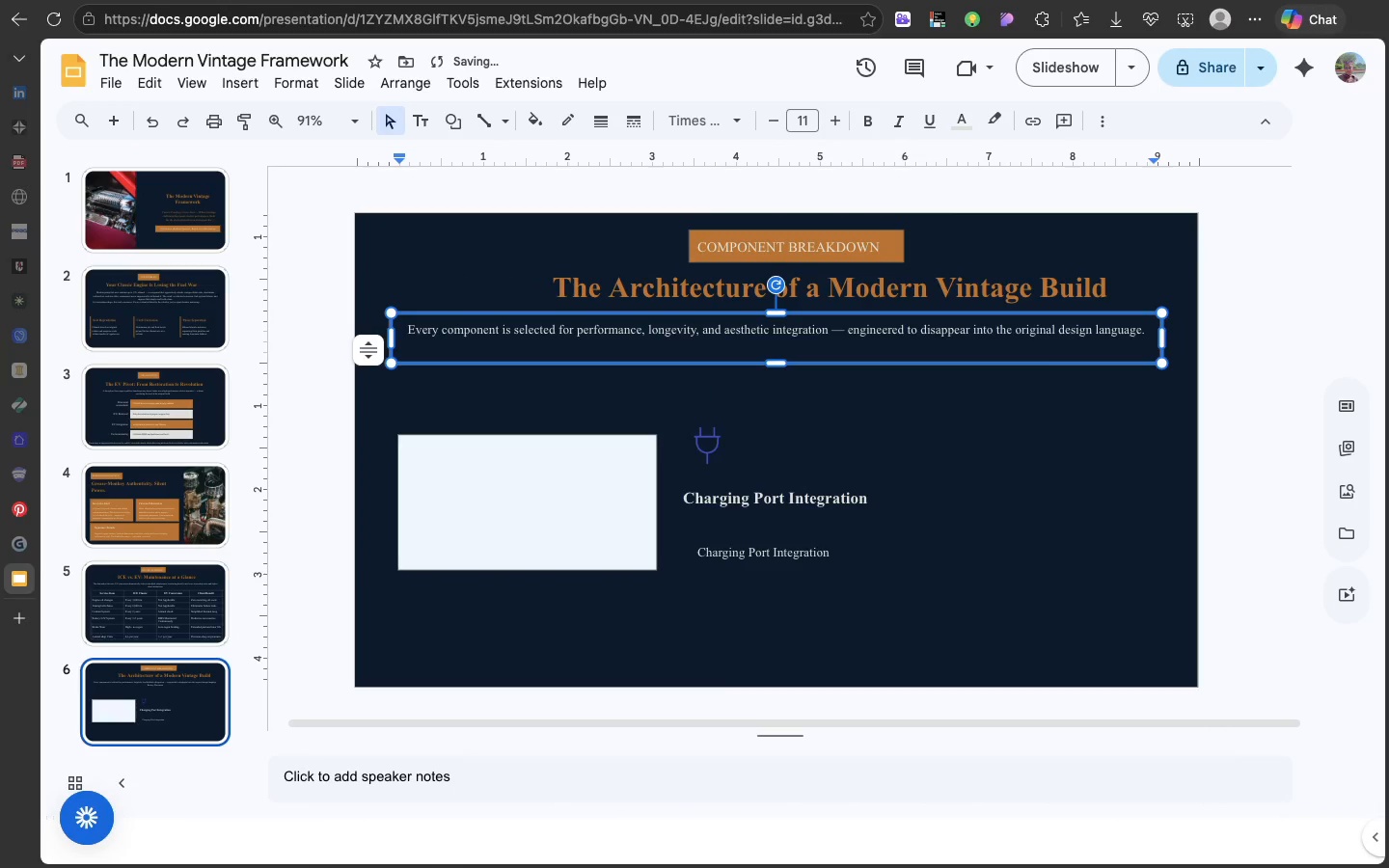 
key(Backspace)
 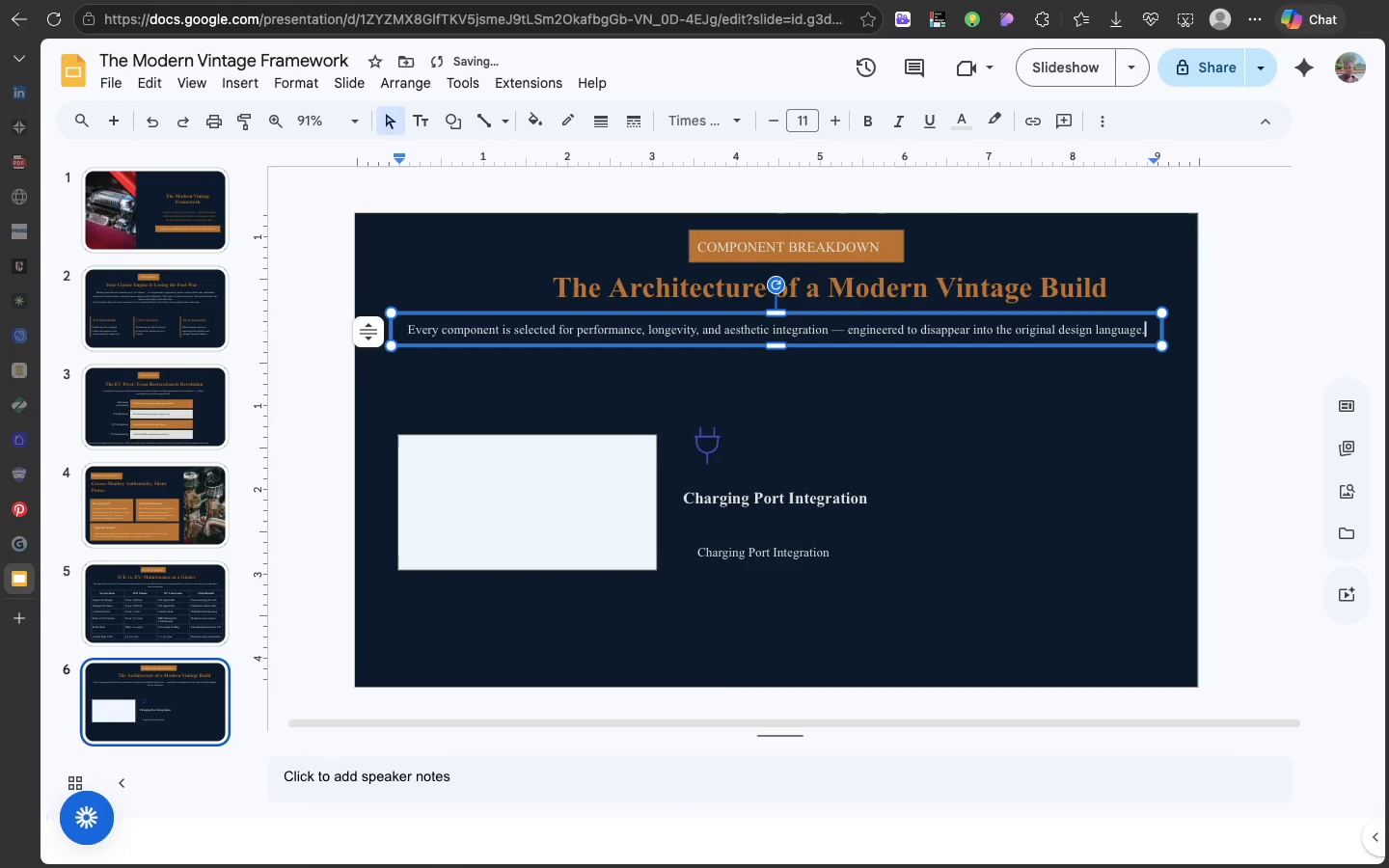 
key(Backspace)
 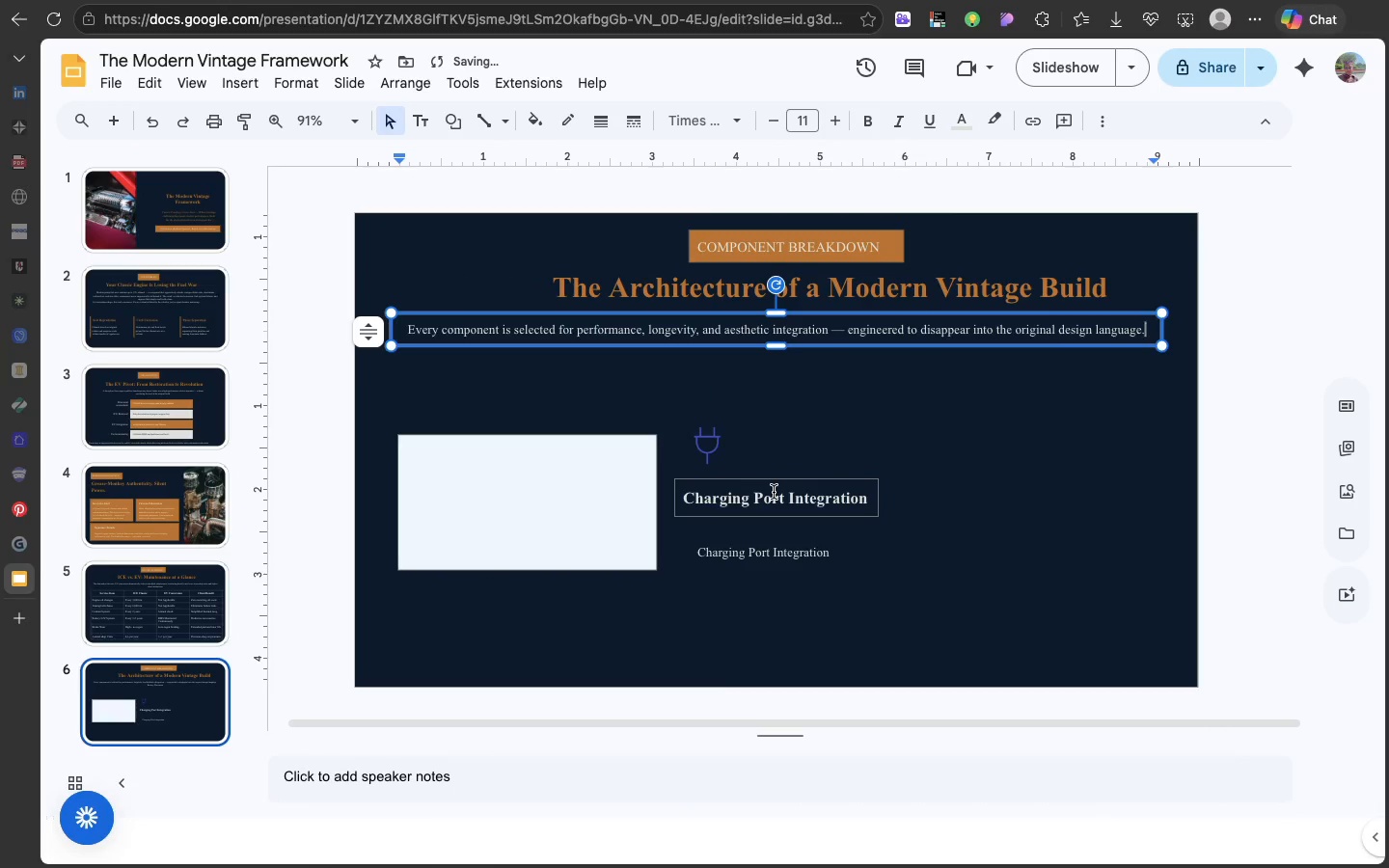 
double_click([774, 492])
 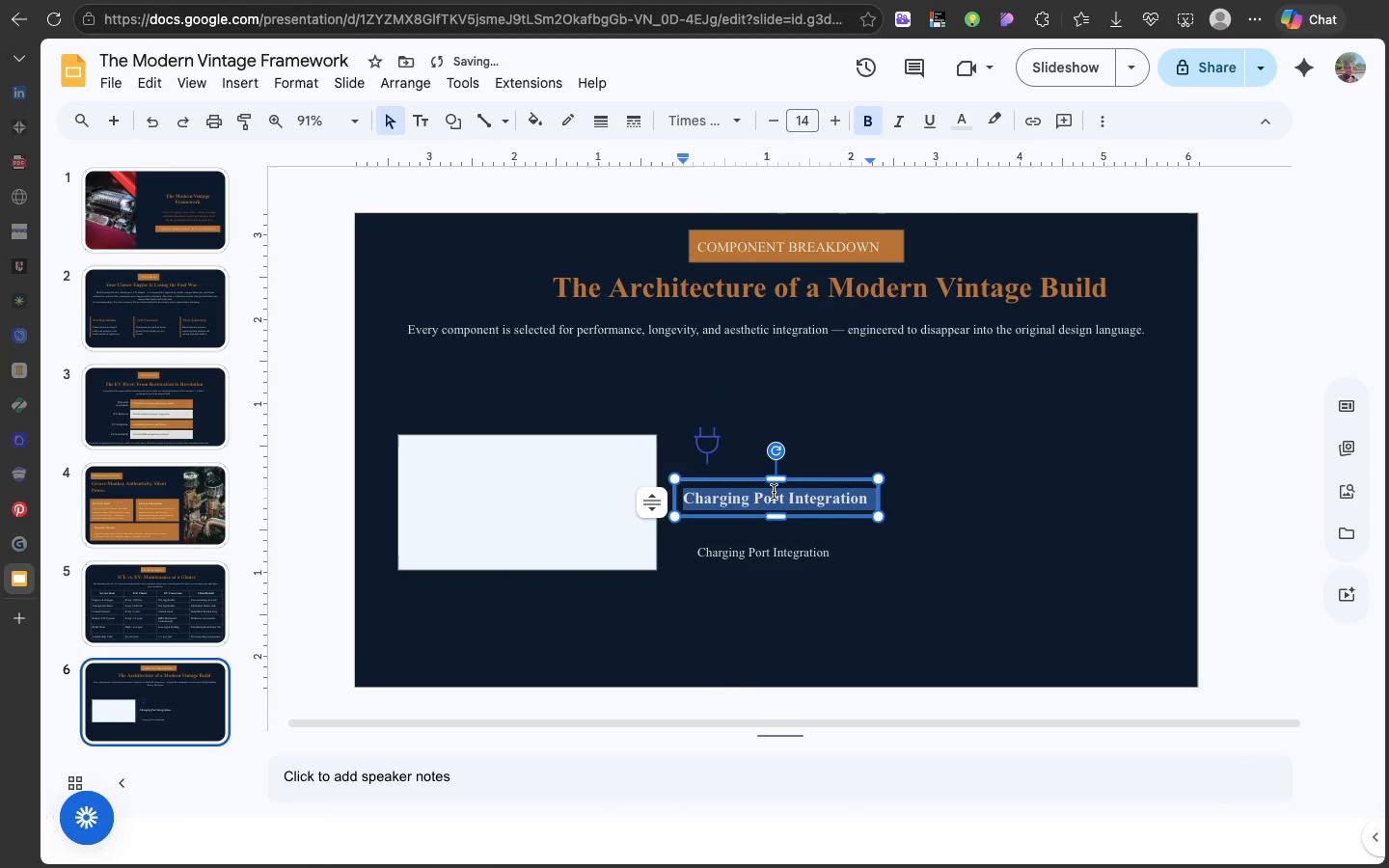 
triple_click([774, 492])
 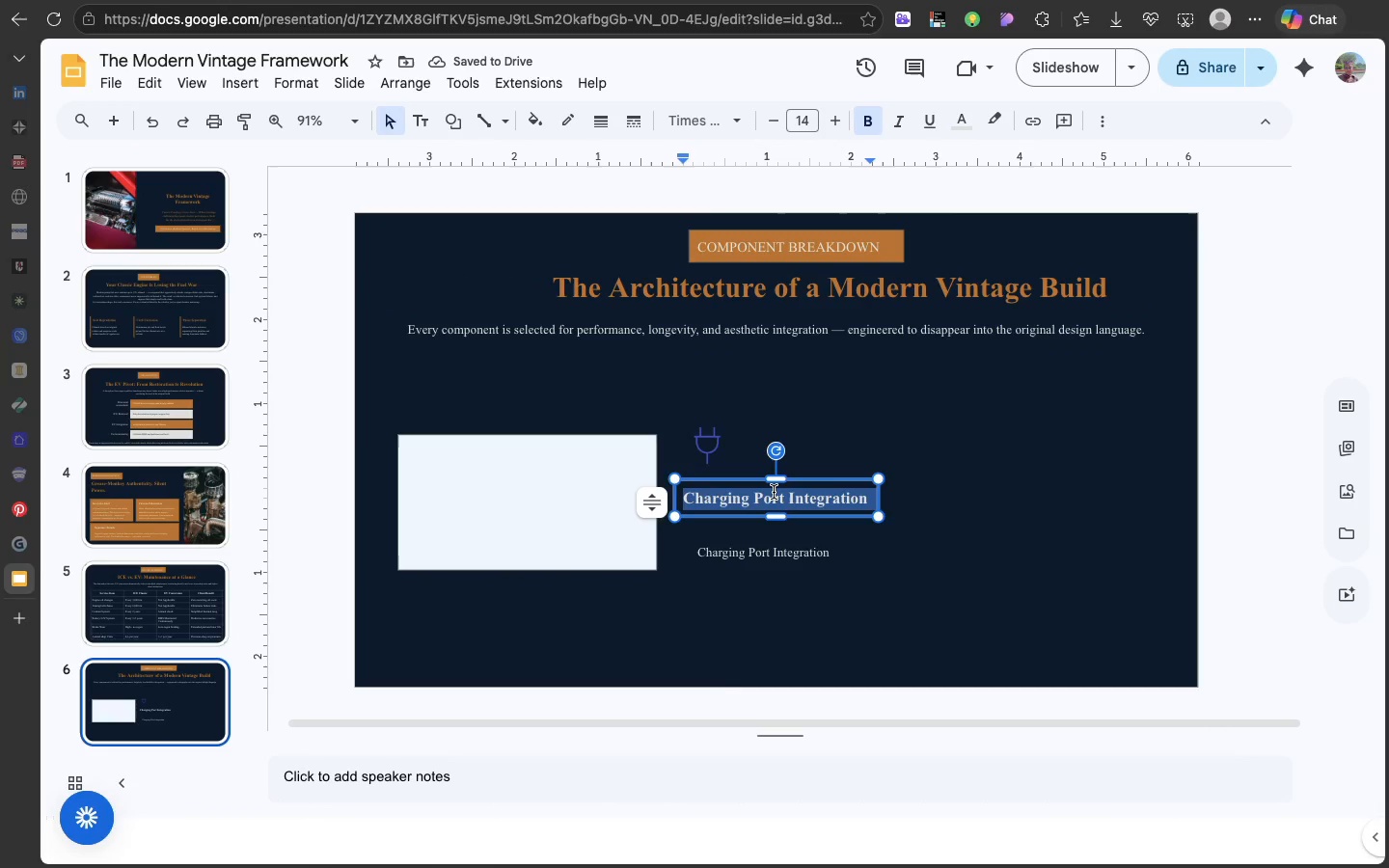 
key(Meta+V)
 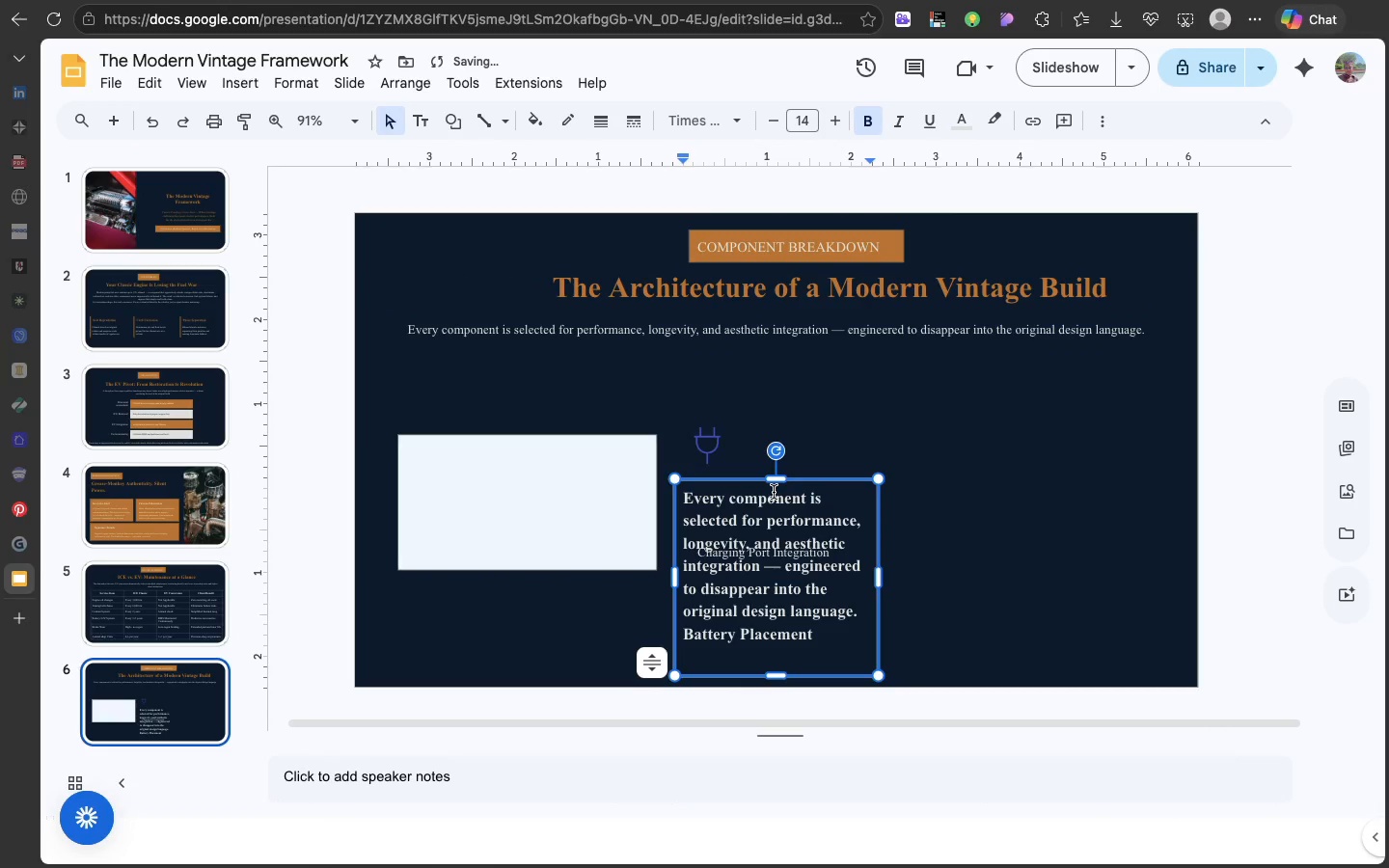 
key(Meta+Z)
 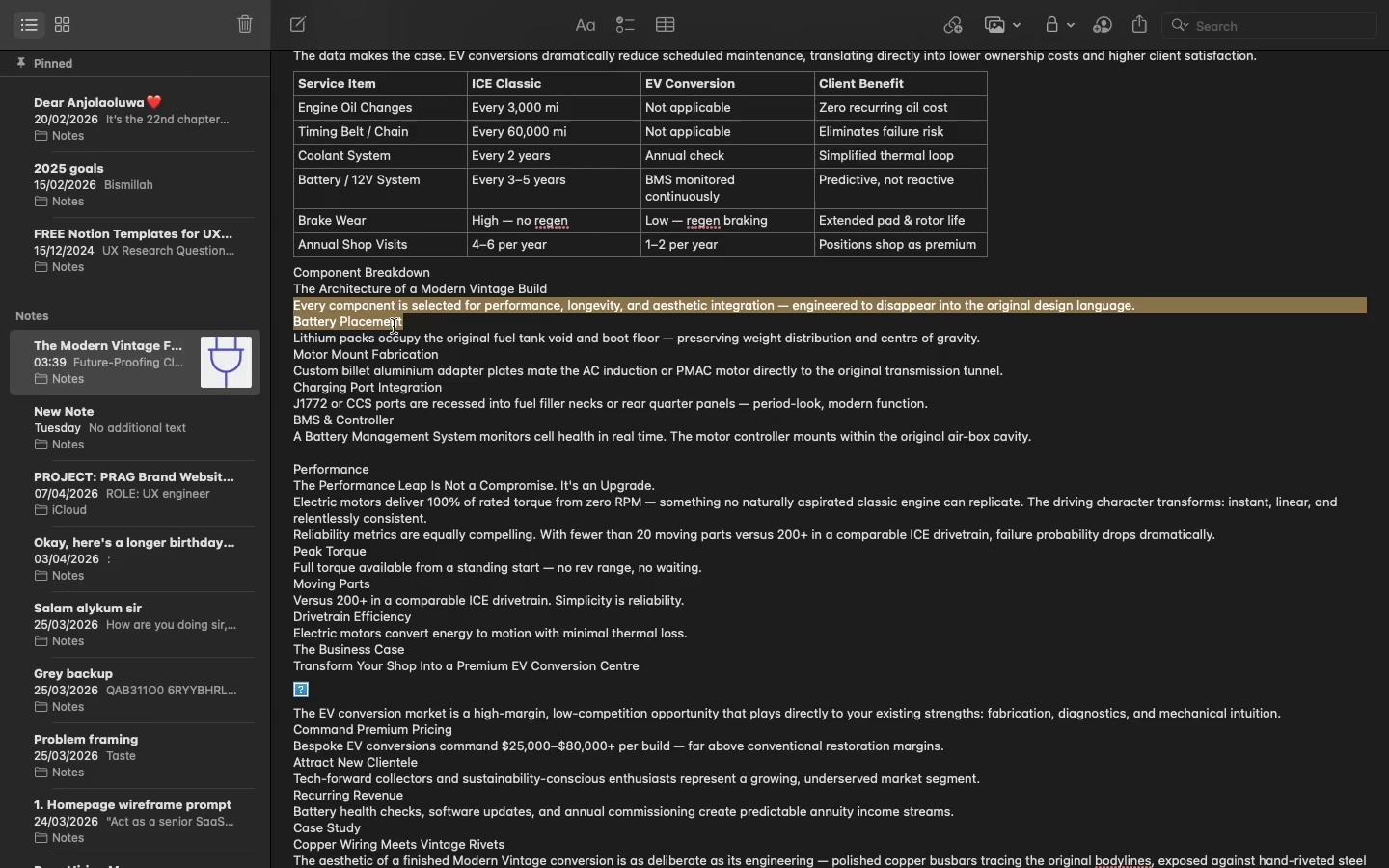 
double_click([387, 323])
 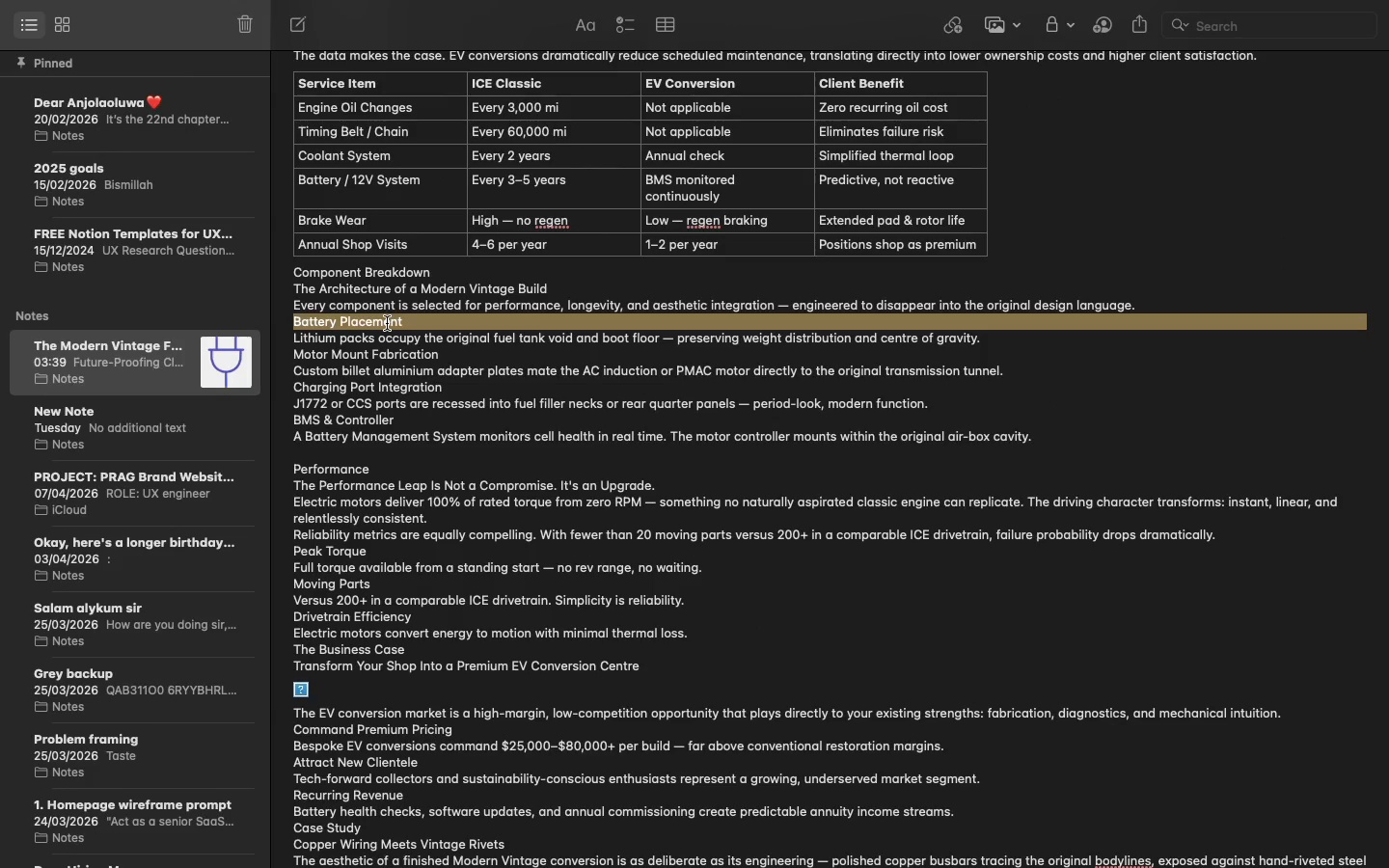 
triple_click([387, 323])
 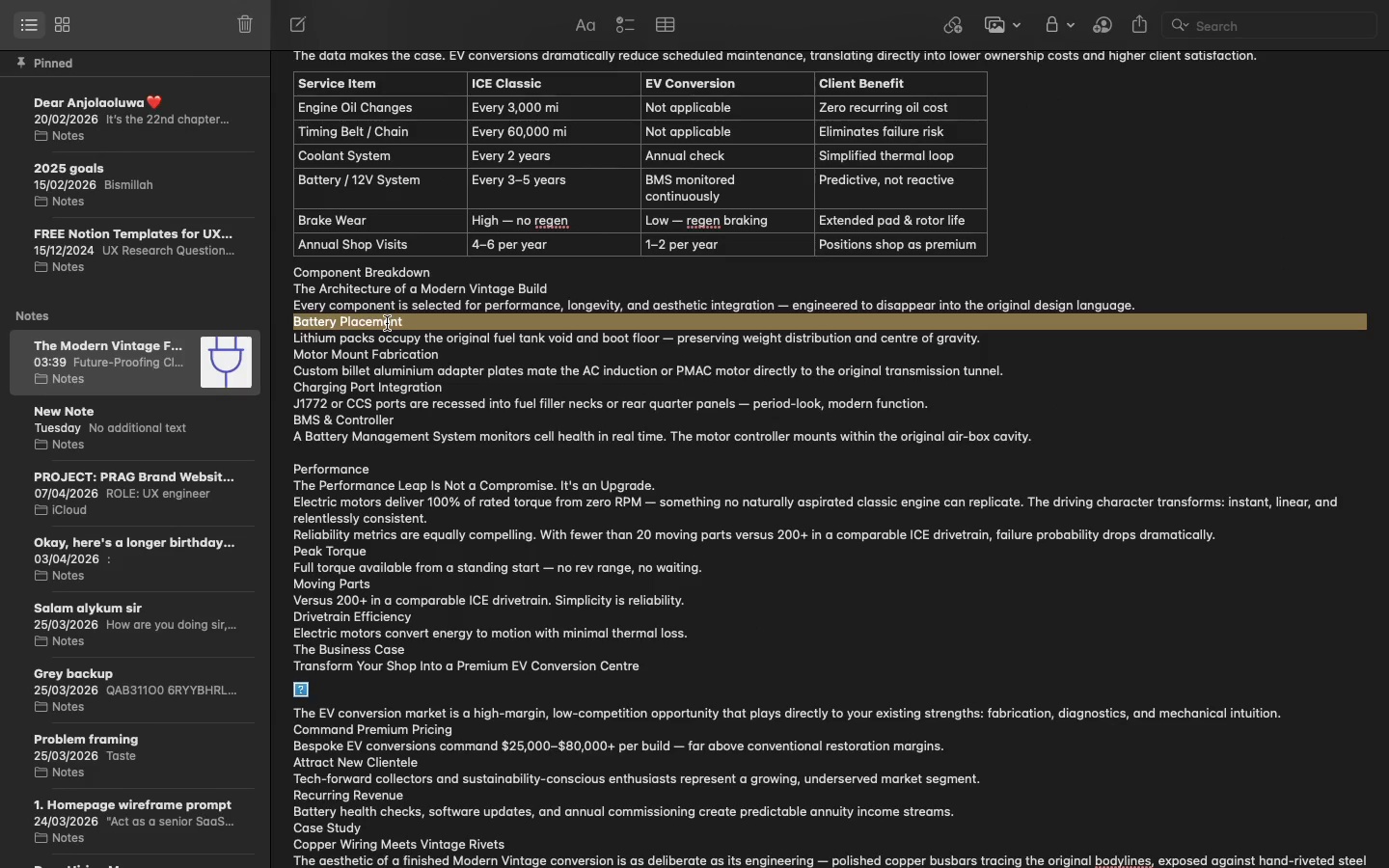 
key(Meta+C)
 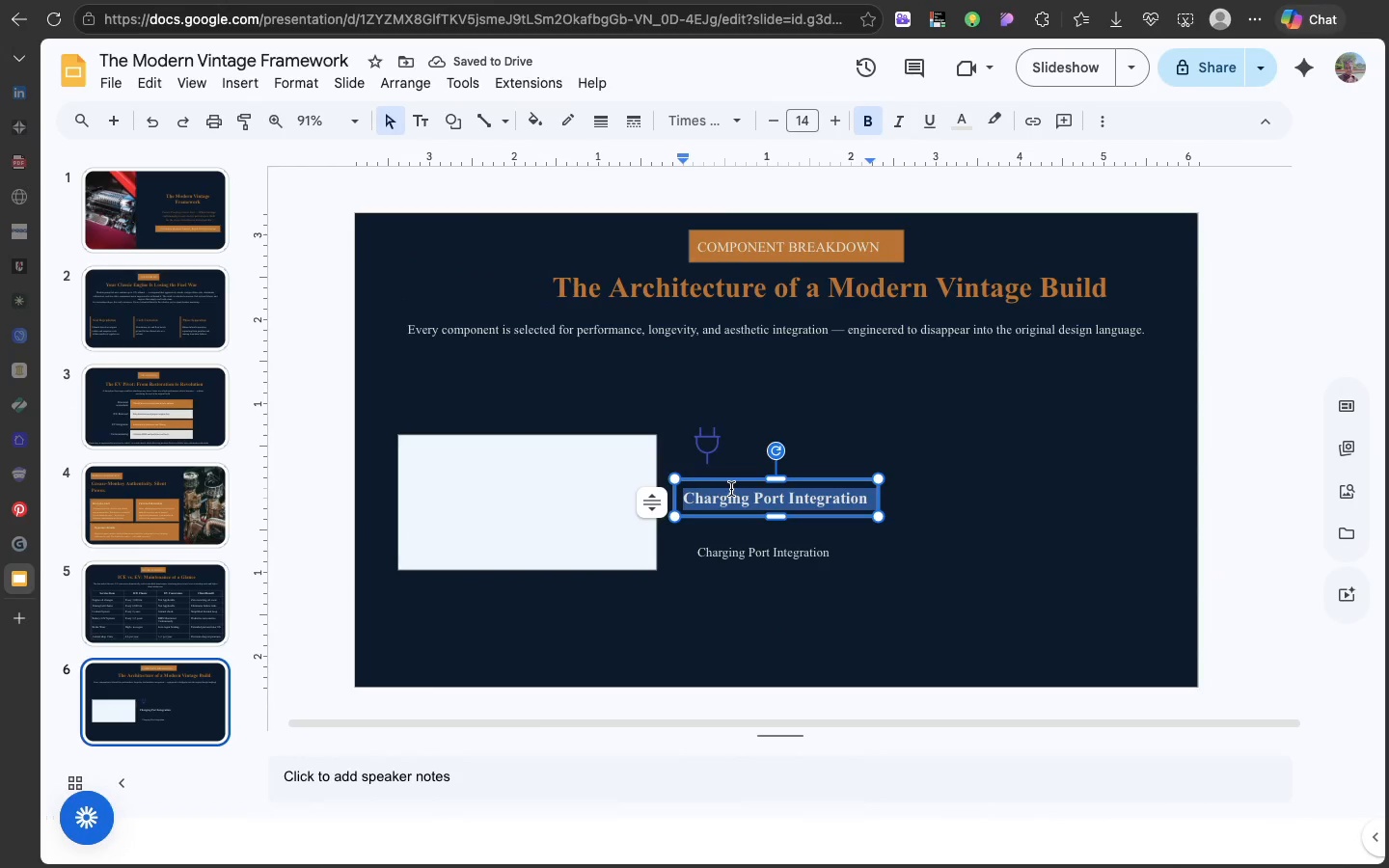 
left_click([731, 489])
 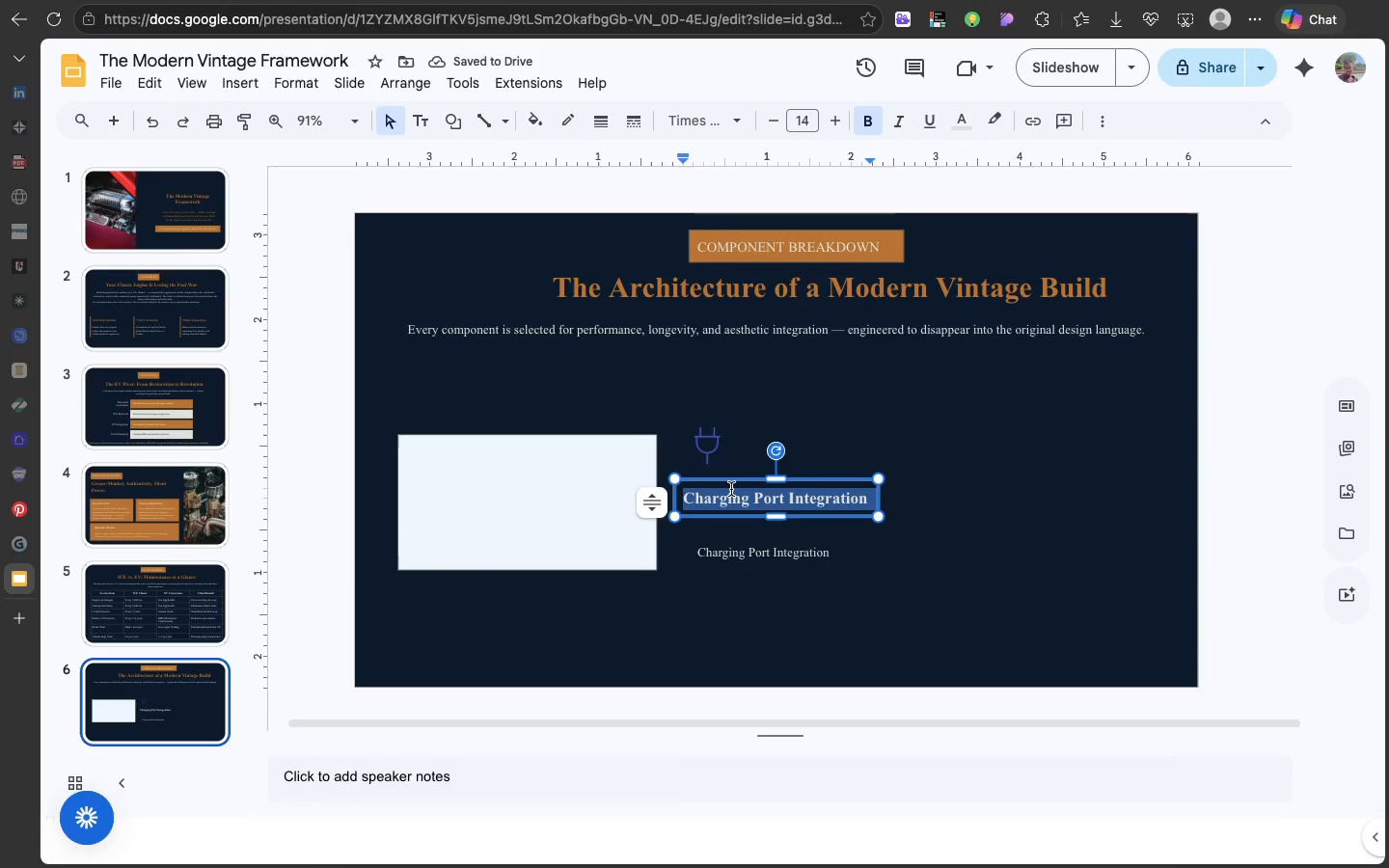 
double_click([731, 489])
 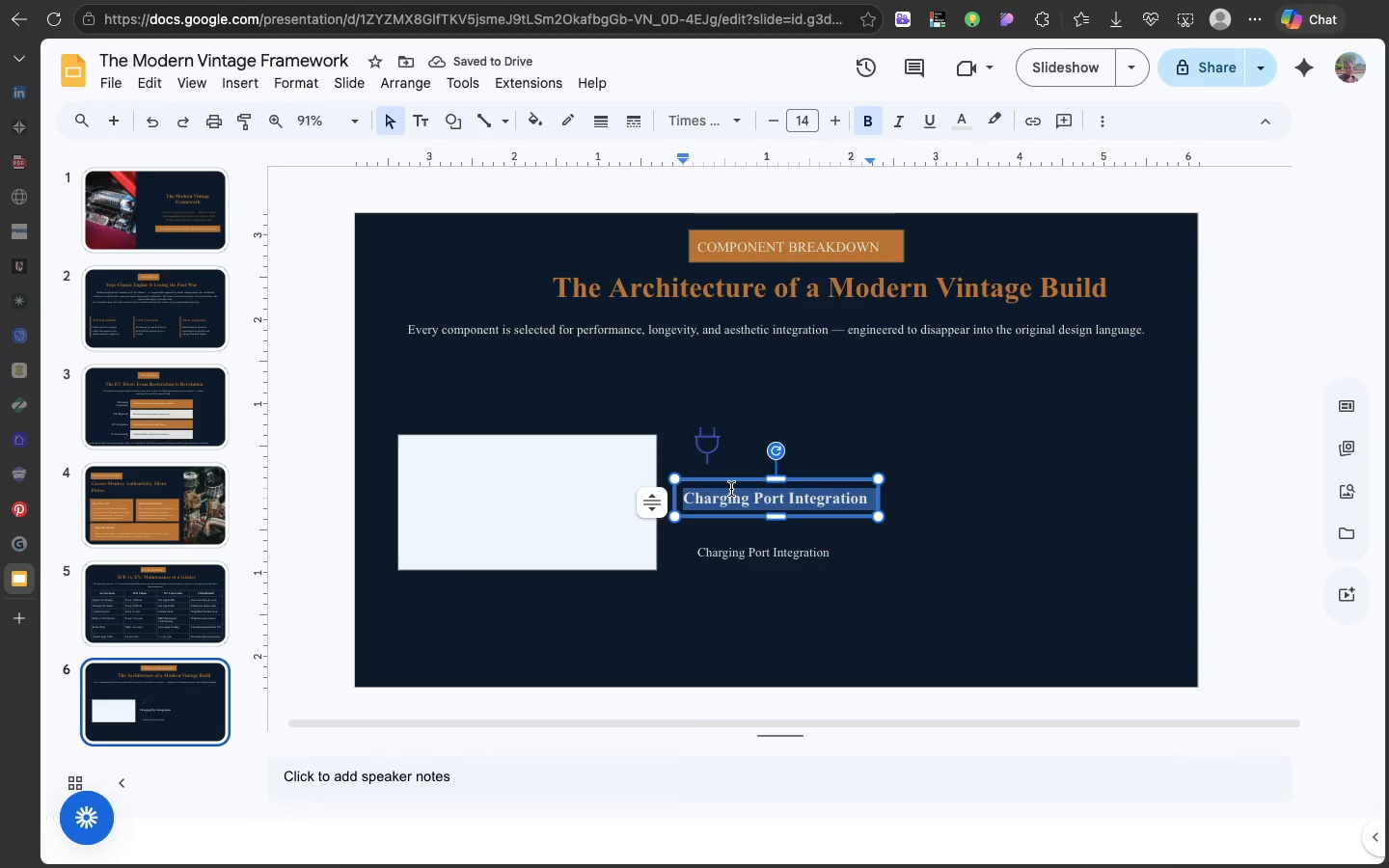 
triple_click([731, 489])
 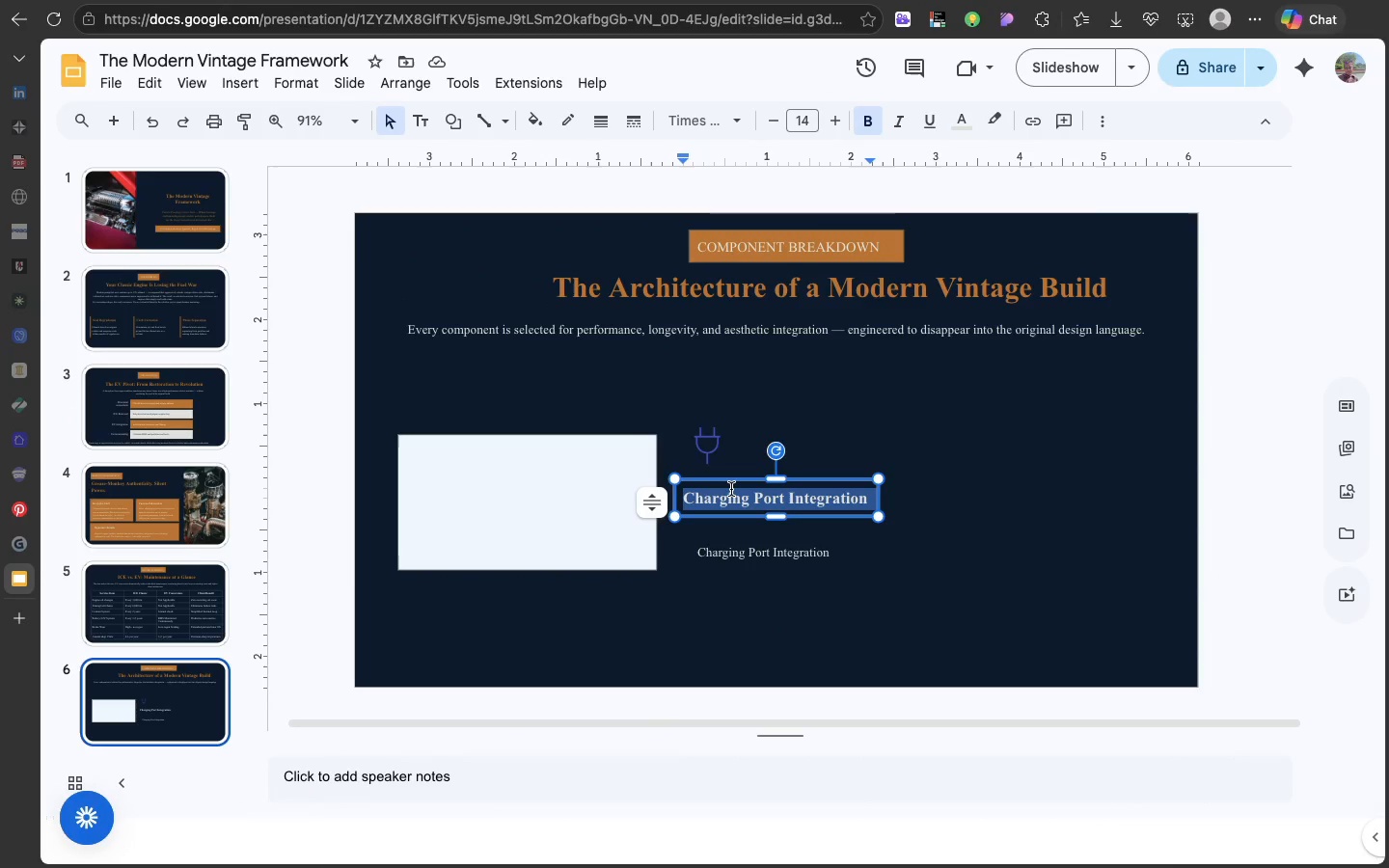 
key(Meta+V)
 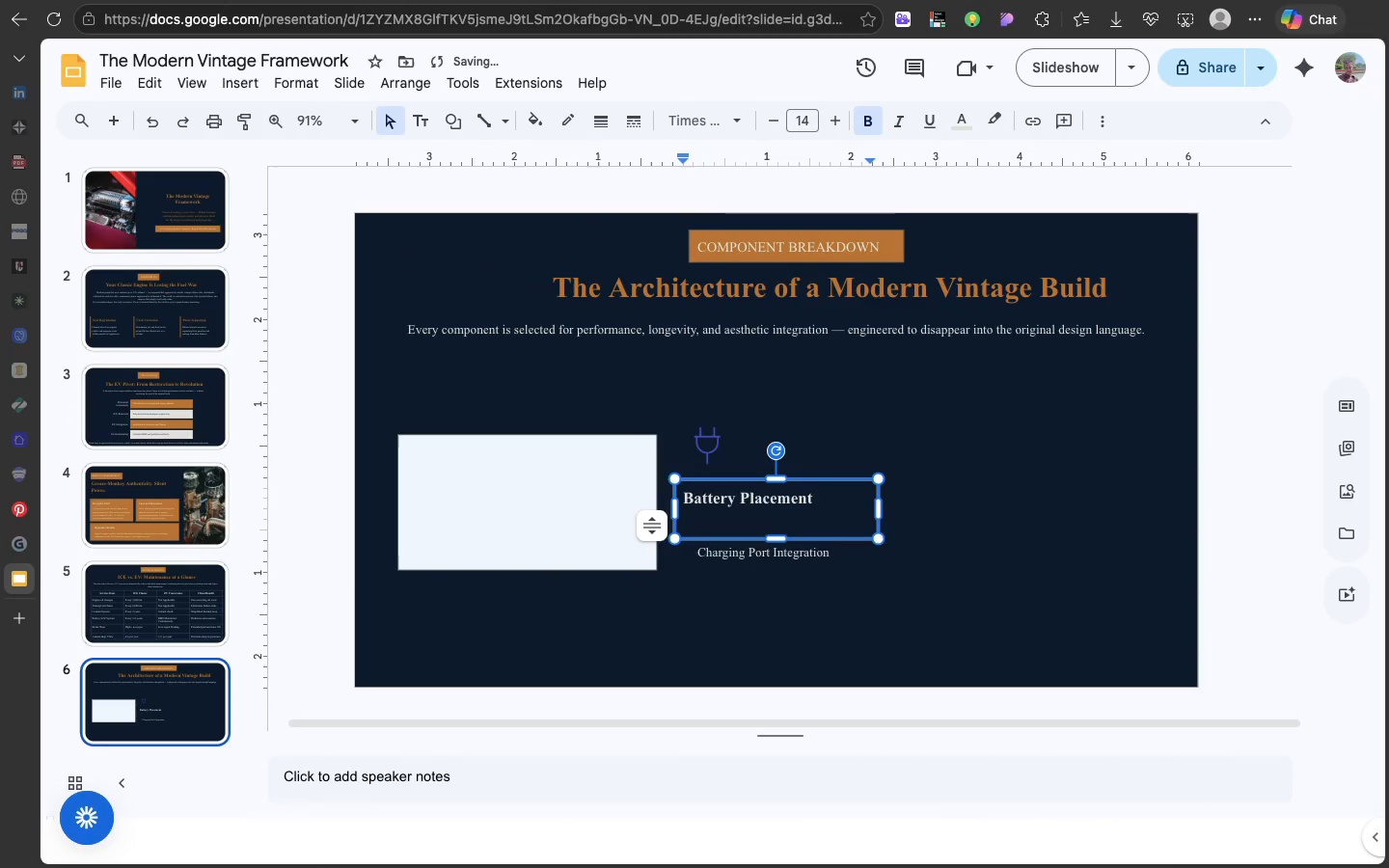 
key(Backspace)
 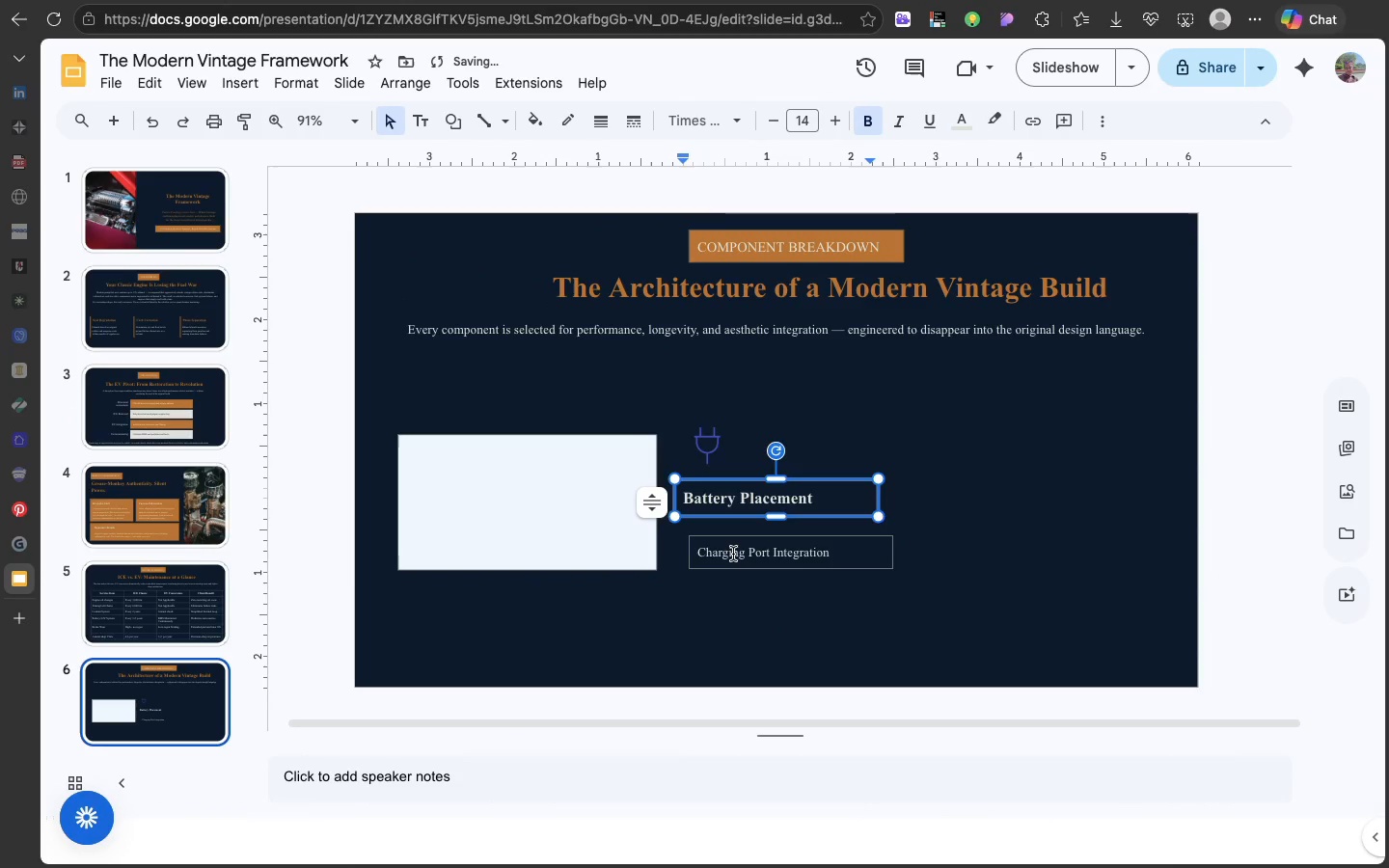 
left_click([733, 554])
 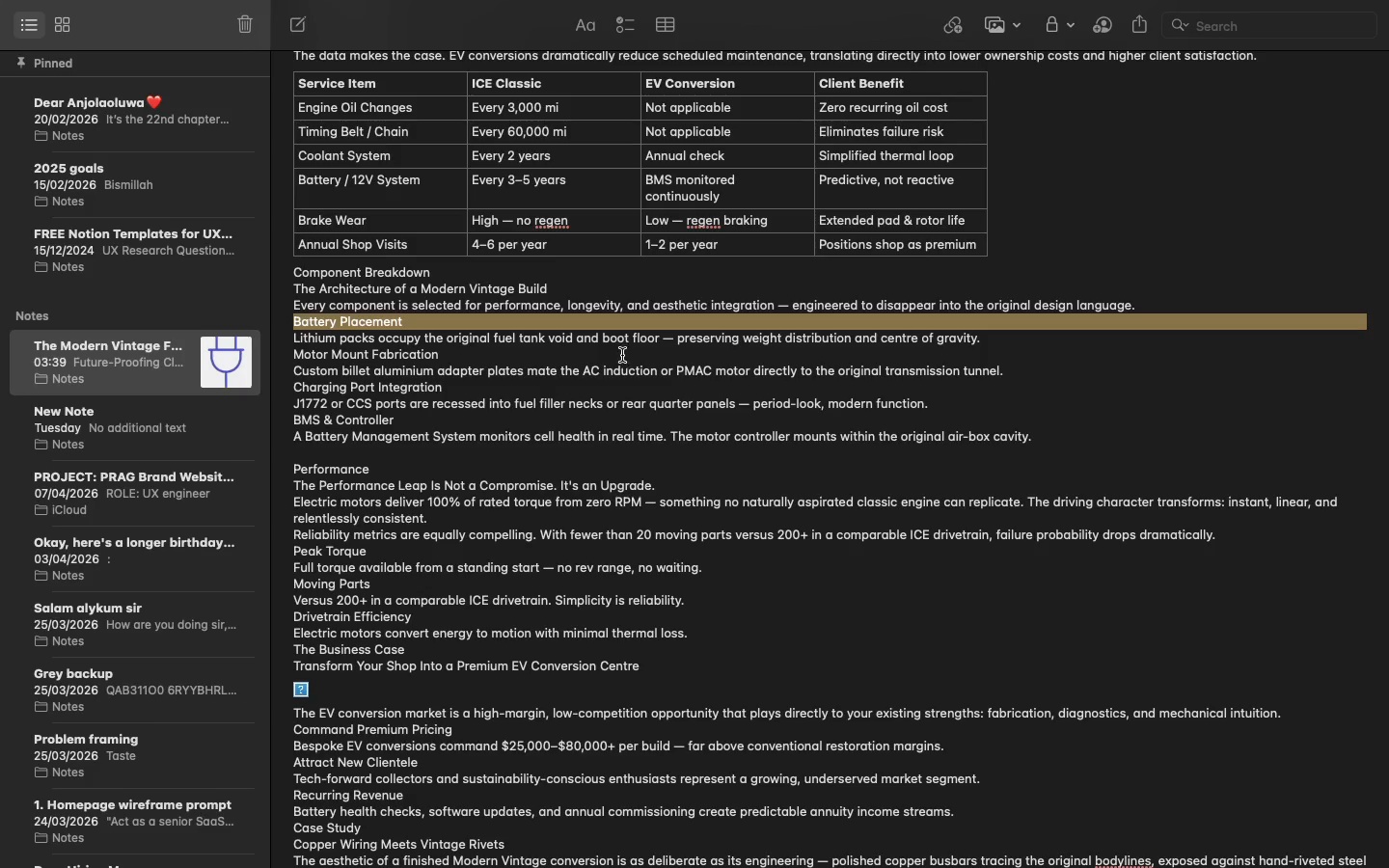 
double_click([606, 341])
 